 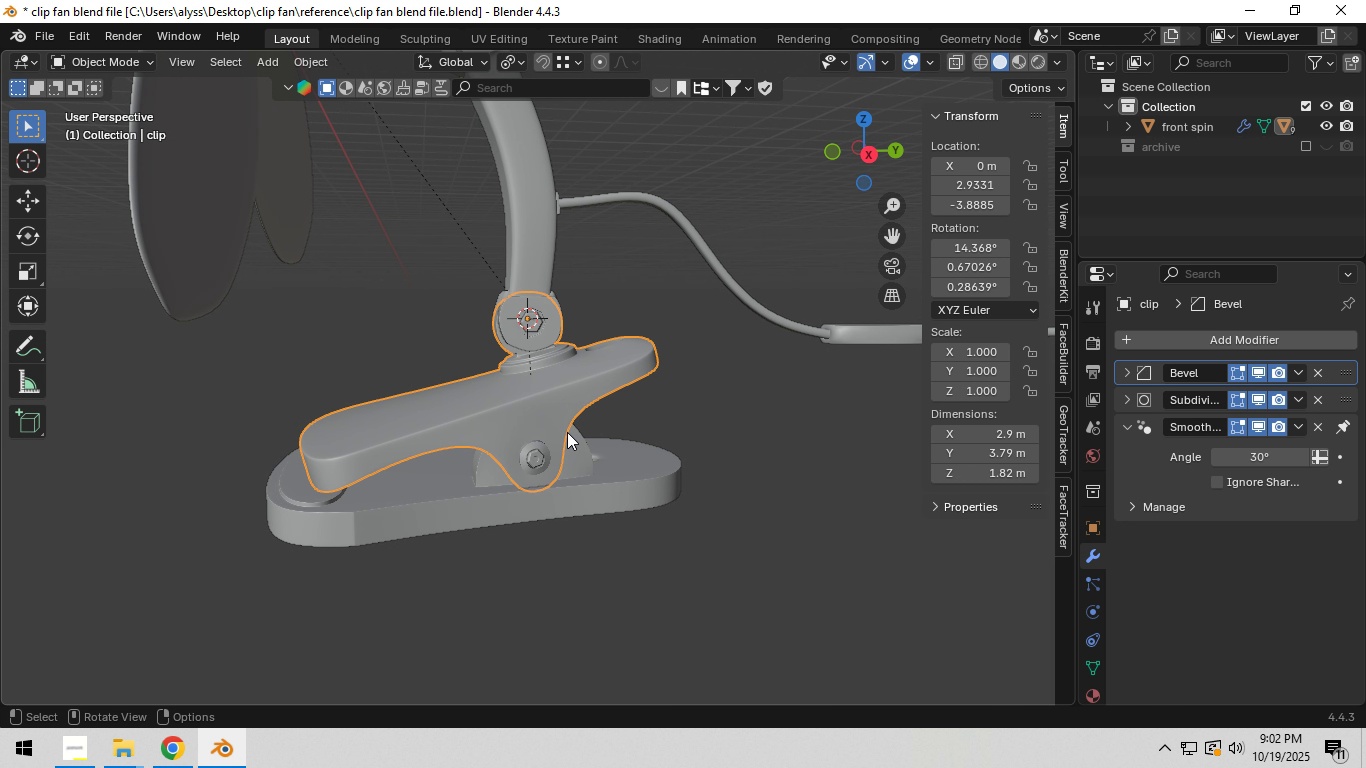 
left_click([628, 473])
 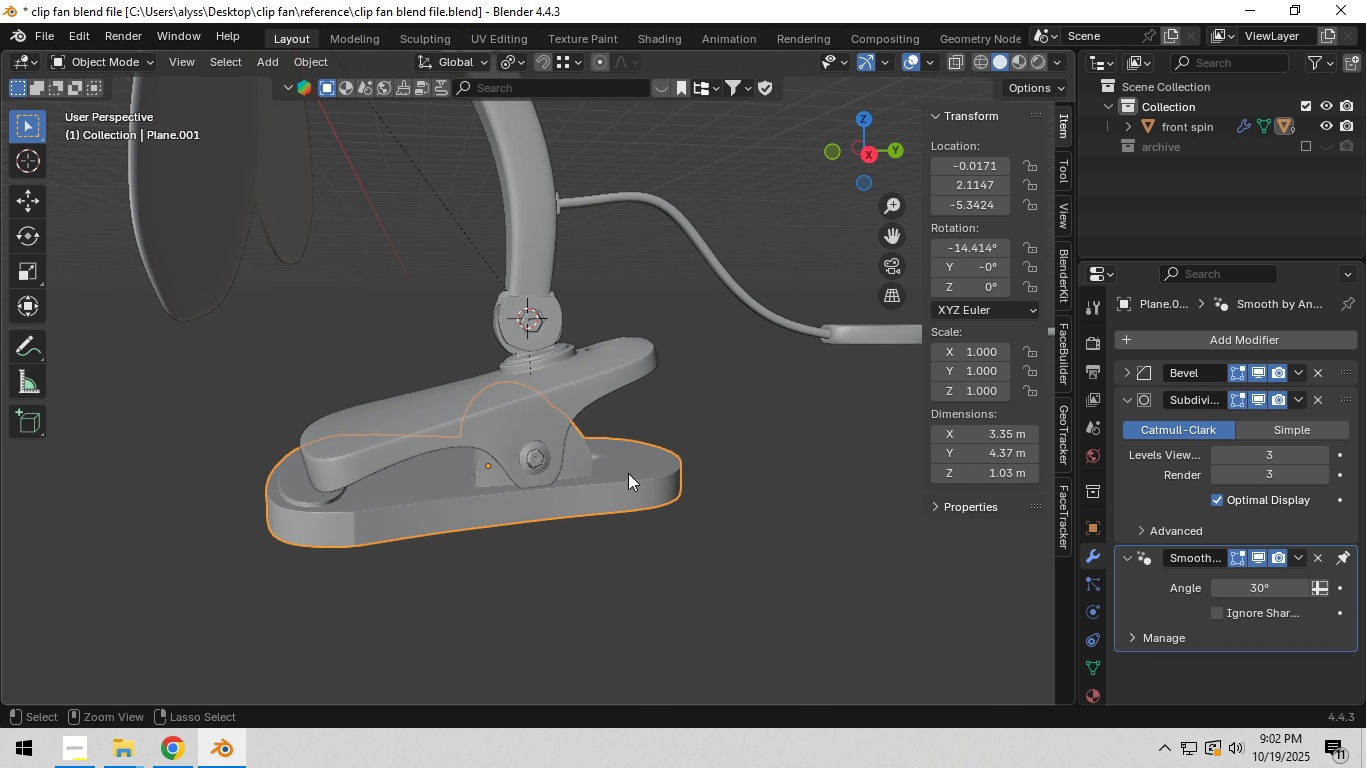 
key(Control+ControlLeft)
 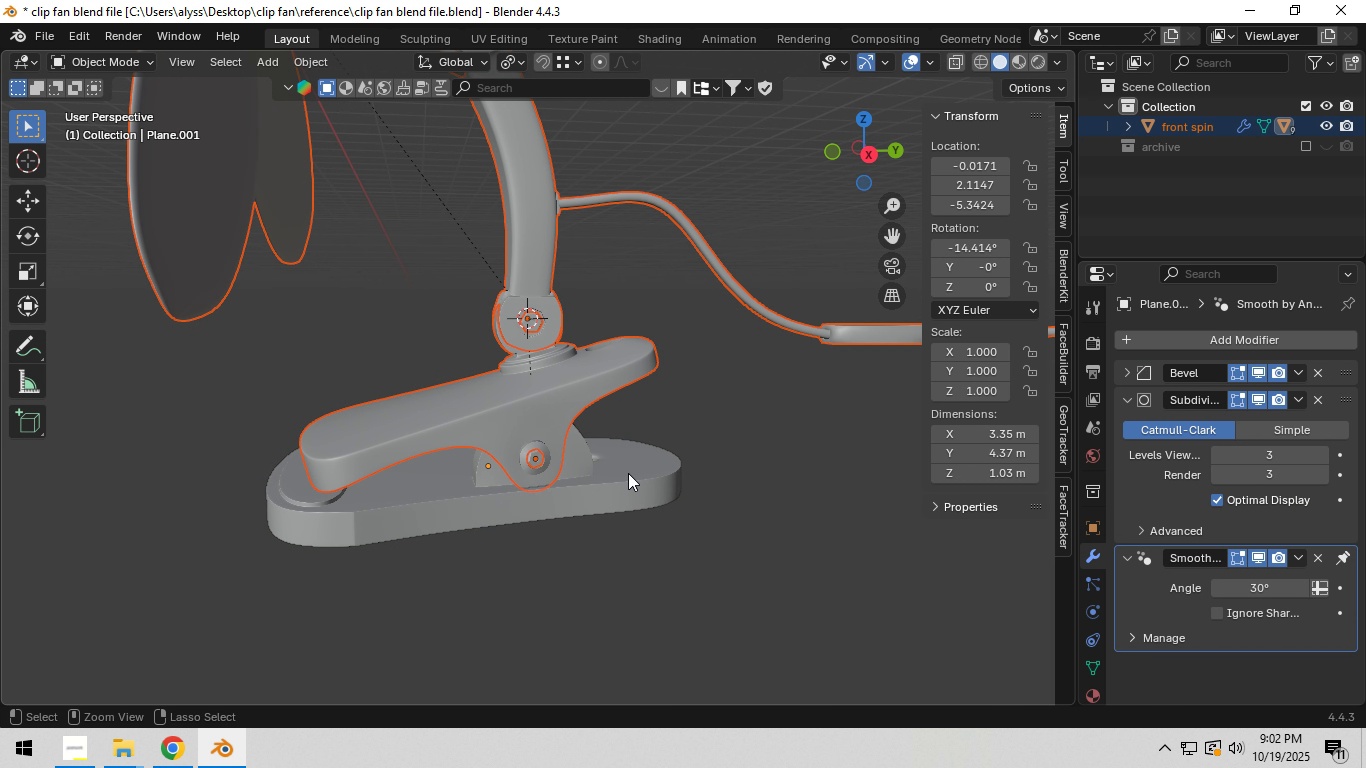 
key(Control+I)
 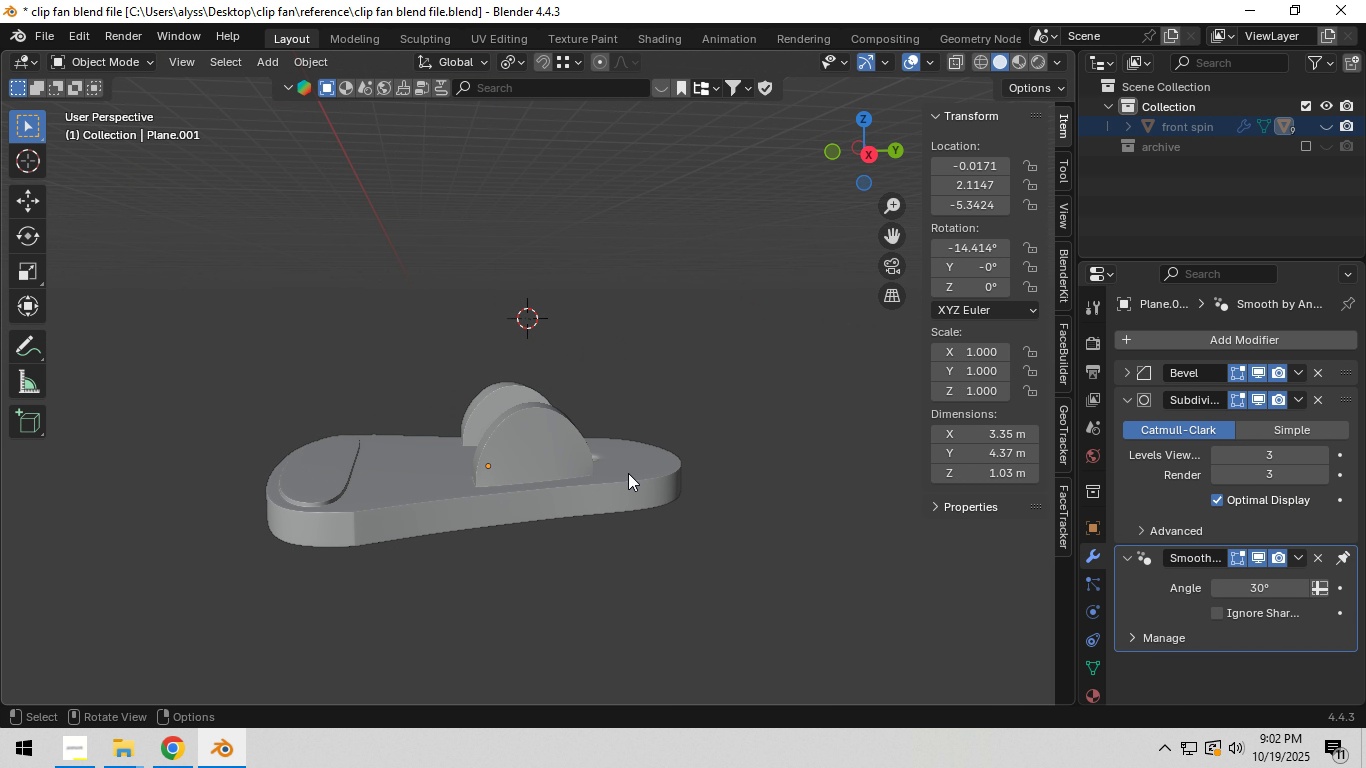 
key(H)
 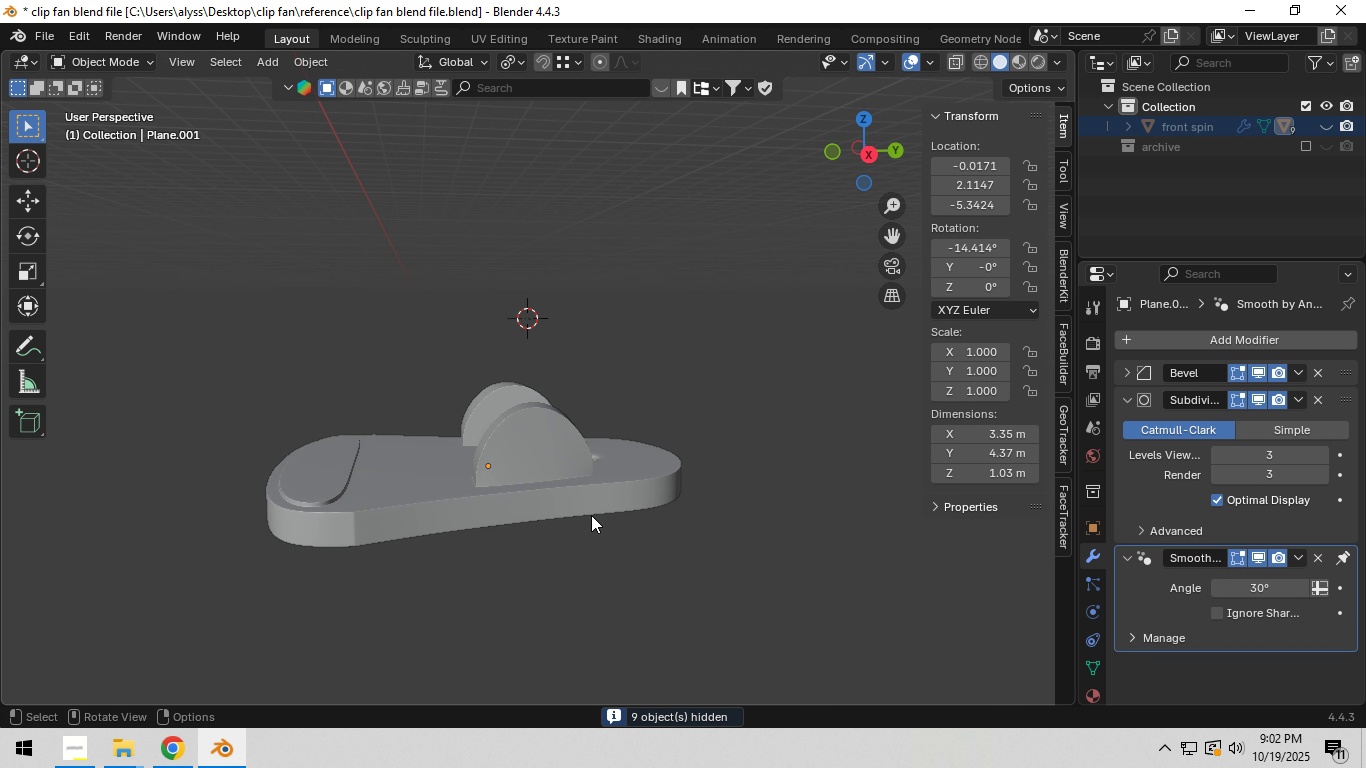 
left_click([585, 515])
 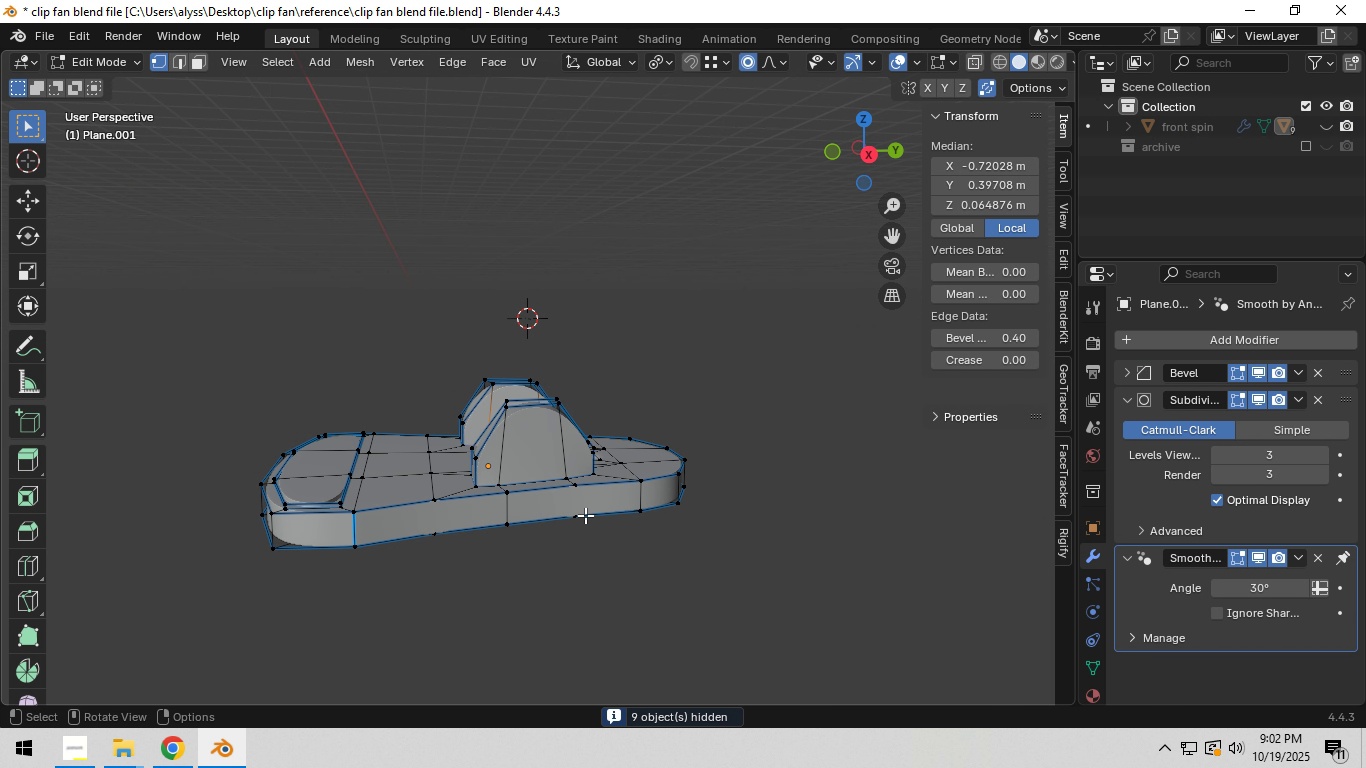 
key(Tab)
 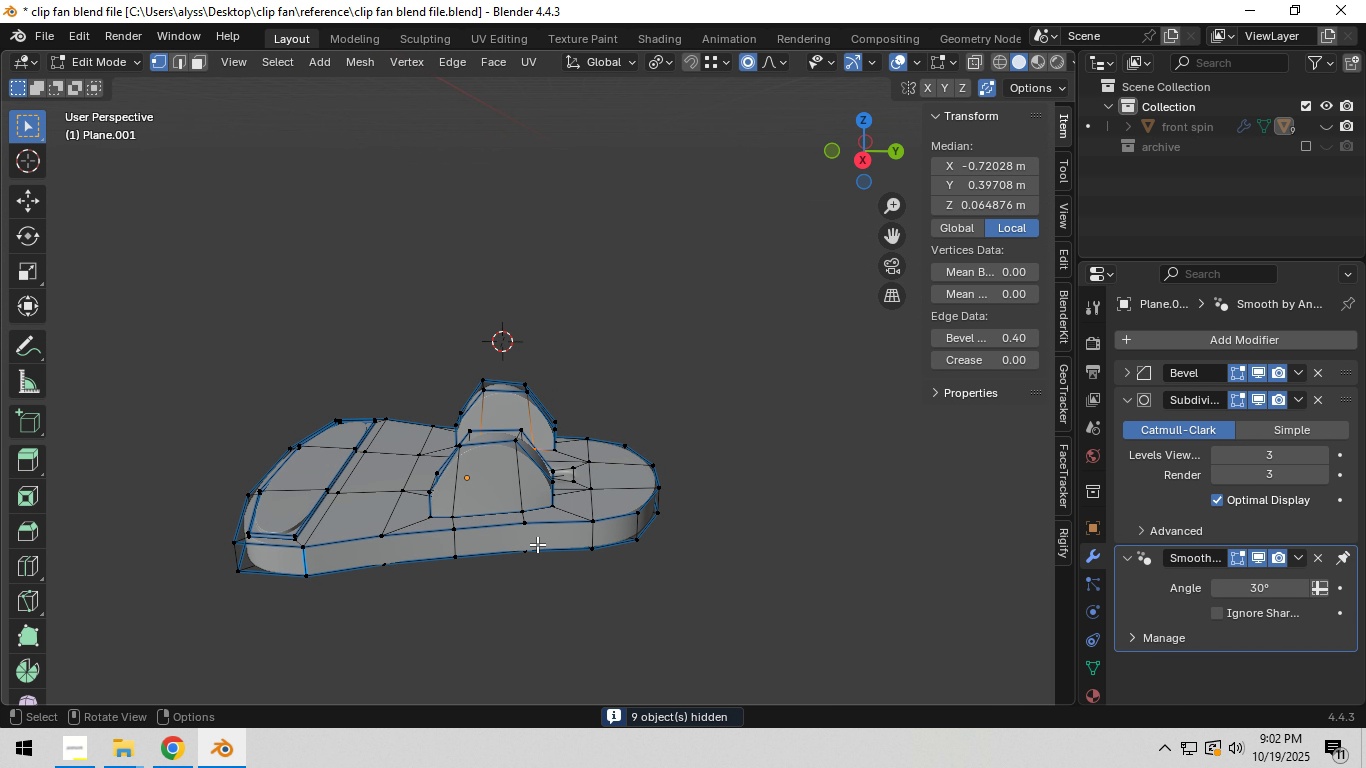 
scroll: coordinate [537, 544], scroll_direction: up, amount: 2.0
 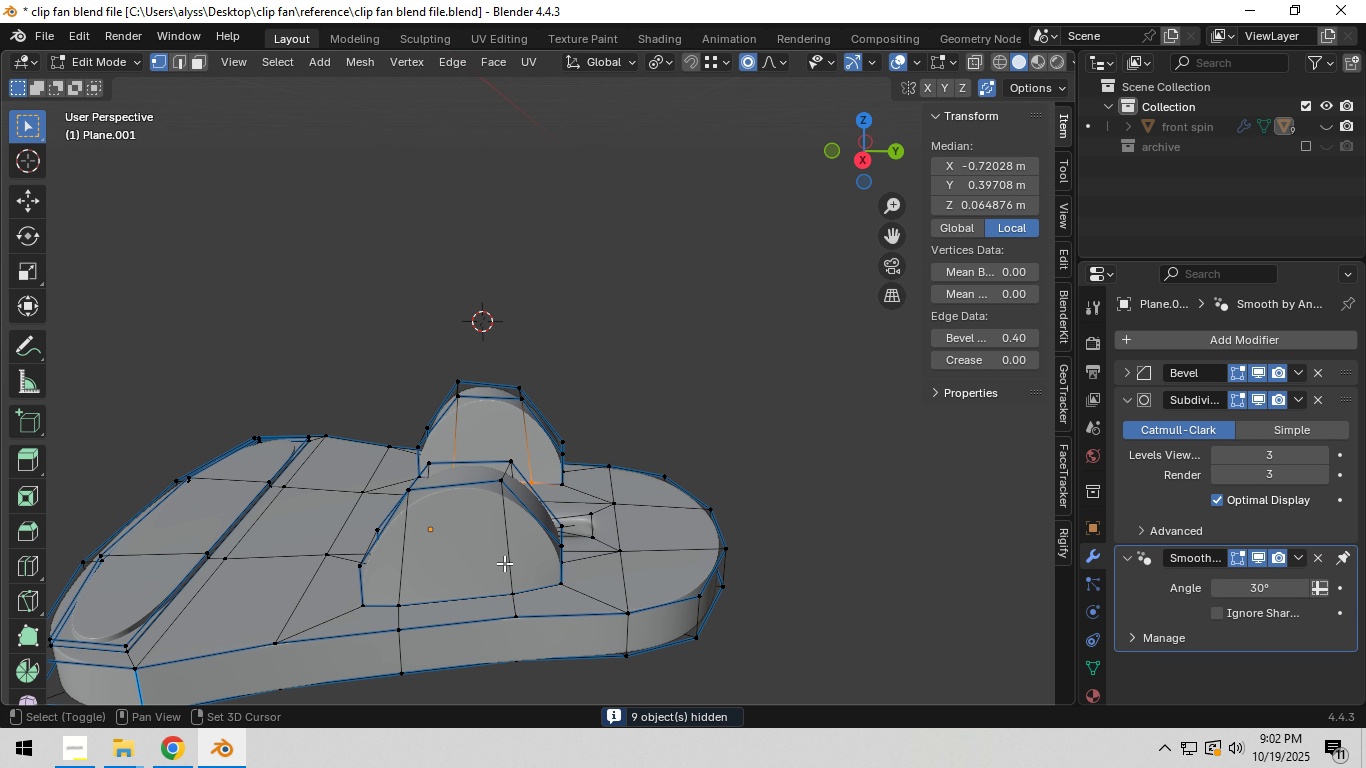 
key(Shift+ShiftLeft)
 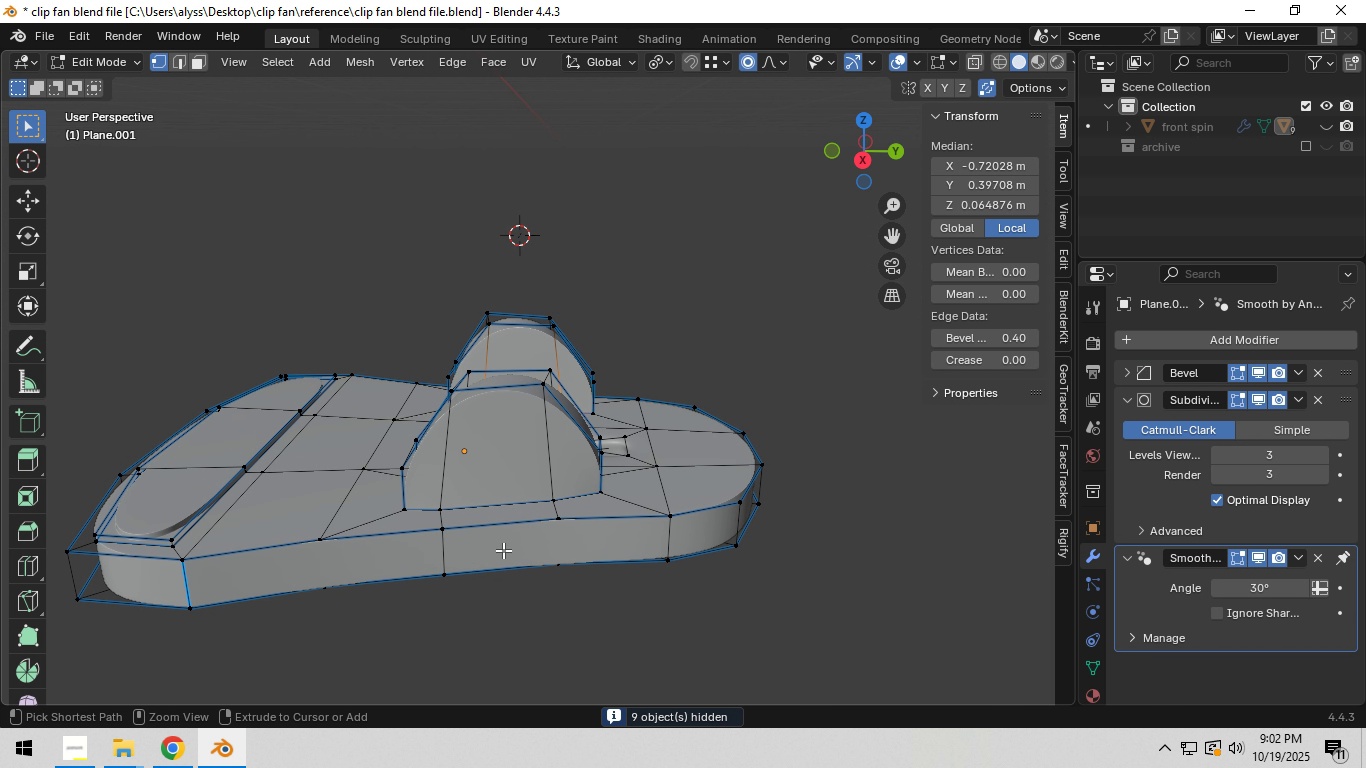 
key(Control+R)
 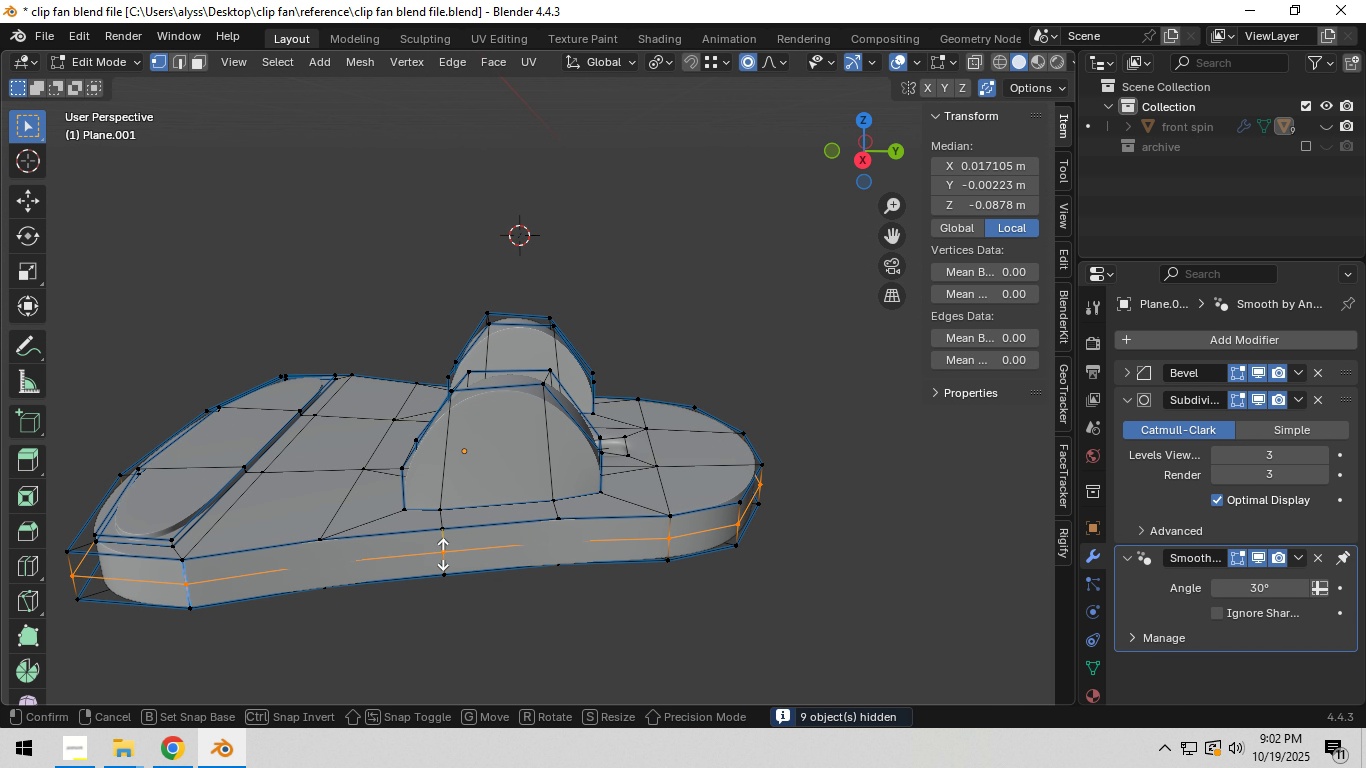 
right_click([443, 554])
 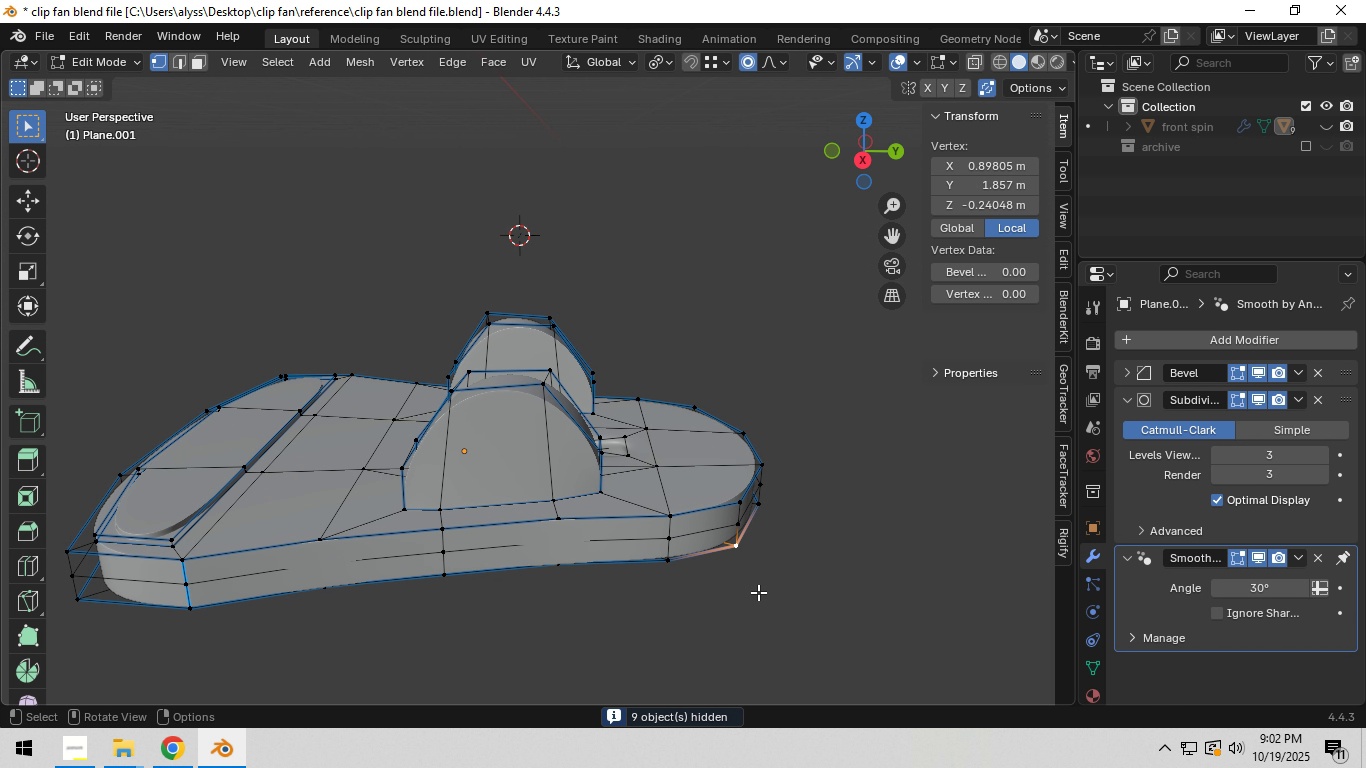 
left_click([443, 554])
 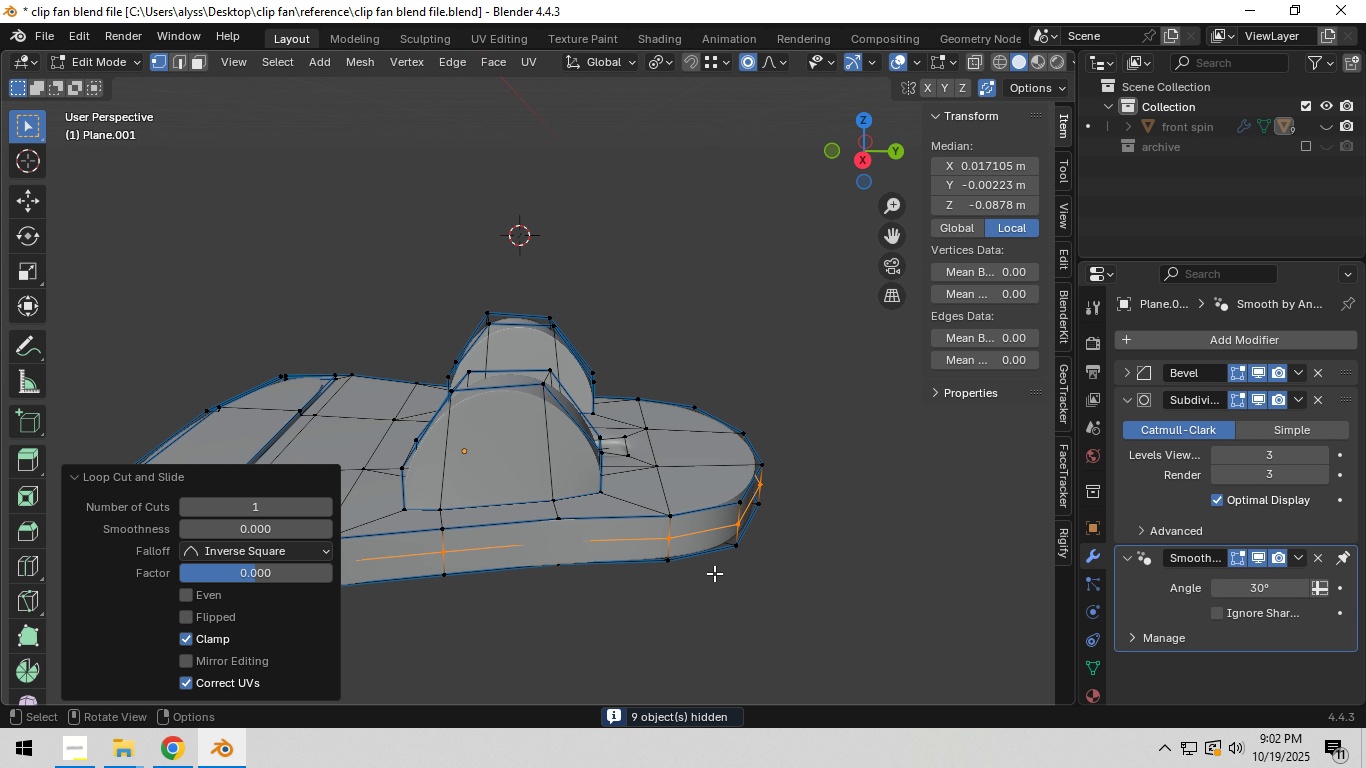 
left_click([758, 589])
 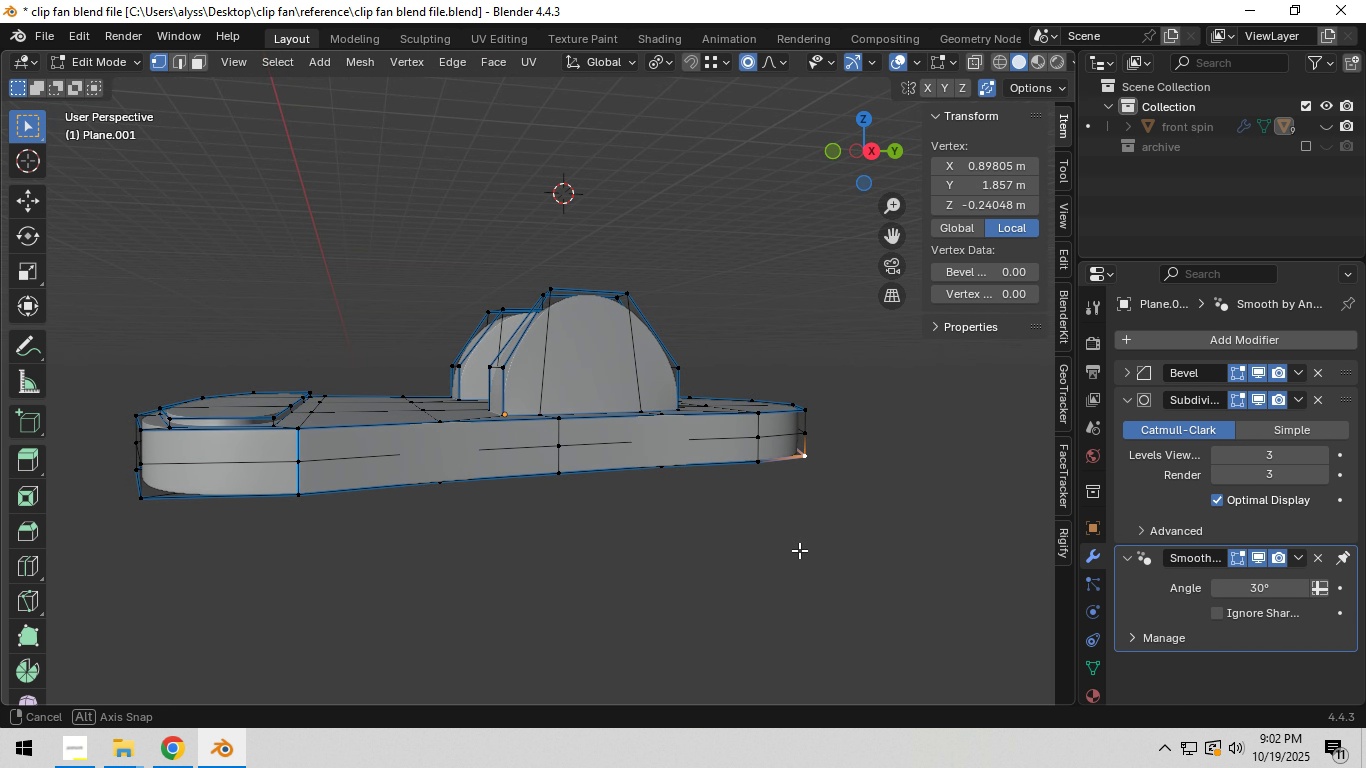 
scroll: coordinate [799, 550], scroll_direction: up, amount: 1.0
 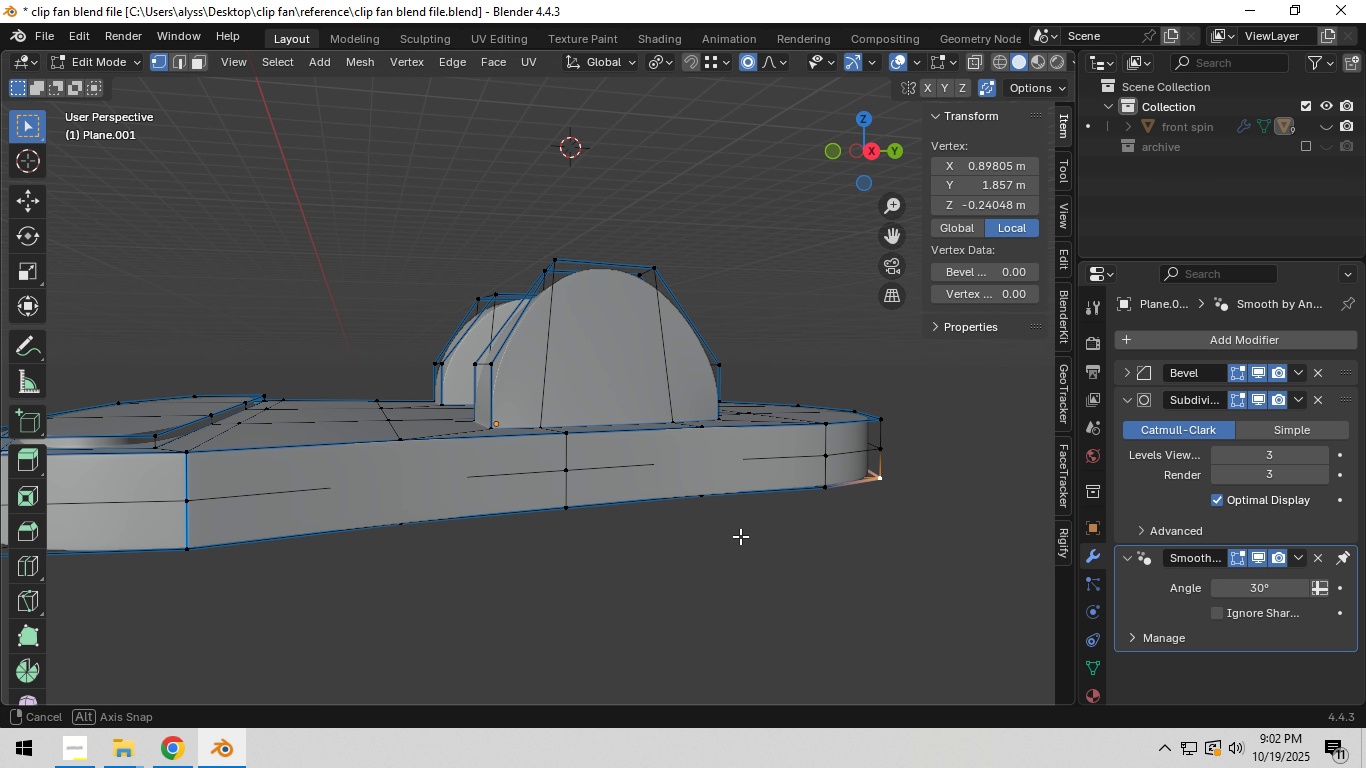 
middle_click([740, 536])
 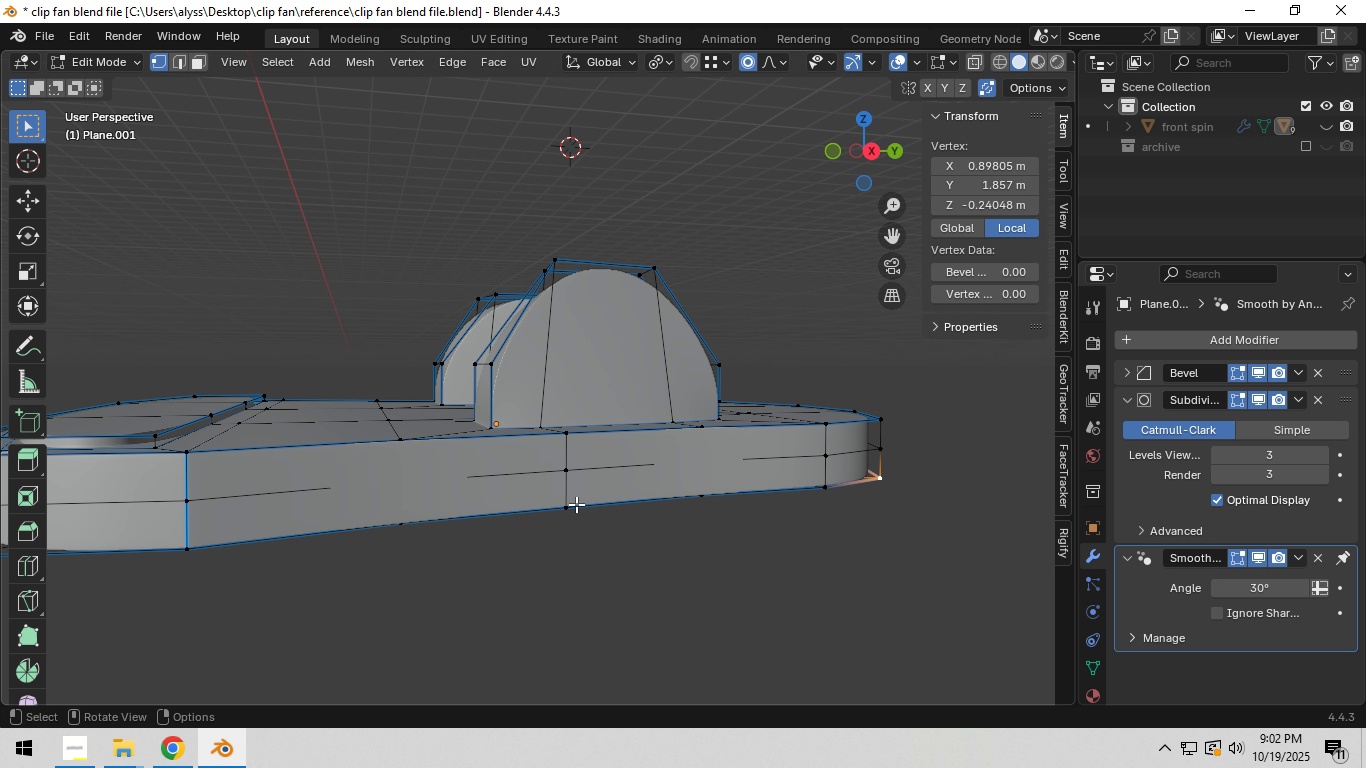 
key(3)
 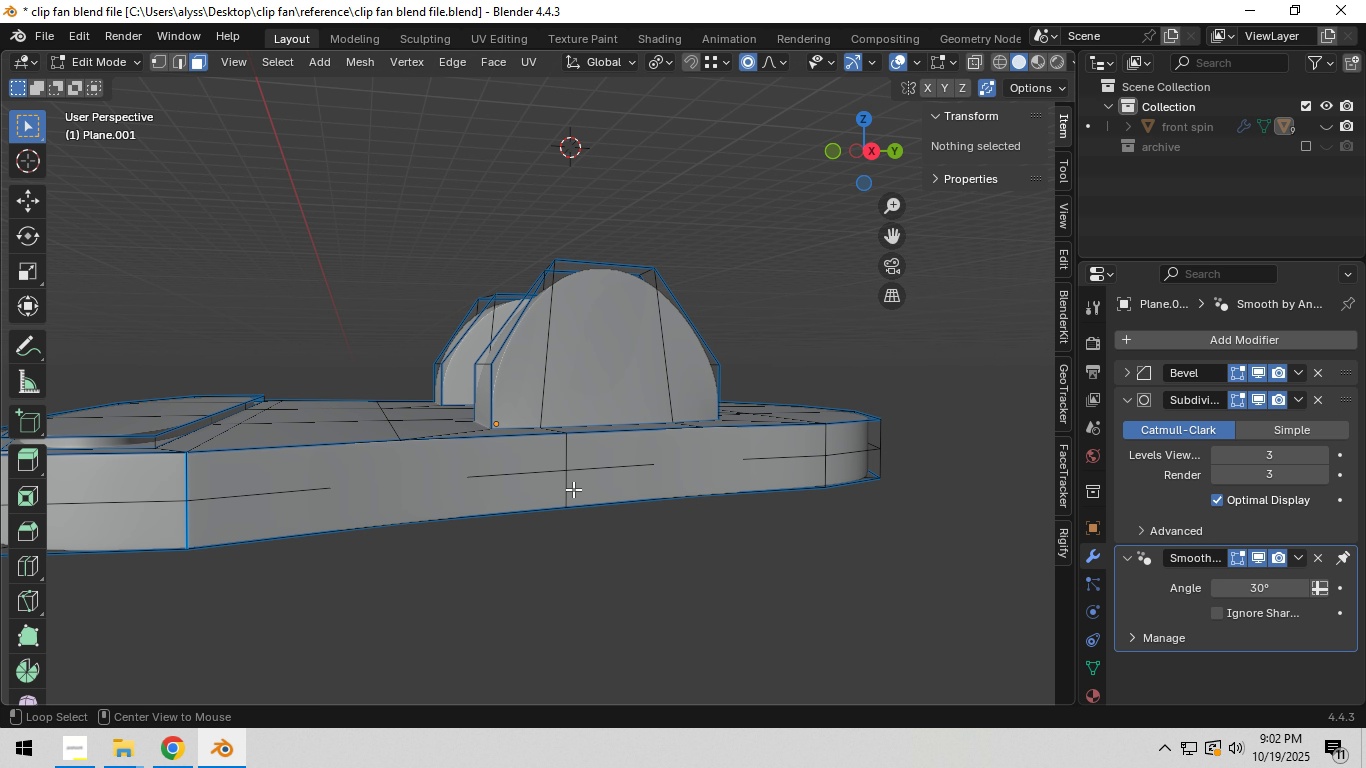 
hold_key(key=AltLeft, duration=0.45)
left_click([573, 489])
 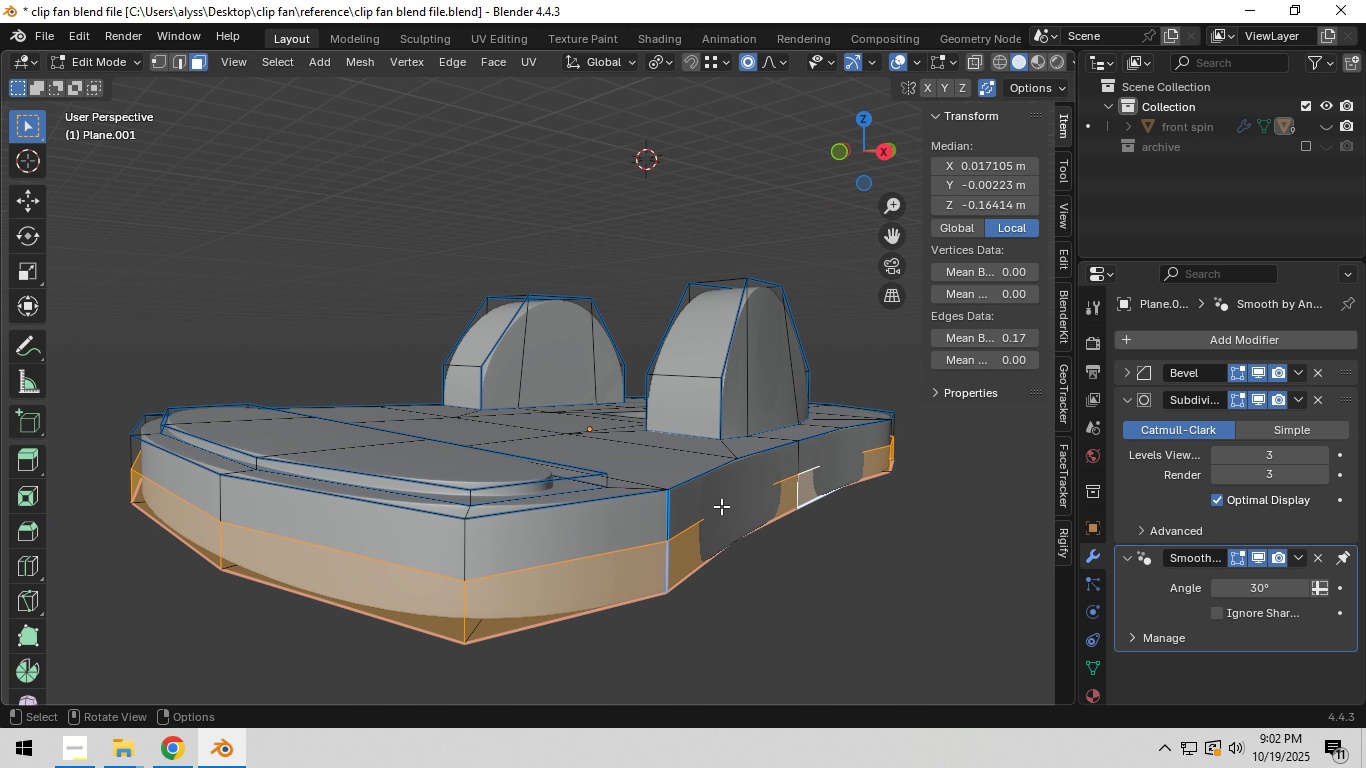 
key(S)
 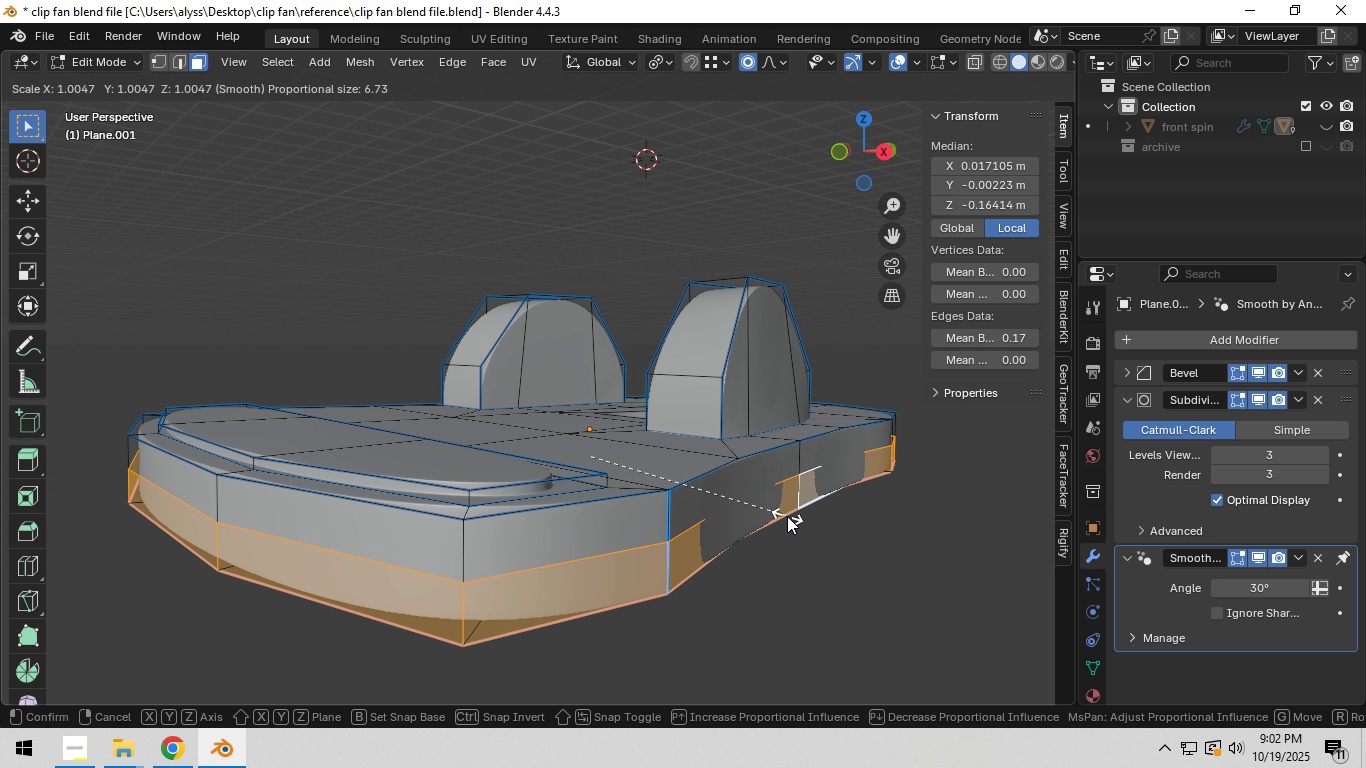 
hold_key(key=ShiftLeft, duration=0.94)
right_click([799, 517])
 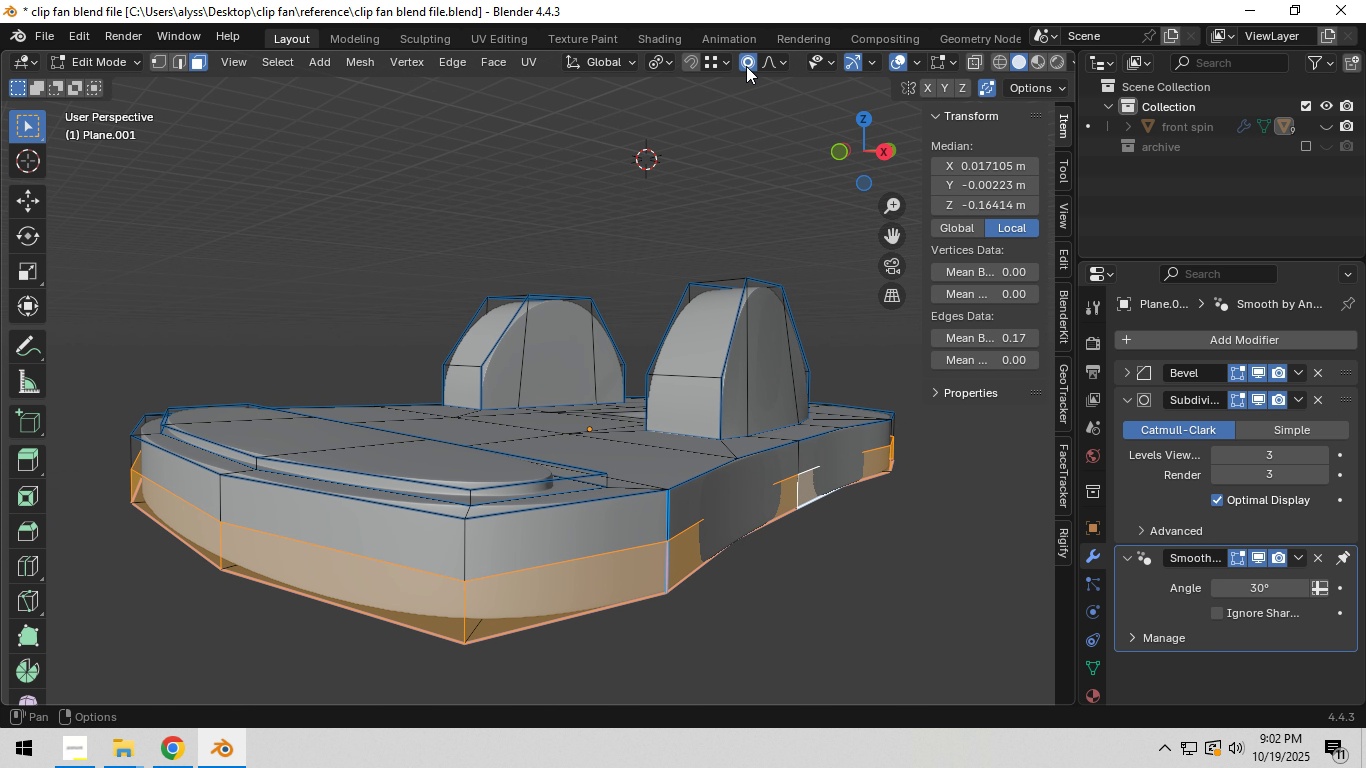 
left_click([746, 66])
 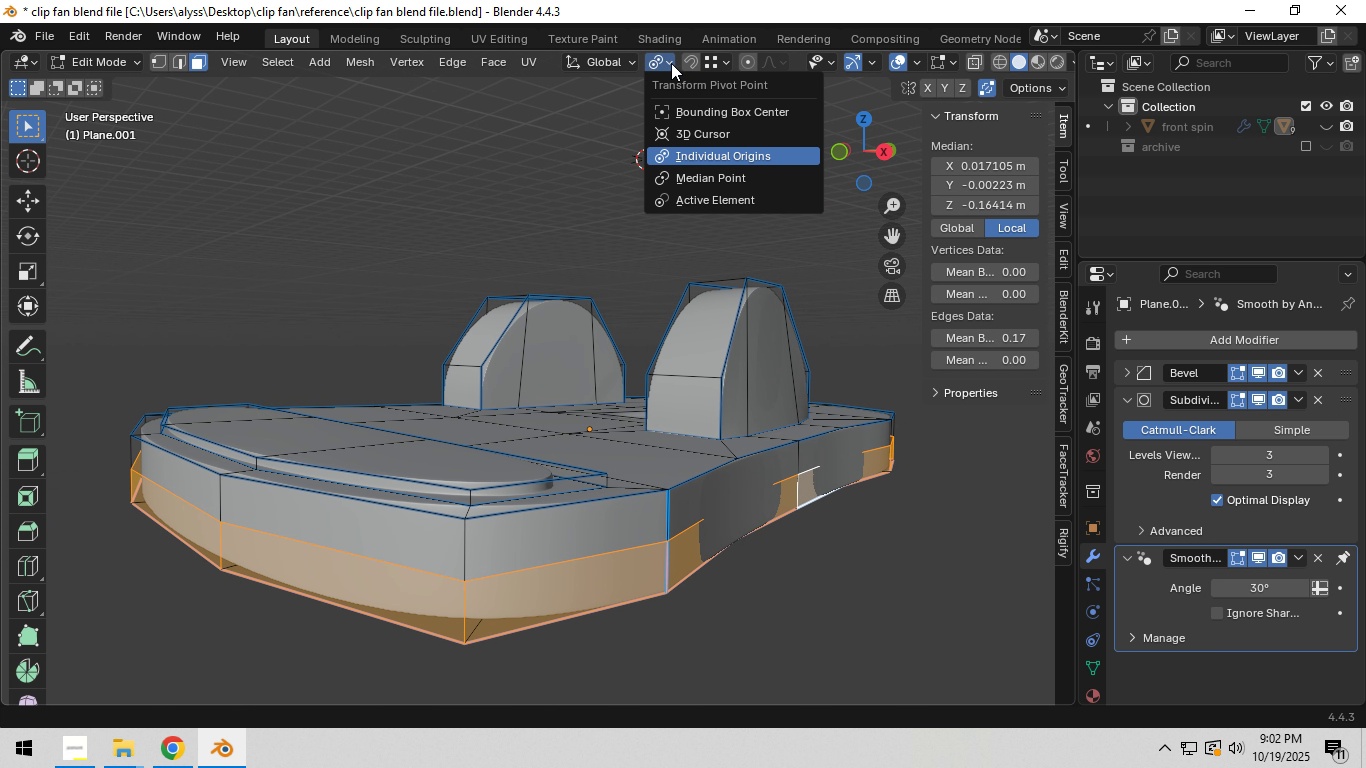 
left_click([671, 63])
 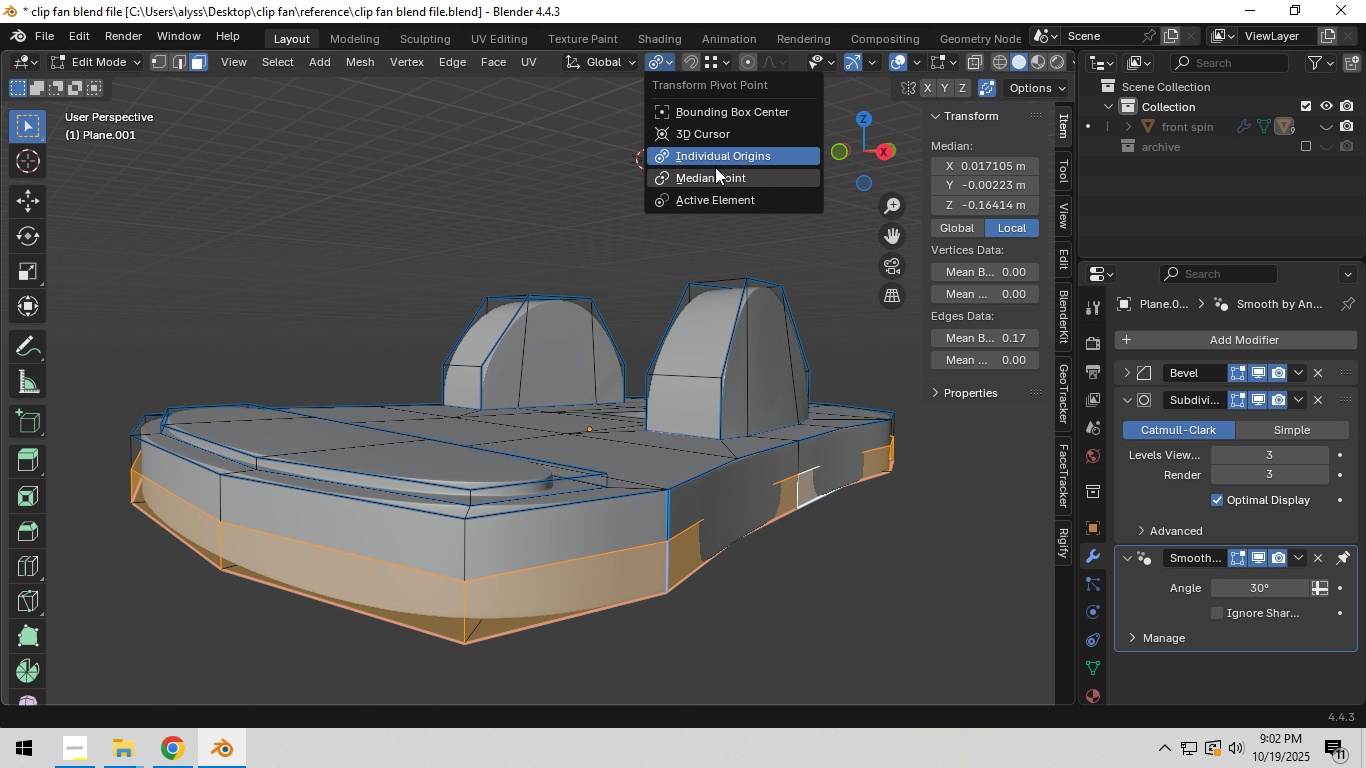 
left_click([715, 167])
 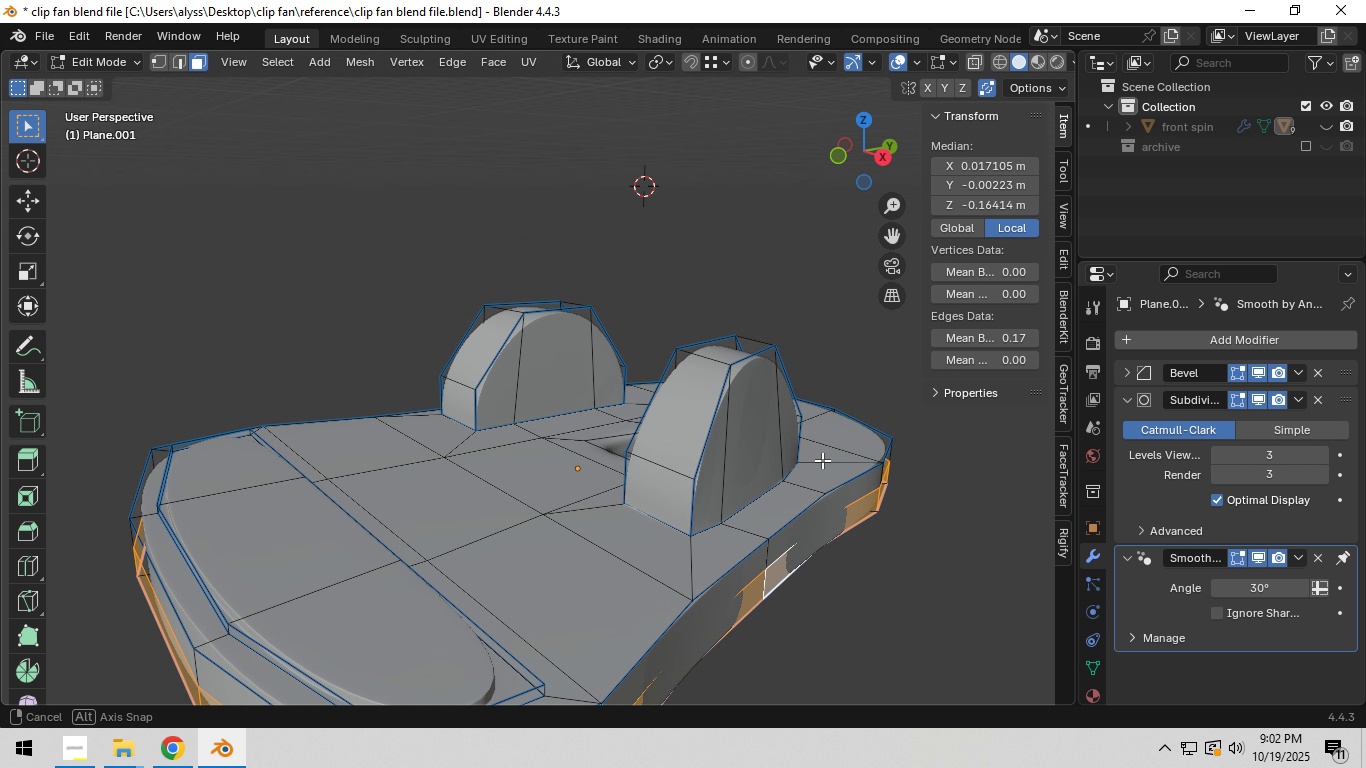 
key(Backquote)
 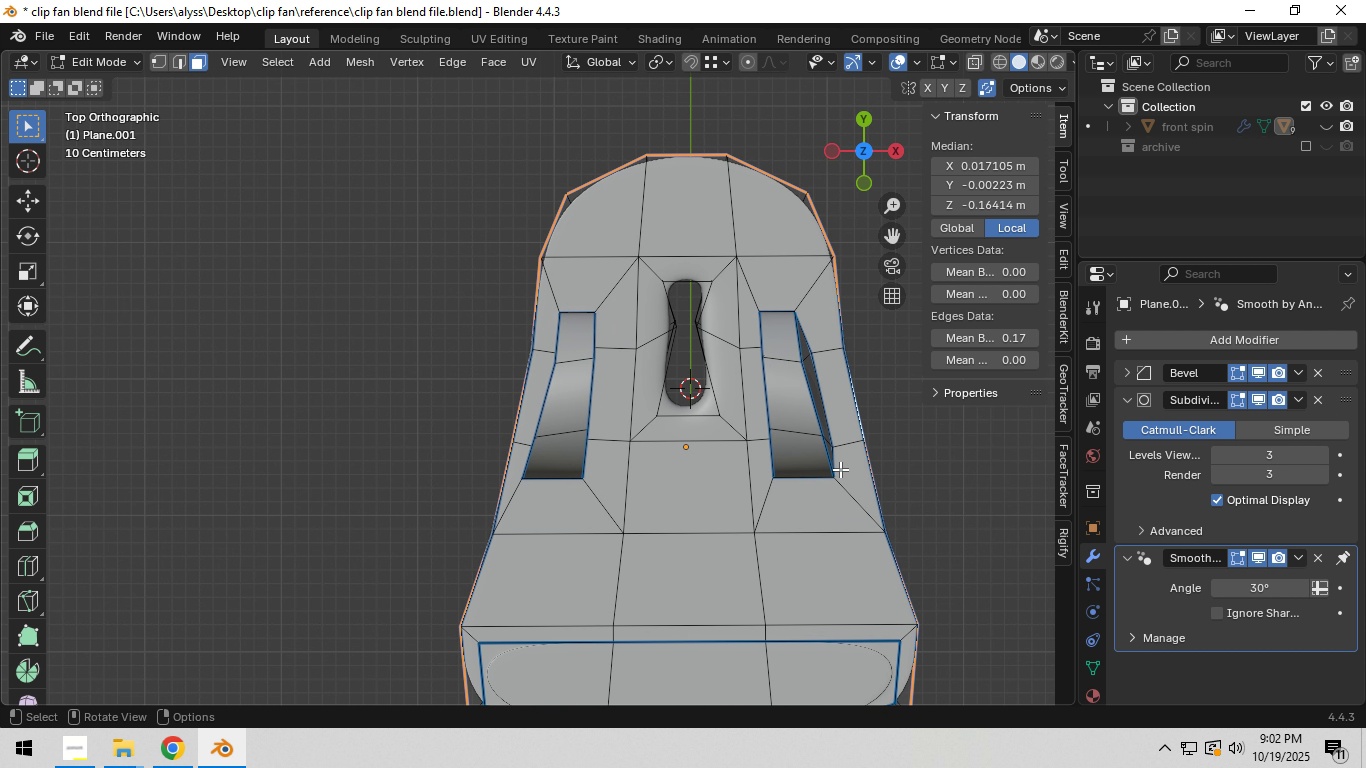 
scroll: coordinate [840, 469], scroll_direction: down, amount: 1.0
 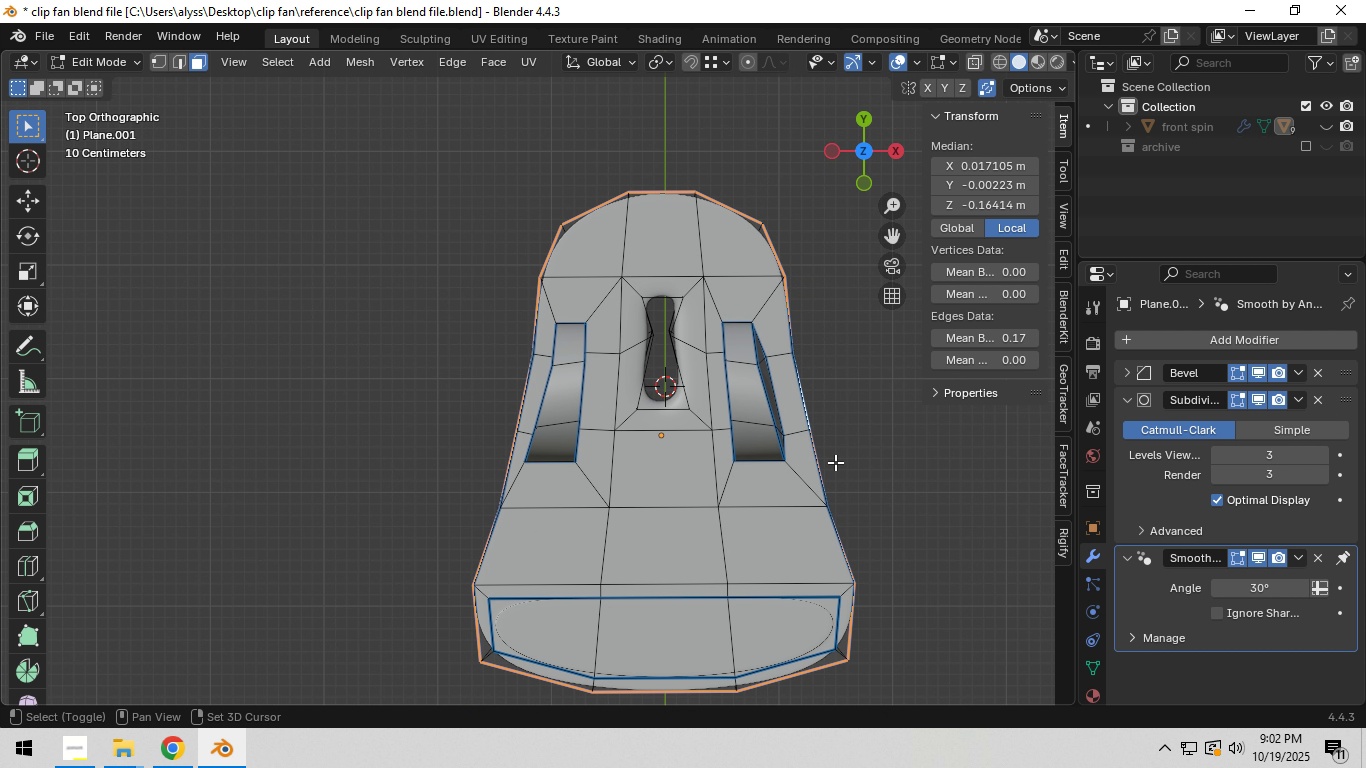 
key(Shift+ShiftLeft)
 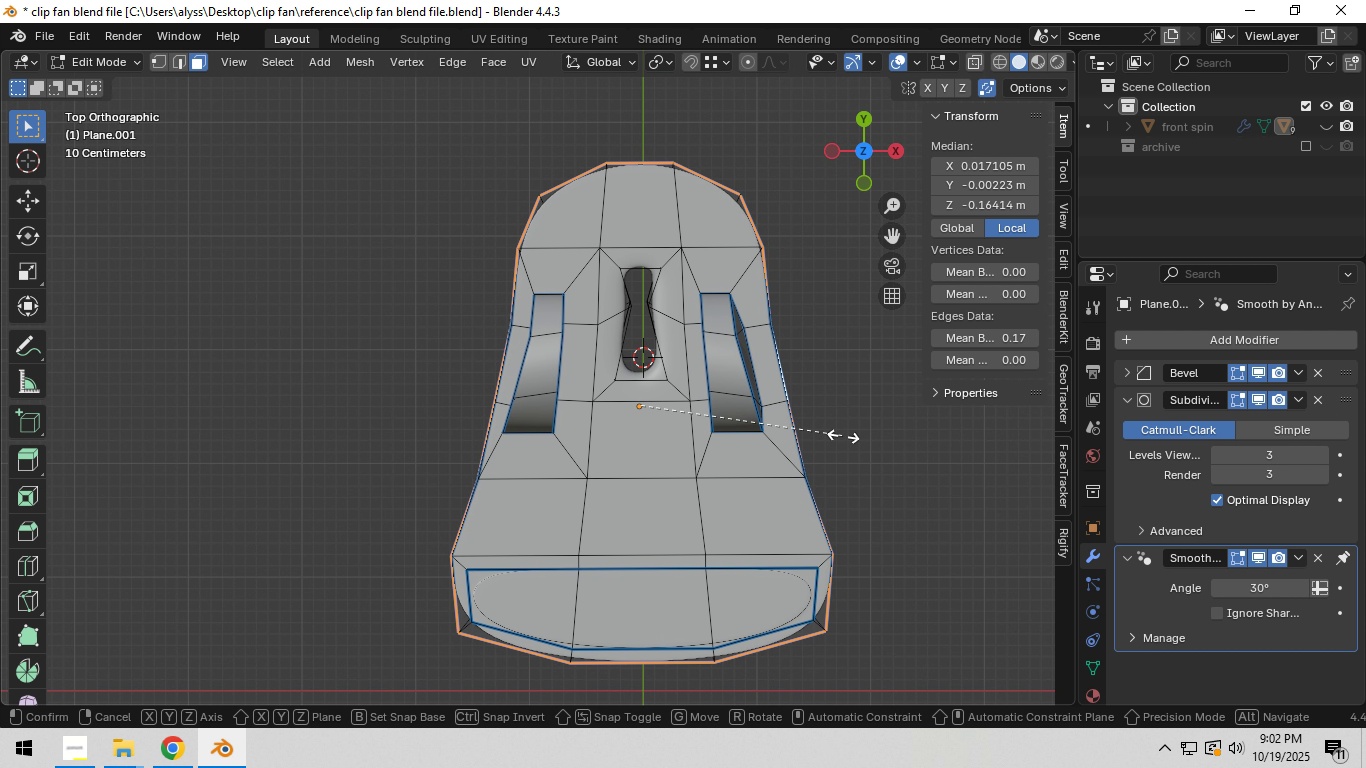 
key(S)
 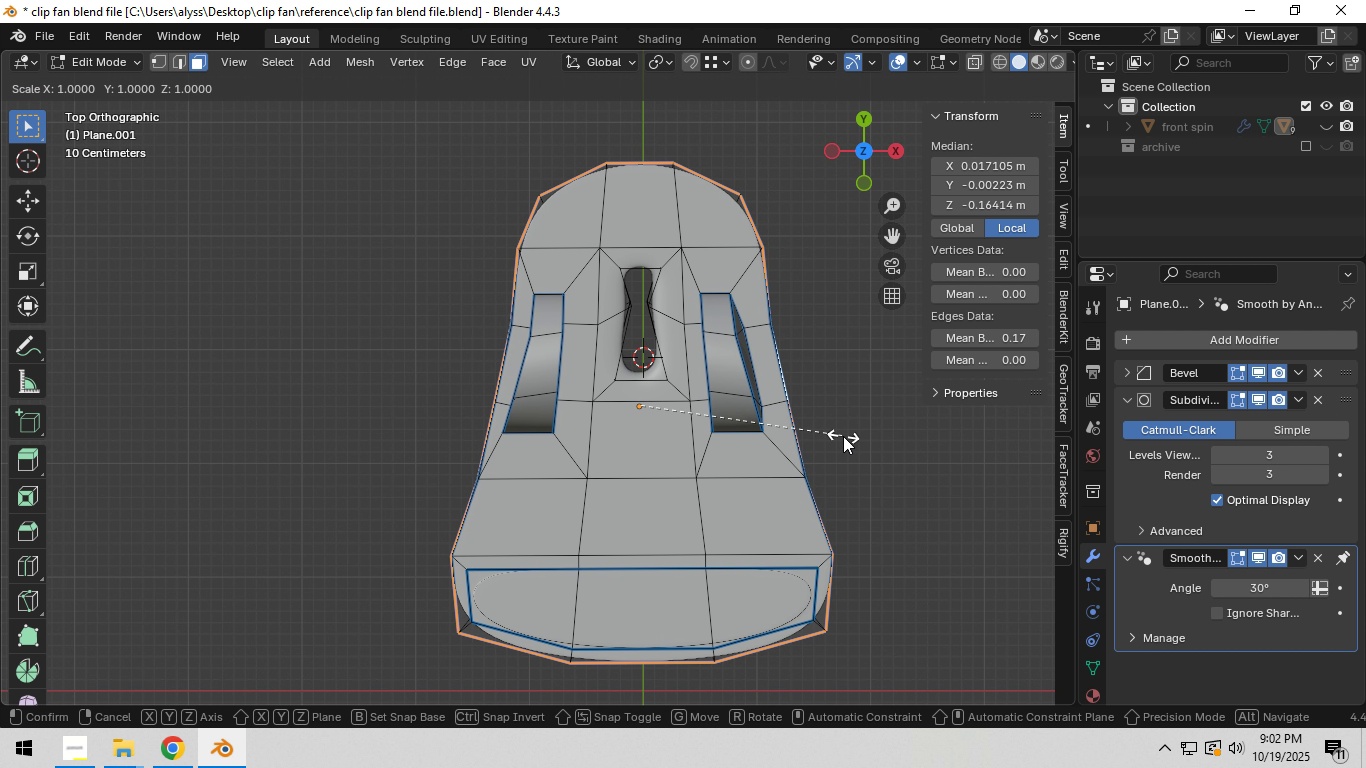 
hold_key(key=ShiftLeft, duration=1.52)
 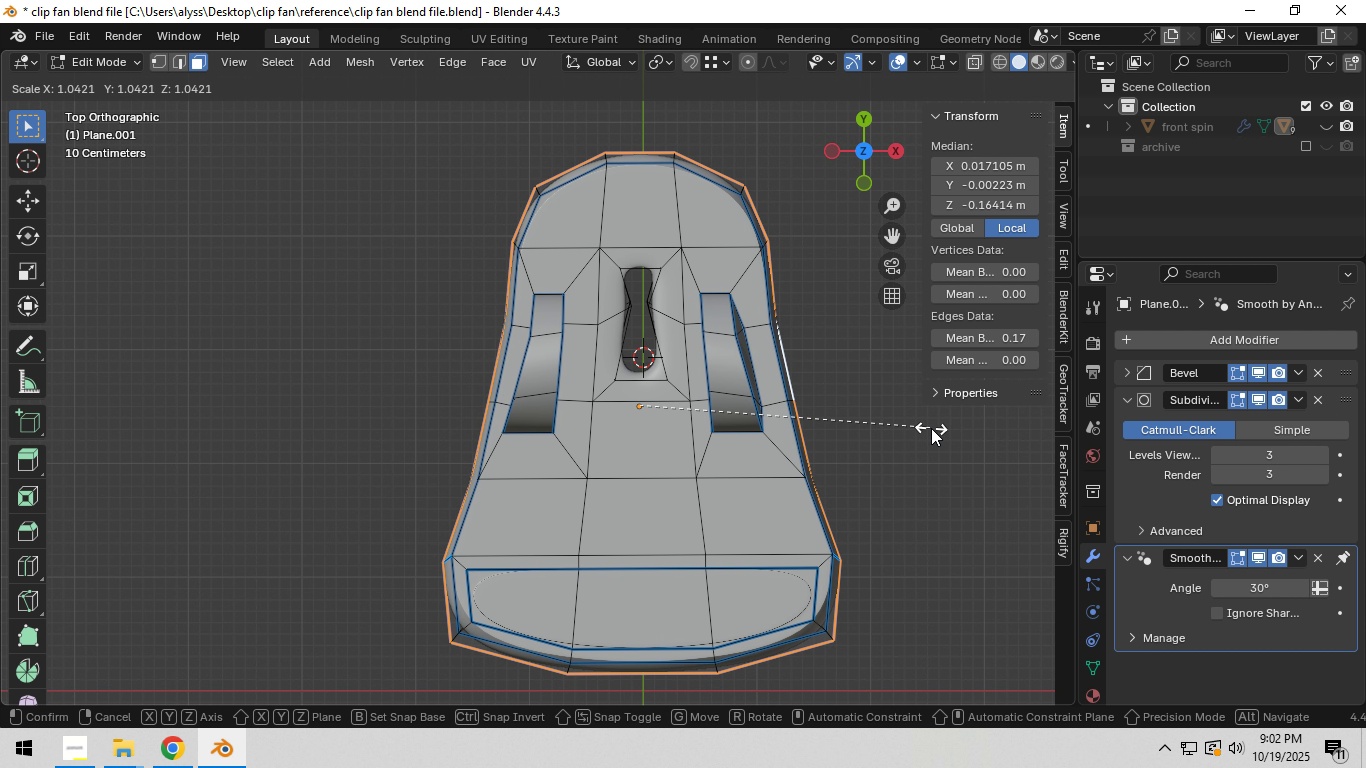 
hold_key(key=ShiftLeft, duration=1.52)
 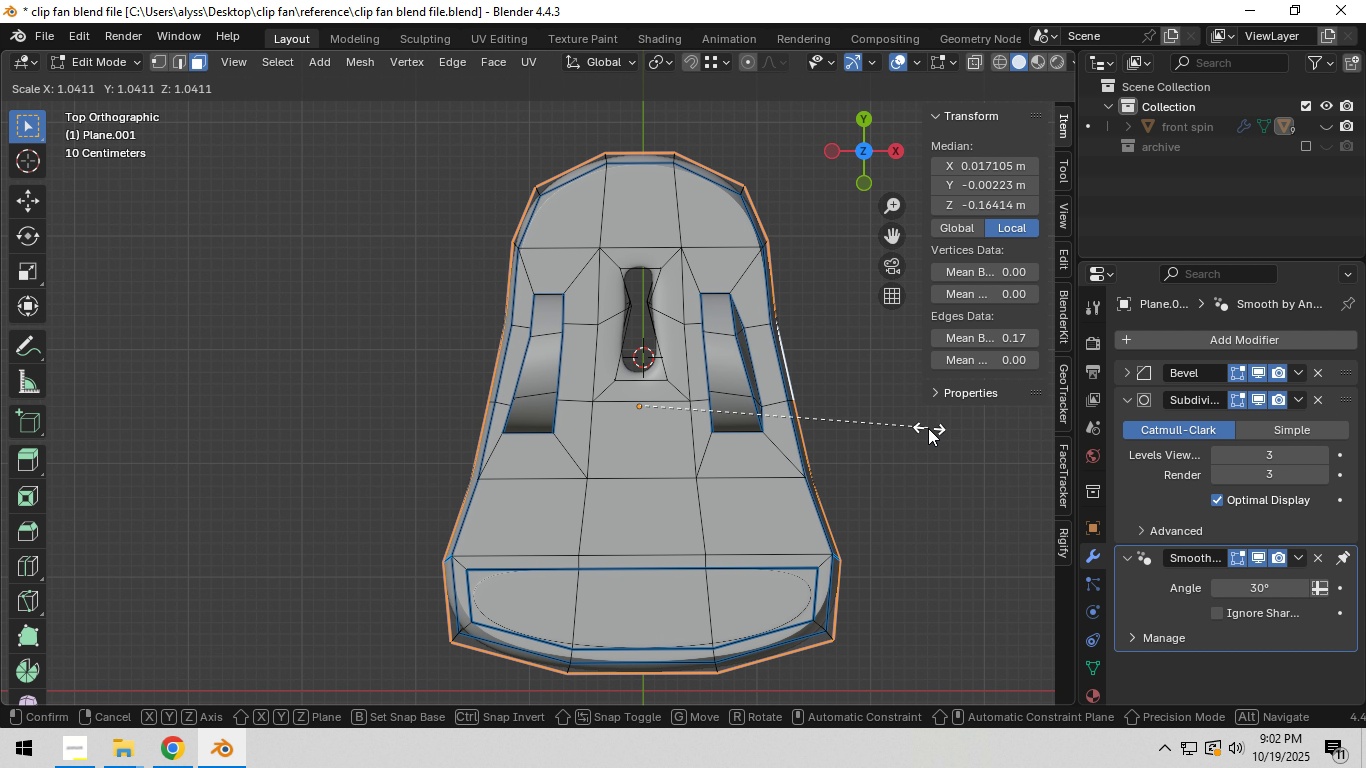 
hold_key(key=ShiftLeft, duration=1.38)
left_click([928, 428])
 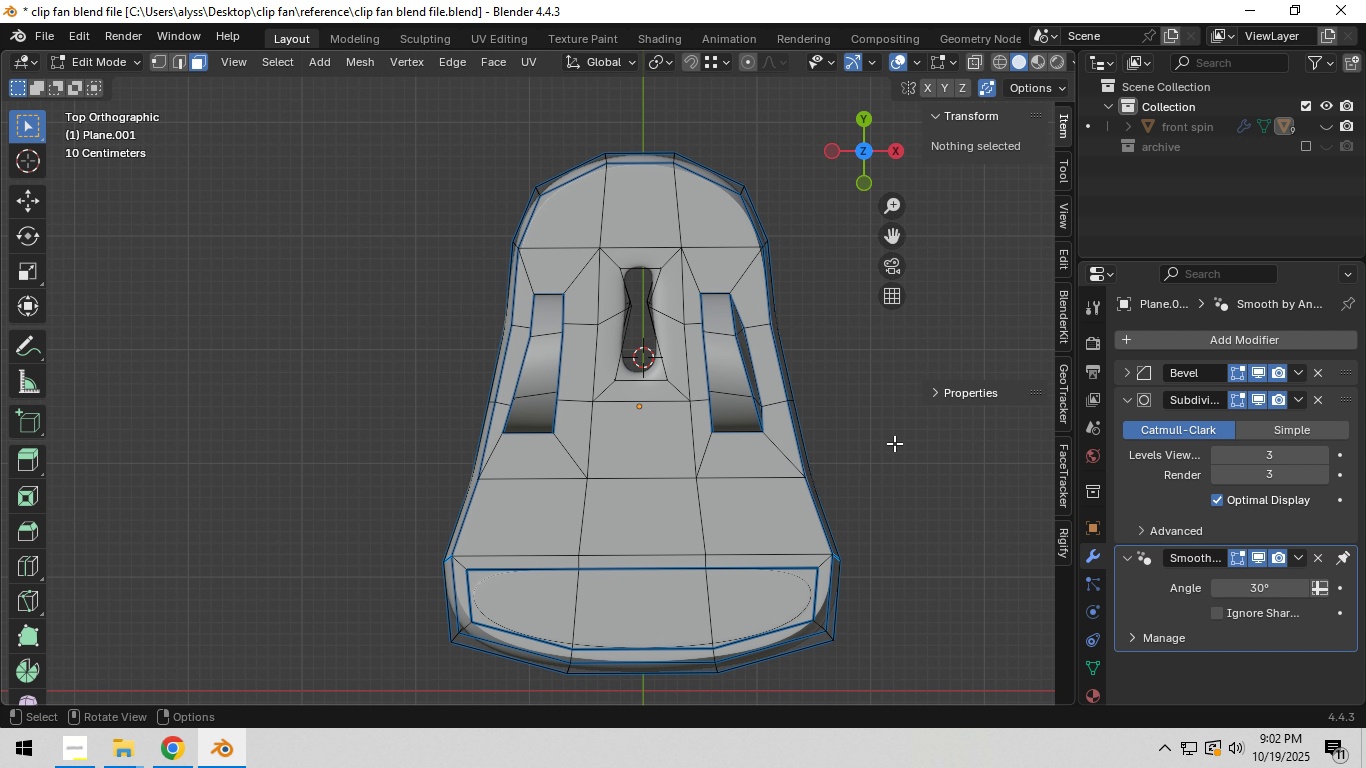 
double_click([894, 443])
 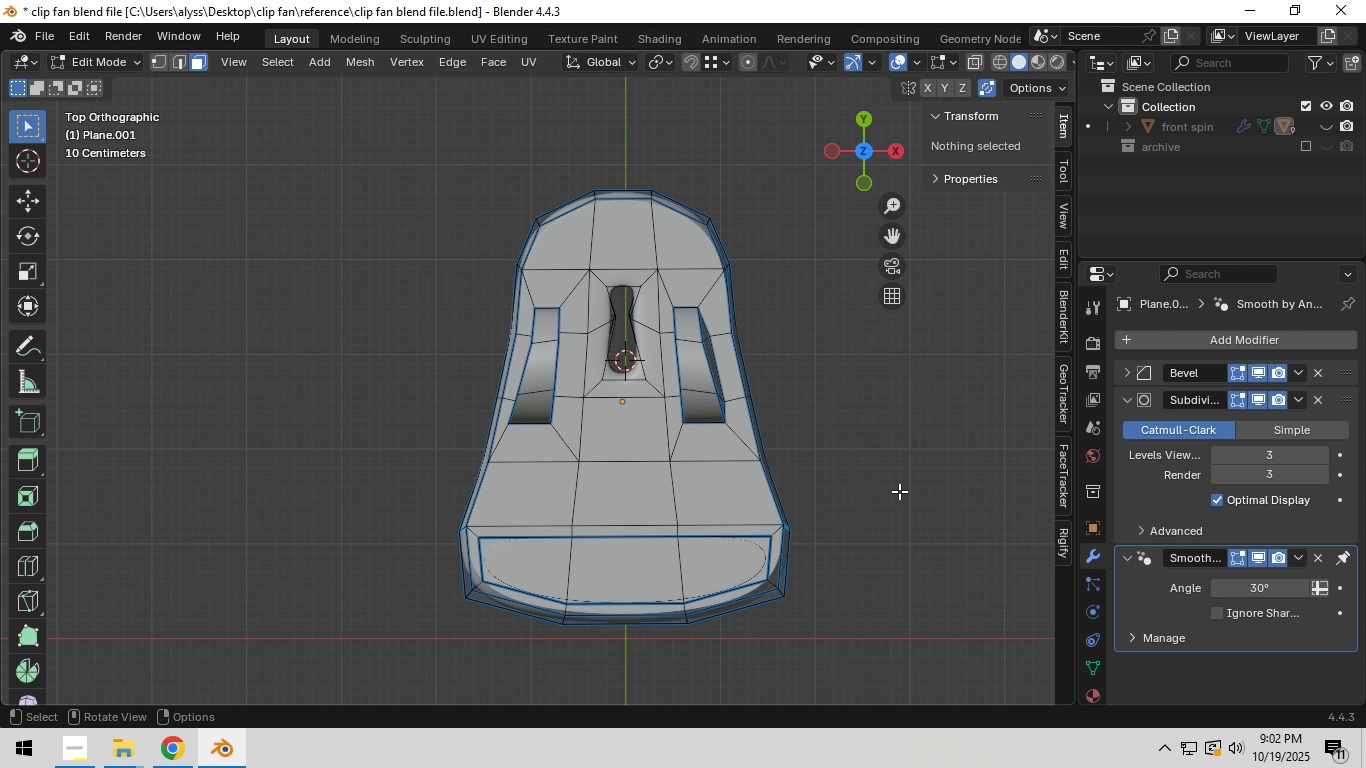 
scroll: coordinate [899, 485], scroll_direction: down, amount: 1.0
 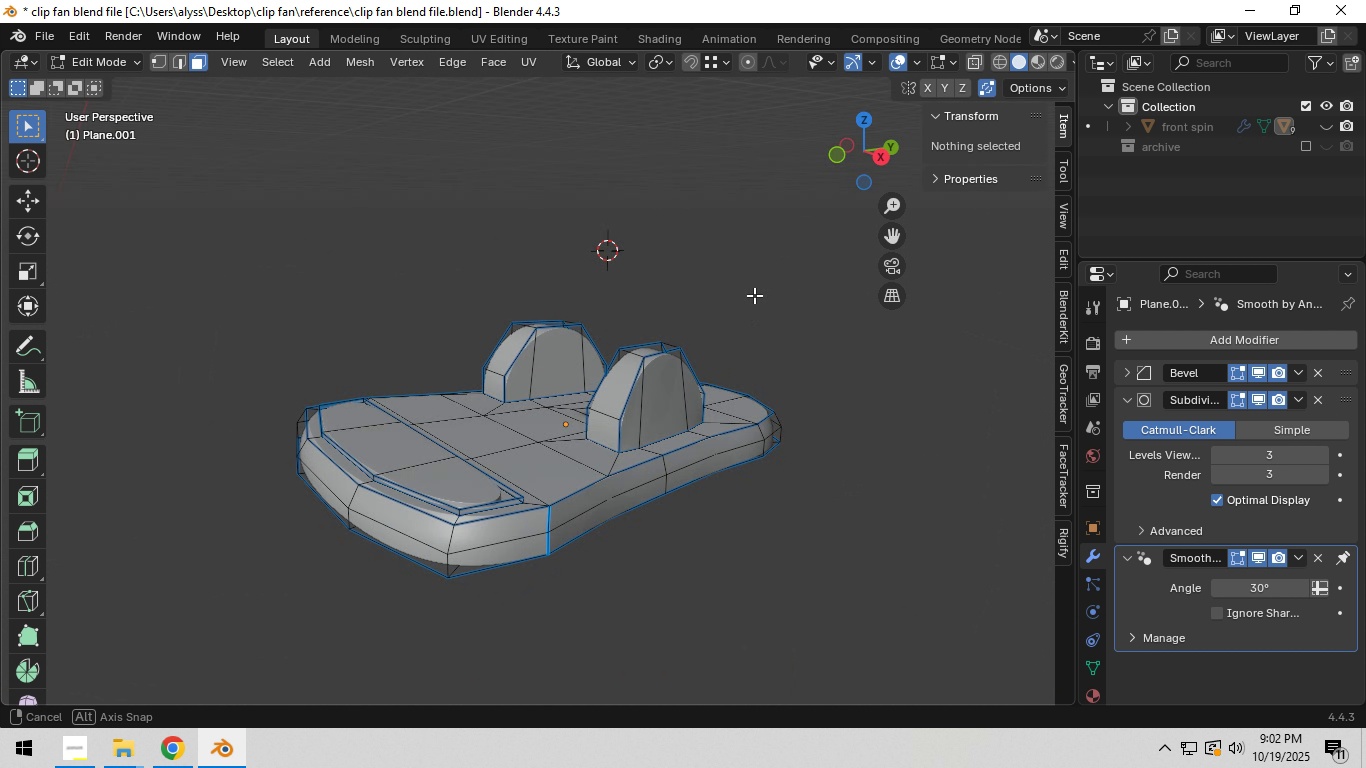 
key(Tab)
 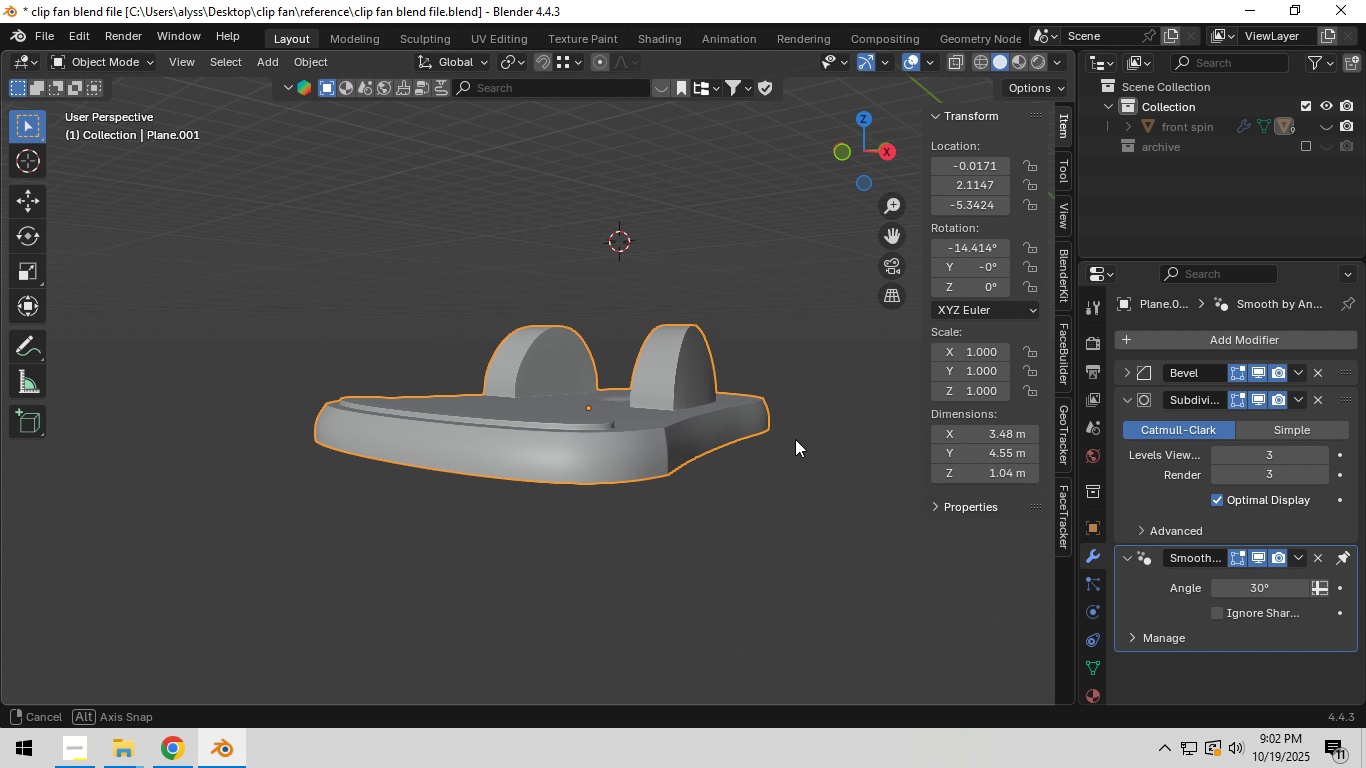 
key(Tab)
 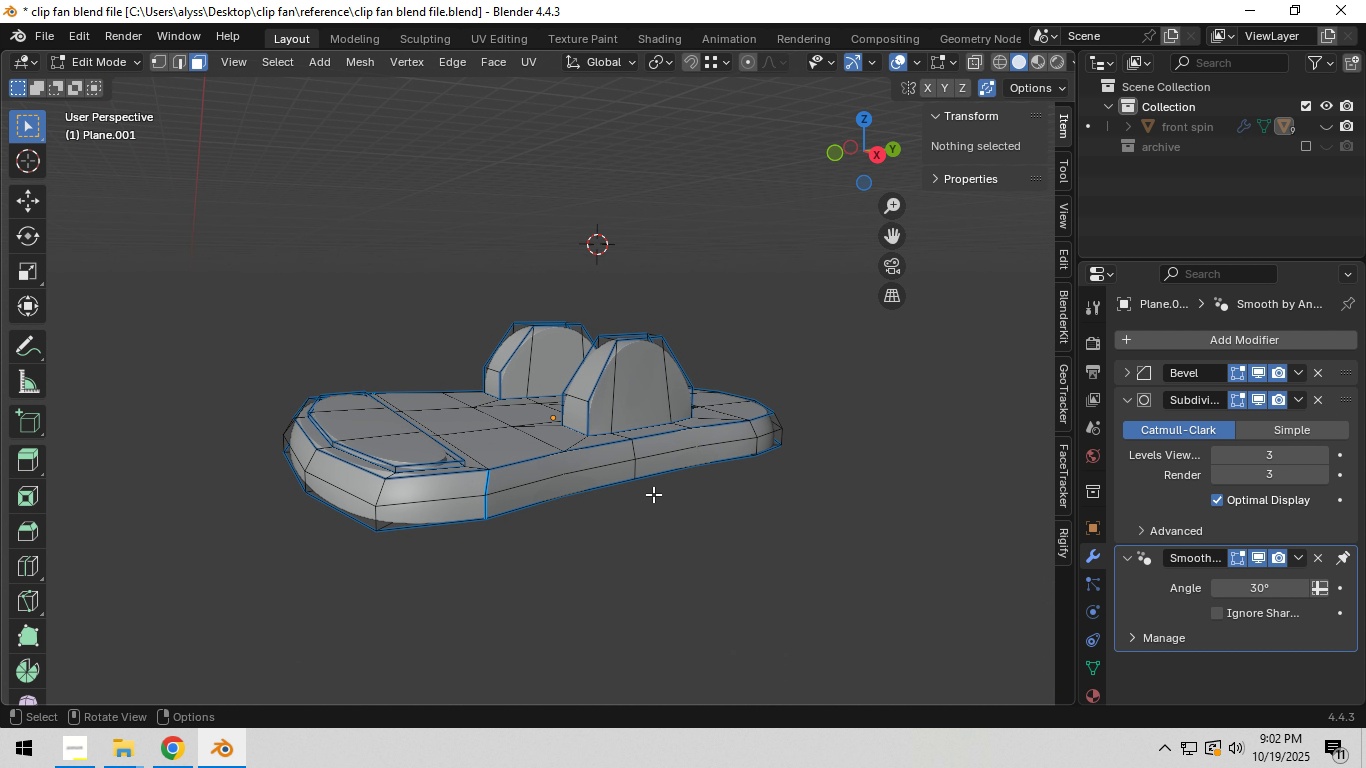 
key(Shift+ShiftLeft)
 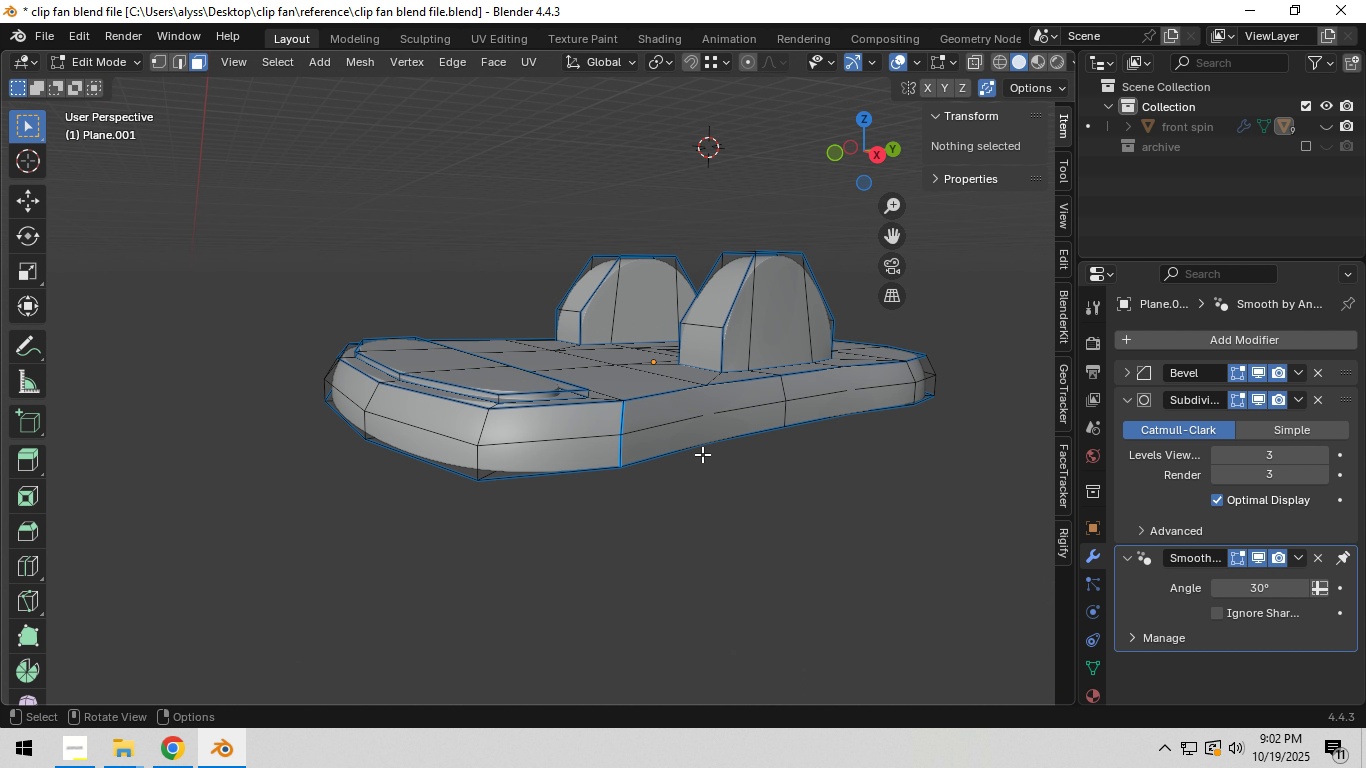 
scroll: coordinate [702, 454], scroll_direction: up, amount: 2.0
 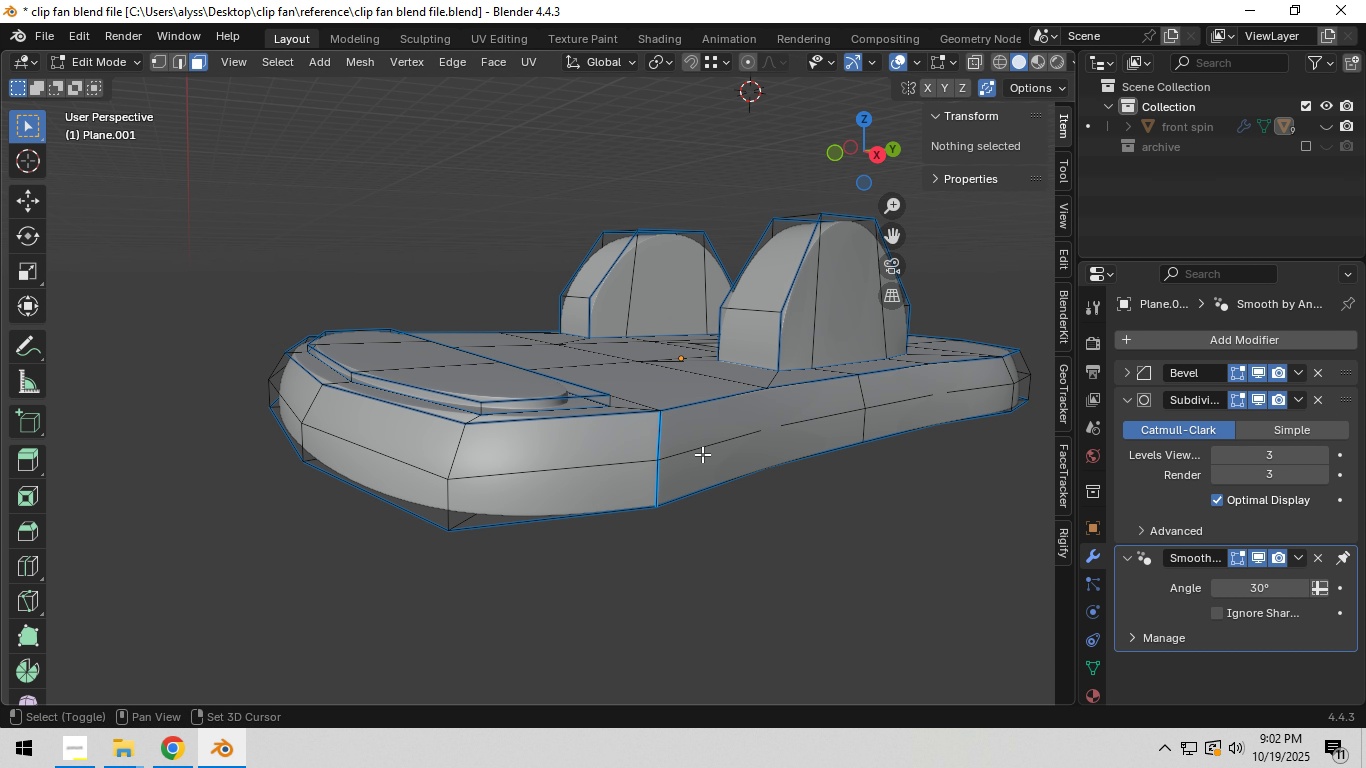 
key(Shift+ShiftLeft)
 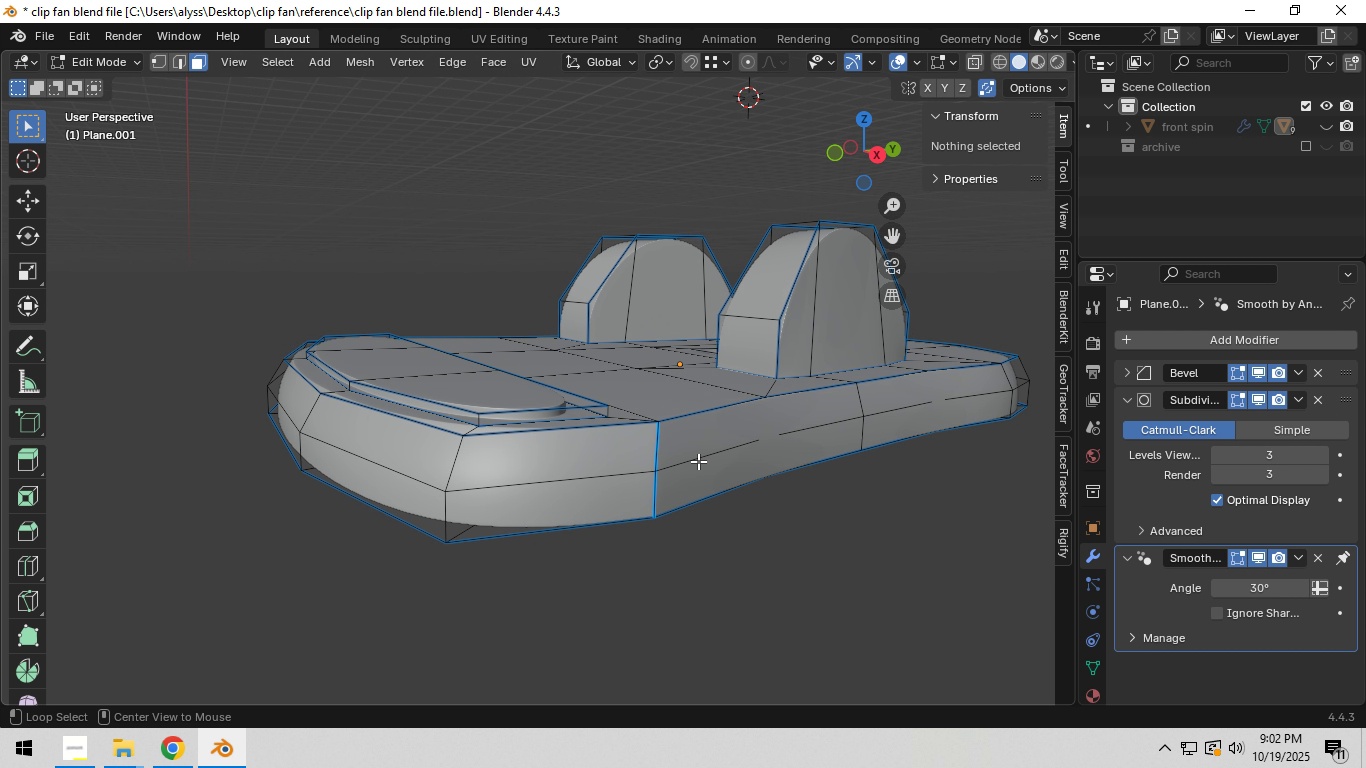 
hold_key(key=AltLeft, duration=0.48)
left_click([698, 461])
 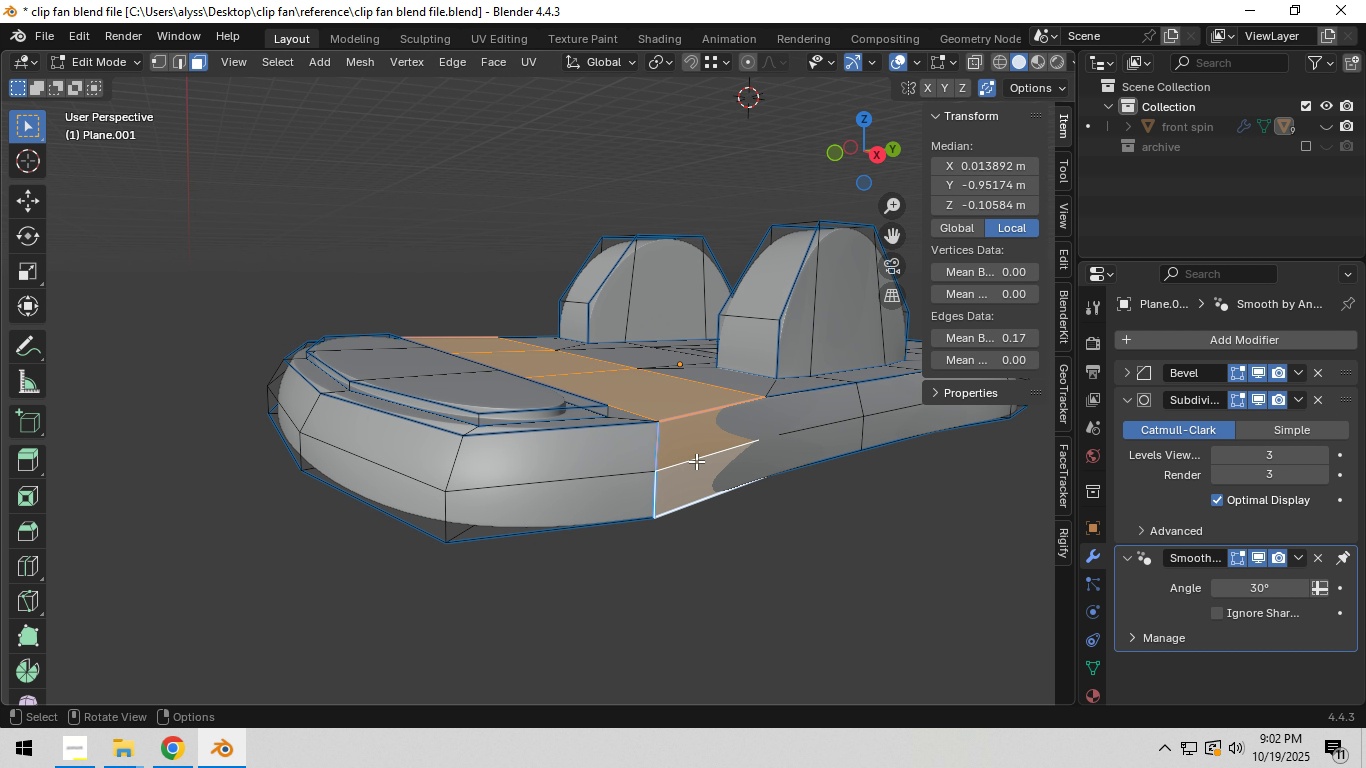 
key(2)
 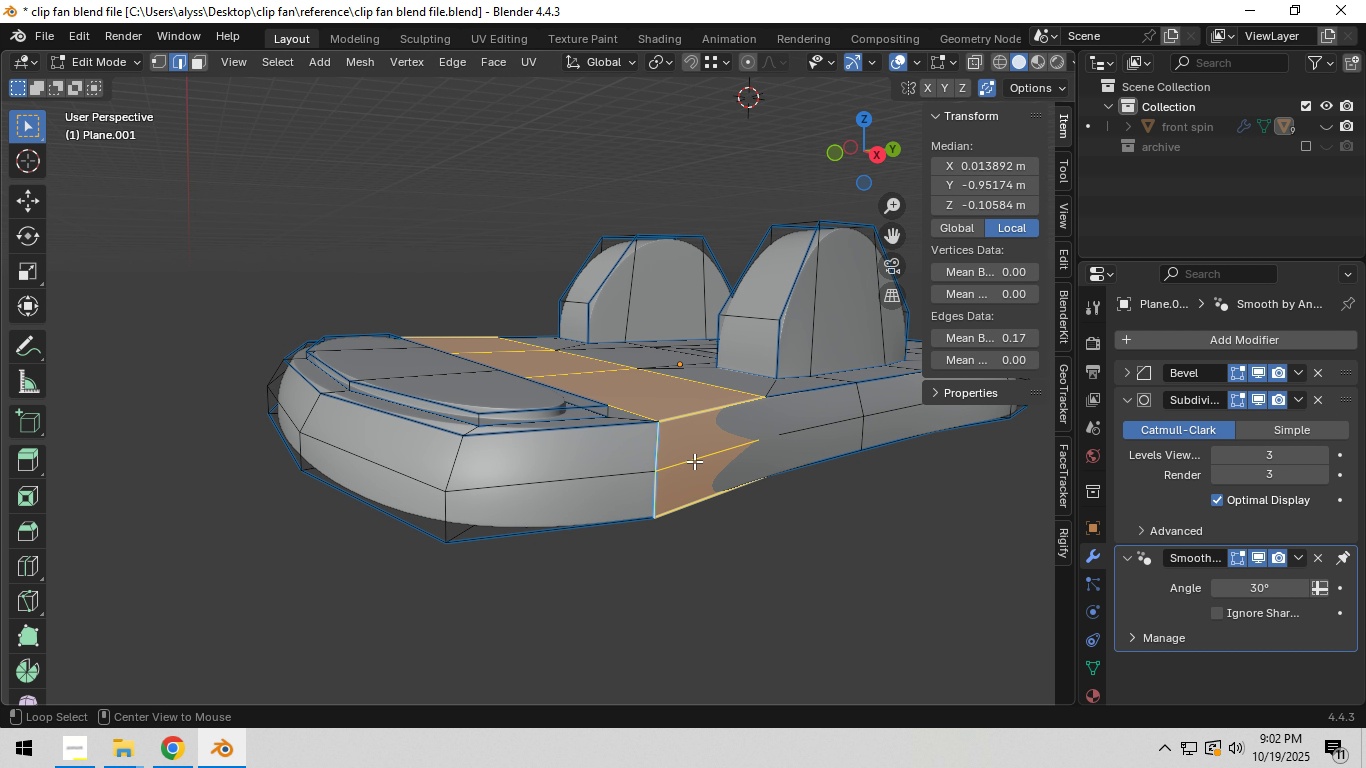 
hold_key(key=AltLeft, duration=0.49)
left_click([694, 461])
 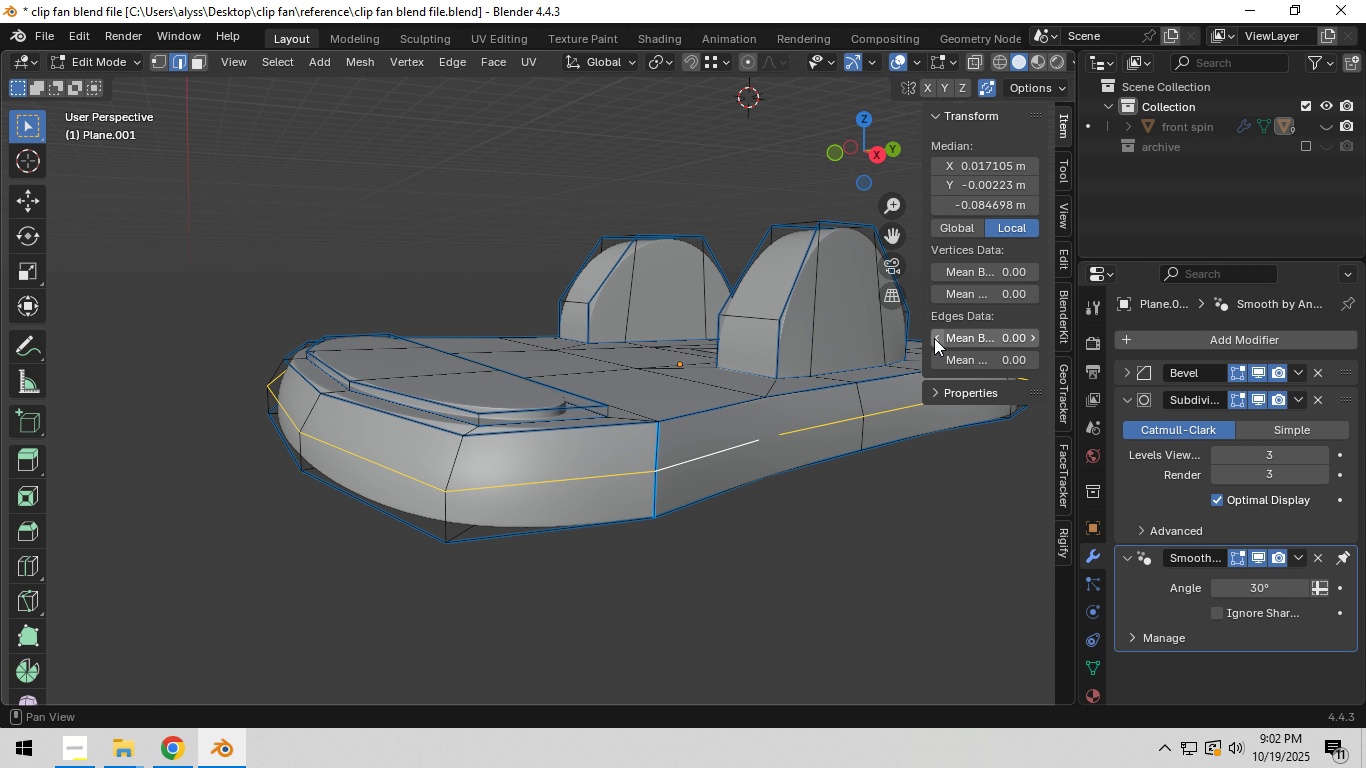 
left_click([934, 338])
 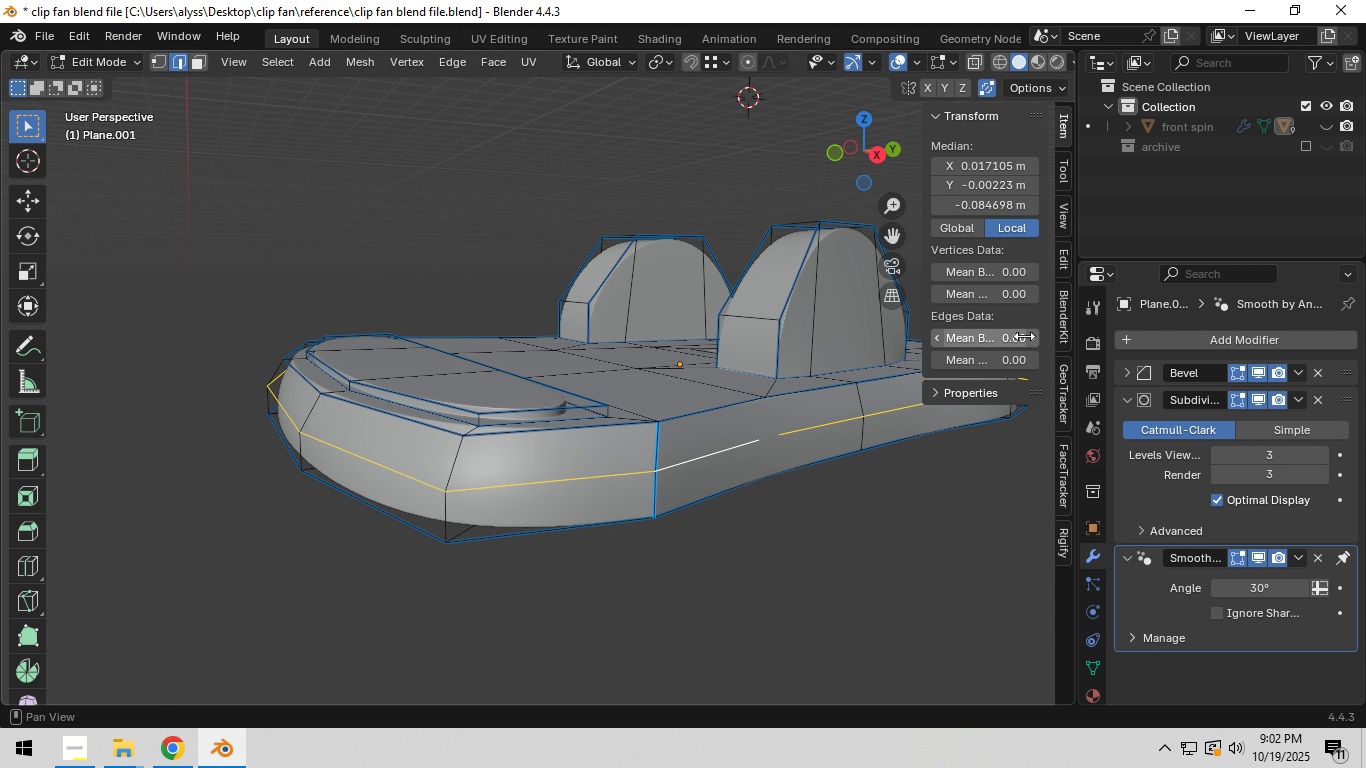 
left_click([1034, 336])
 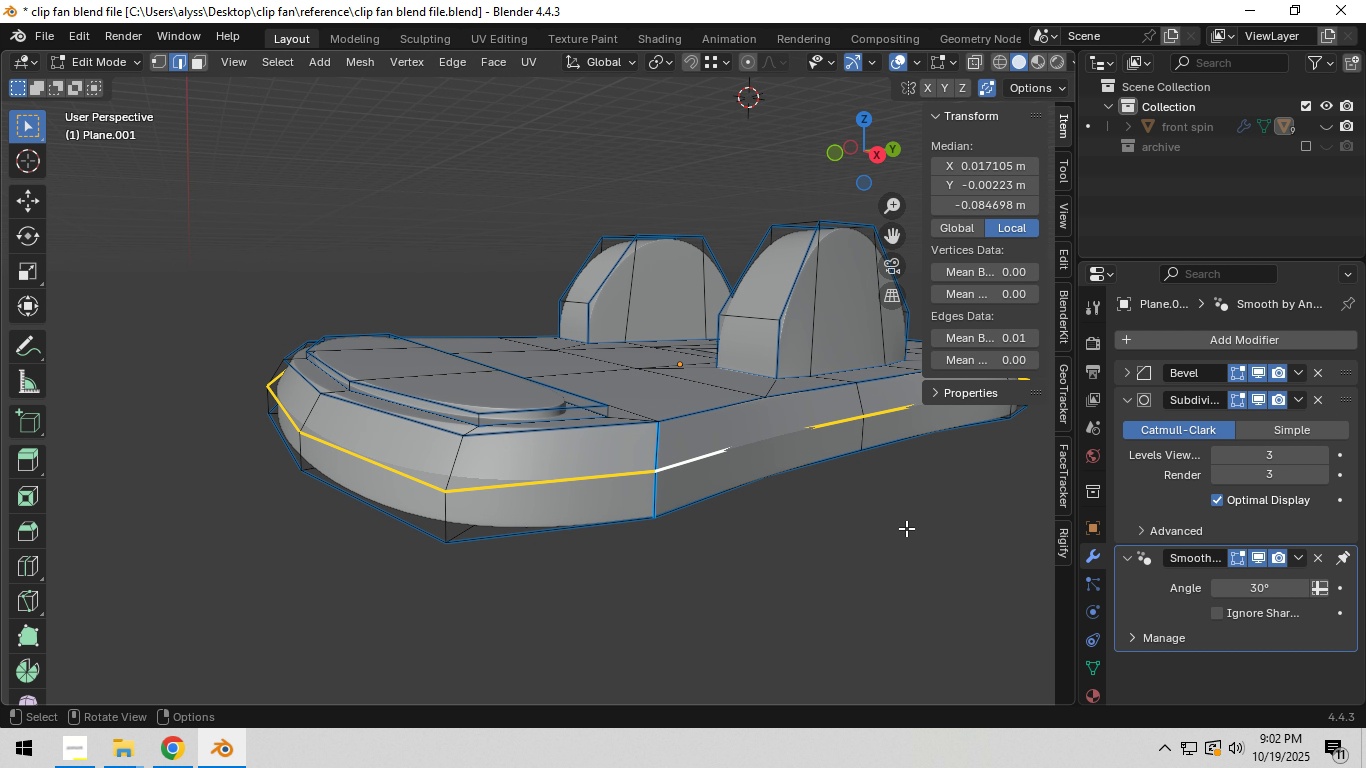 
left_click([906, 528])
 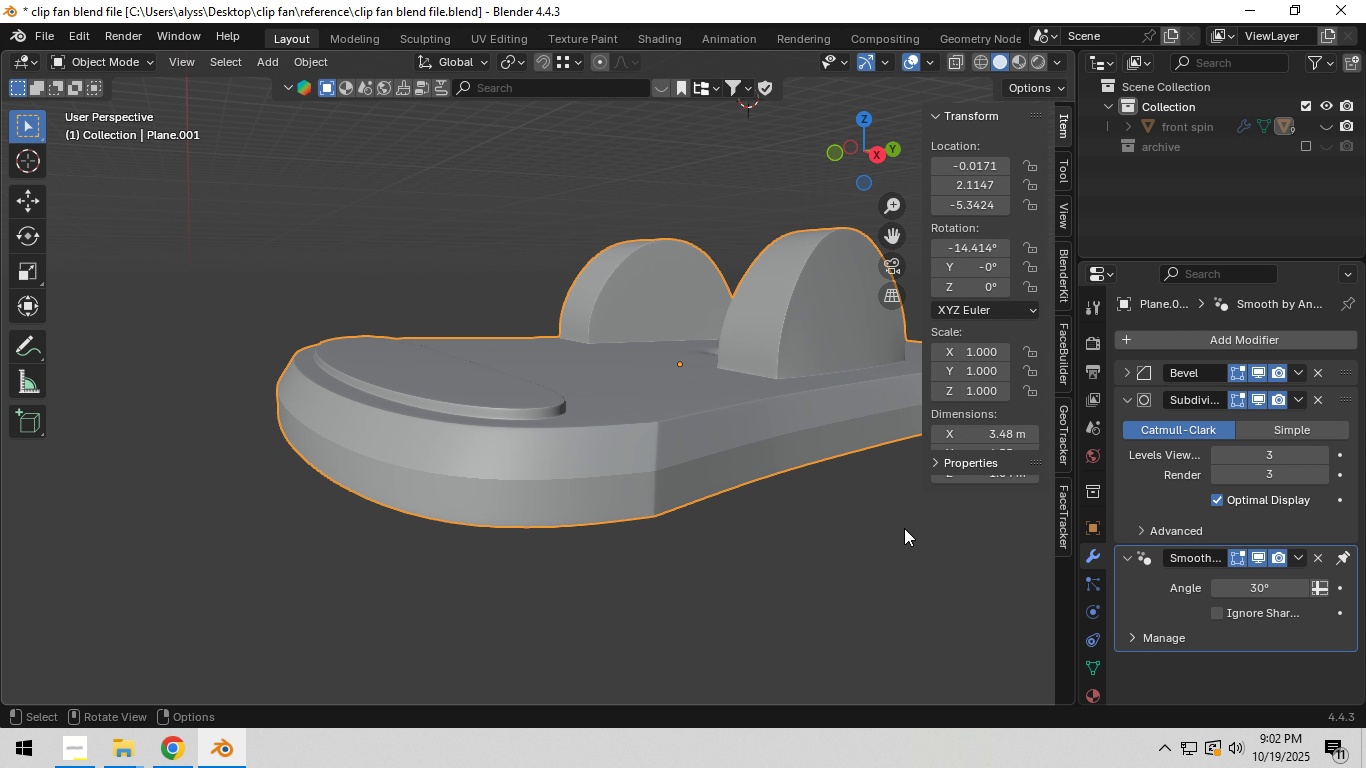 
key(Tab)
 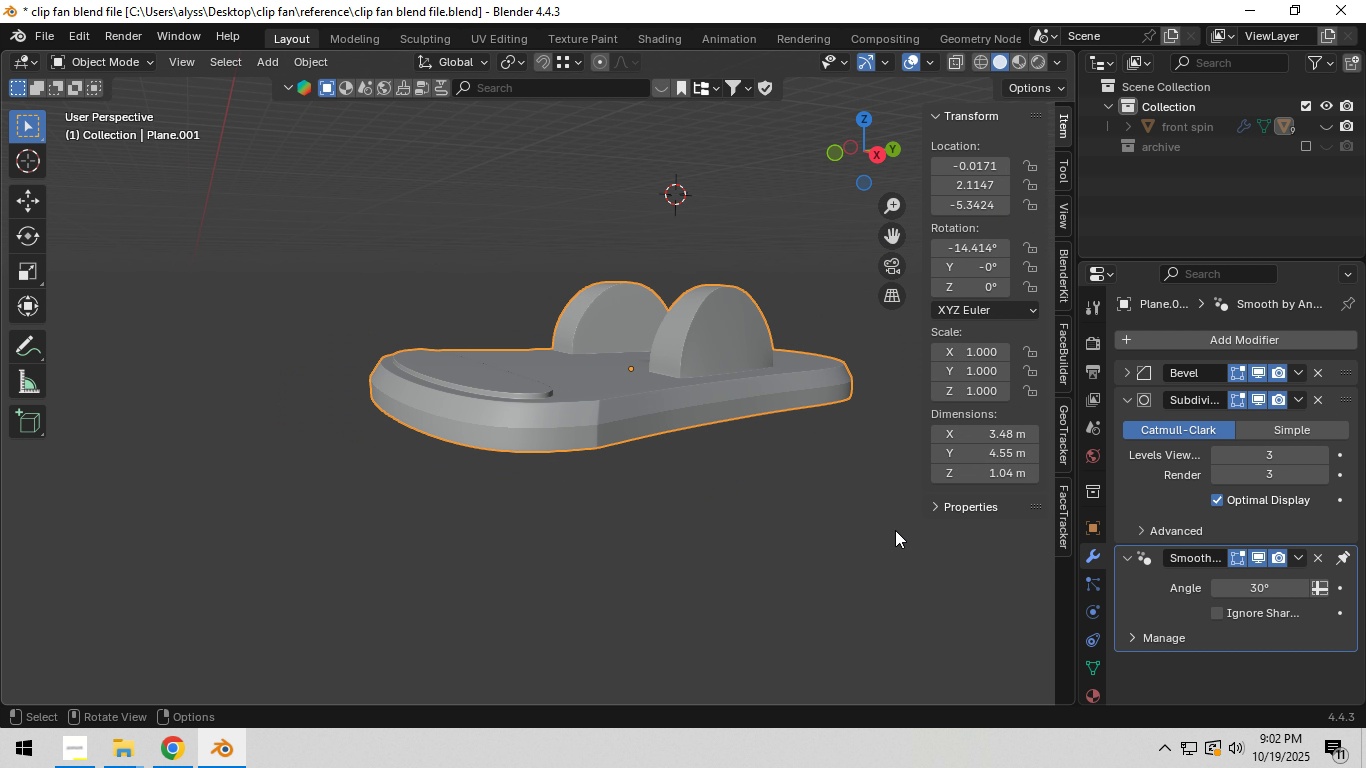 
scroll: coordinate [895, 530], scroll_direction: down, amount: 3.0
 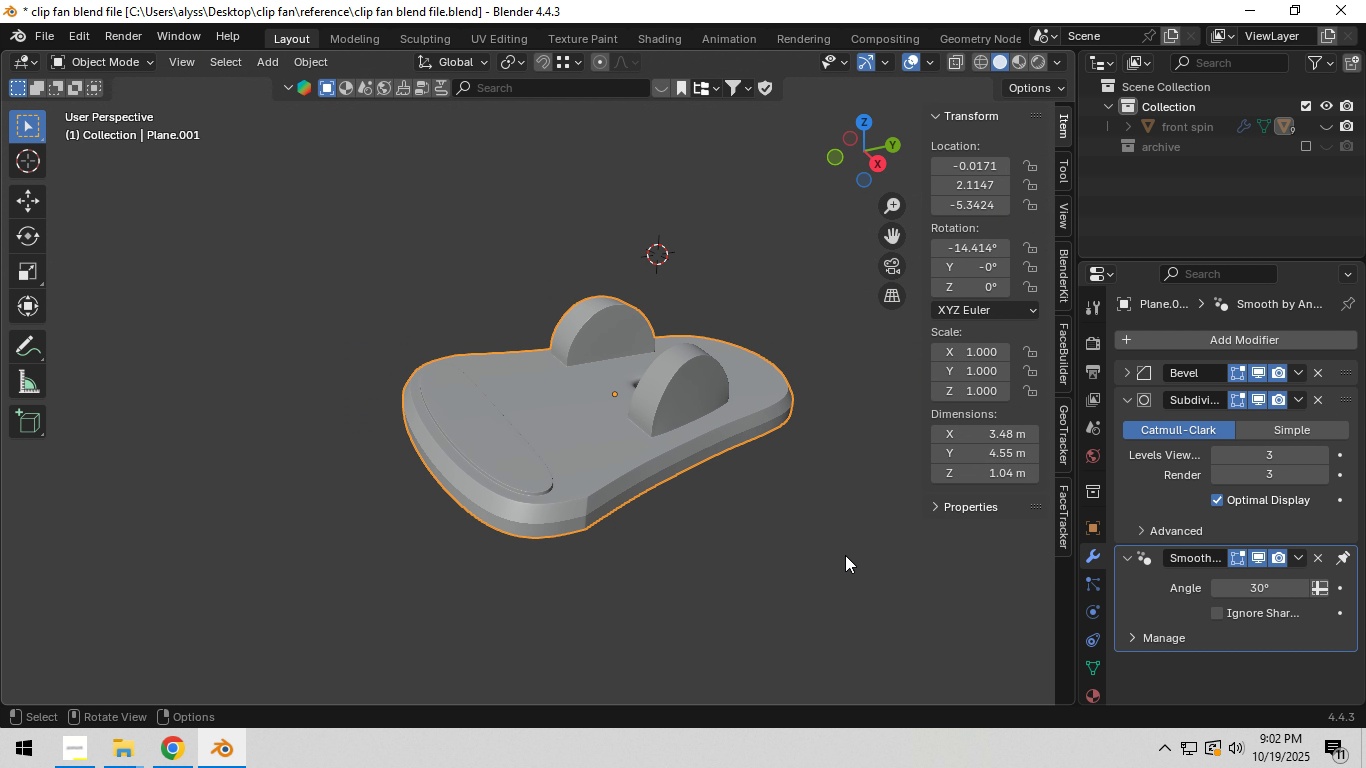 
scroll: coordinate [795, 551], scroll_direction: up, amount: 2.0
 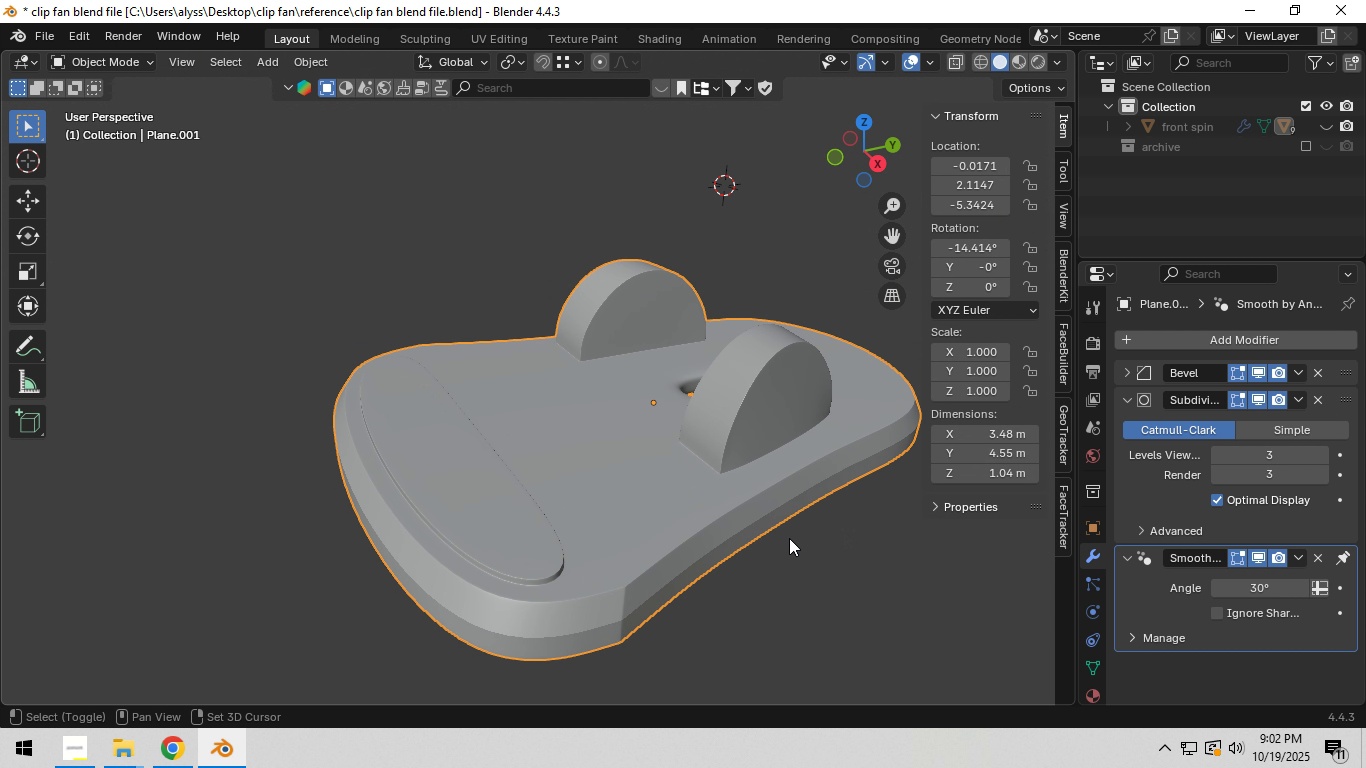 
key(Shift+ShiftLeft)
 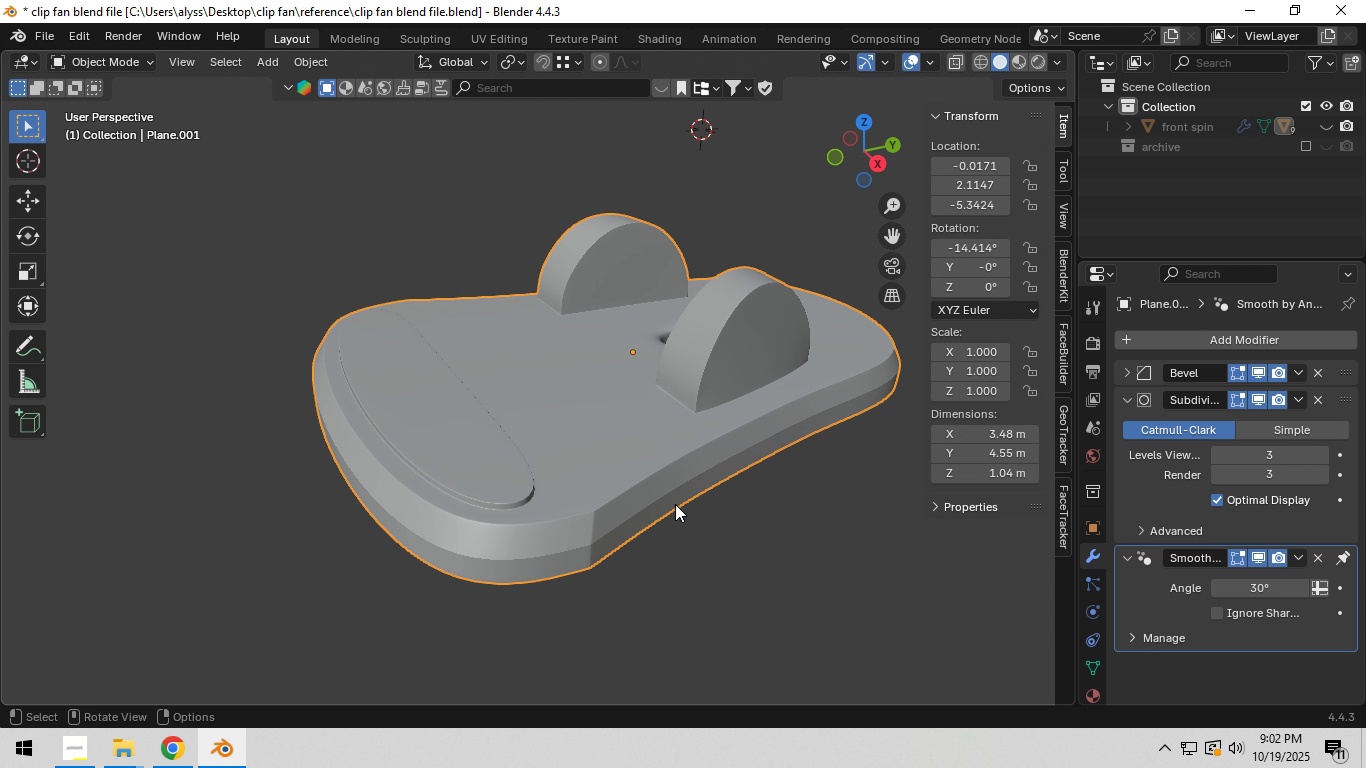 
left_click([675, 504])
 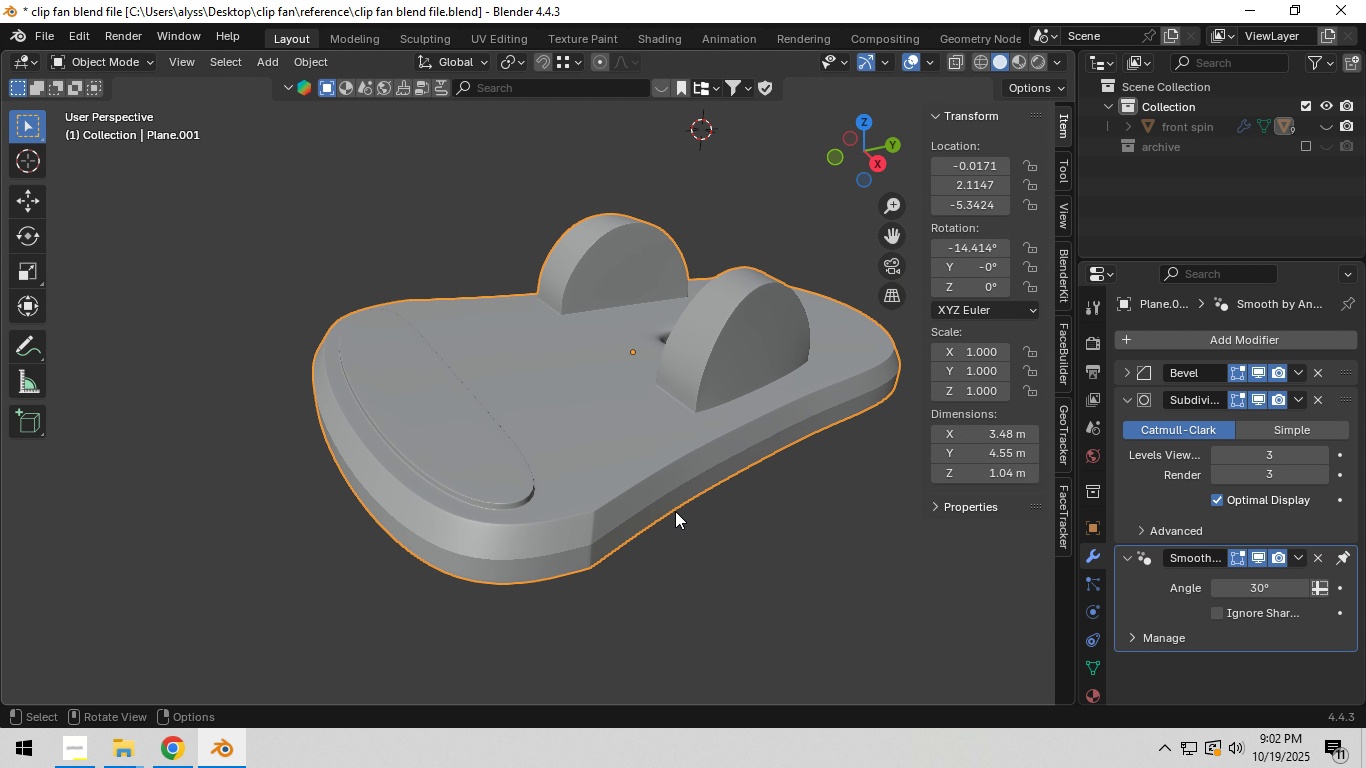 
key(Tab)
 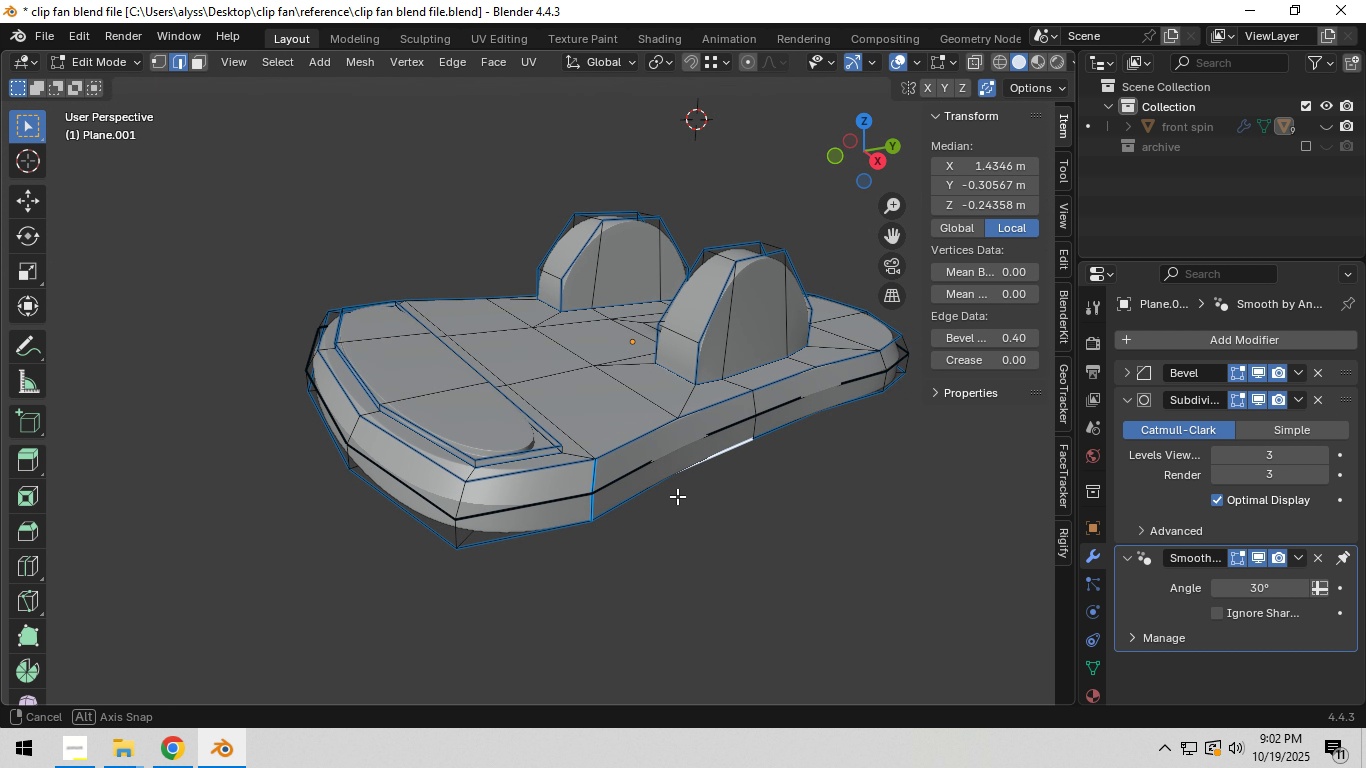 
scroll: coordinate [677, 496], scroll_direction: up, amount: 2.0
 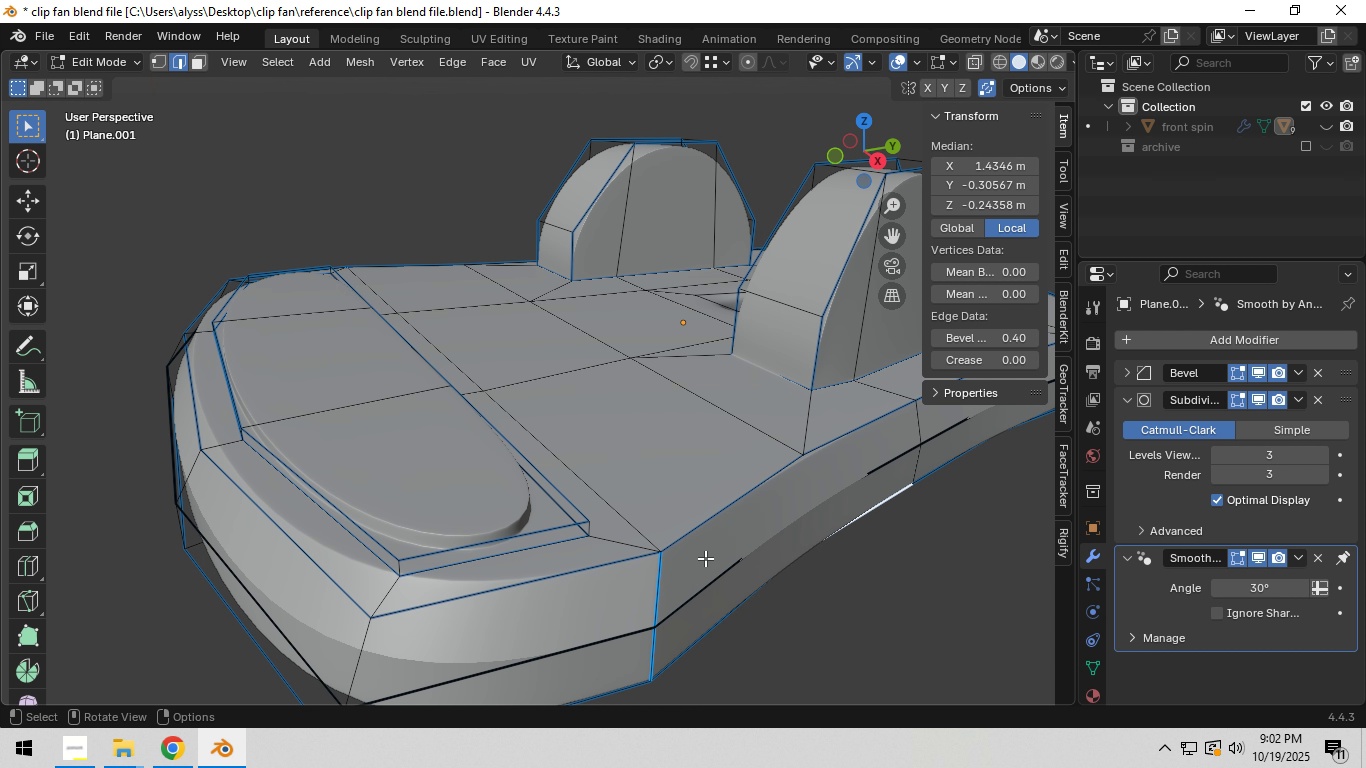 
hold_key(key=AltLeft, duration=0.62)
left_click([713, 575])
 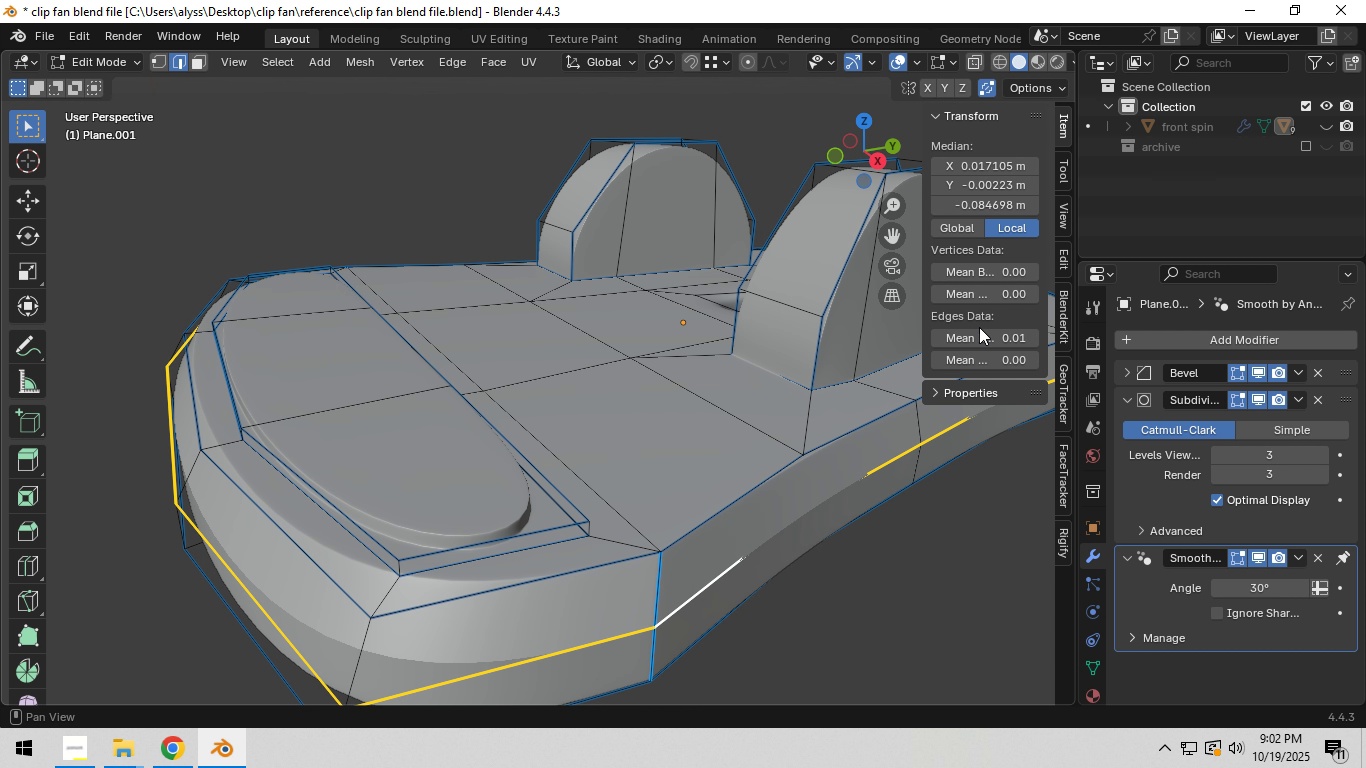 
left_click_drag(start_coordinate=[980, 329], to_coordinate=[476, 388])
 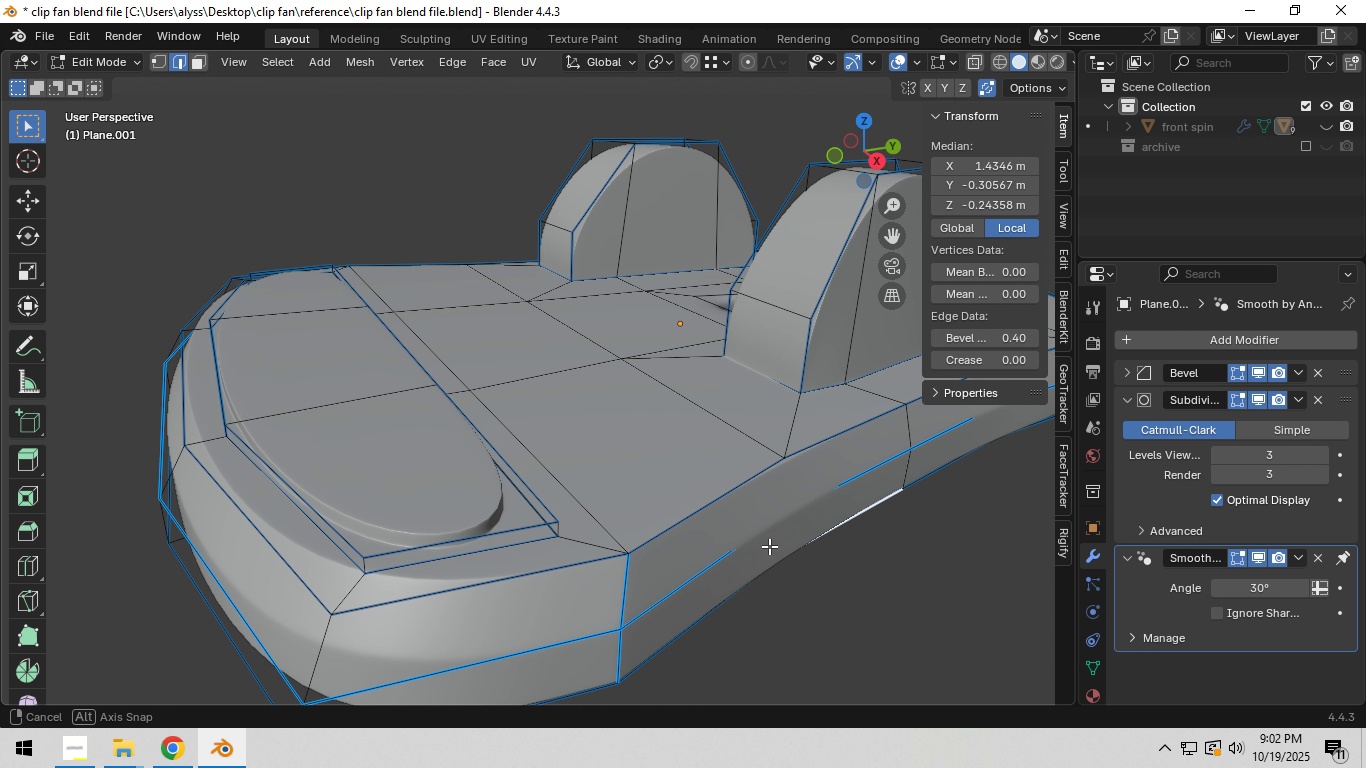 
scroll: coordinate [728, 558], scroll_direction: down, amount: 1.0
 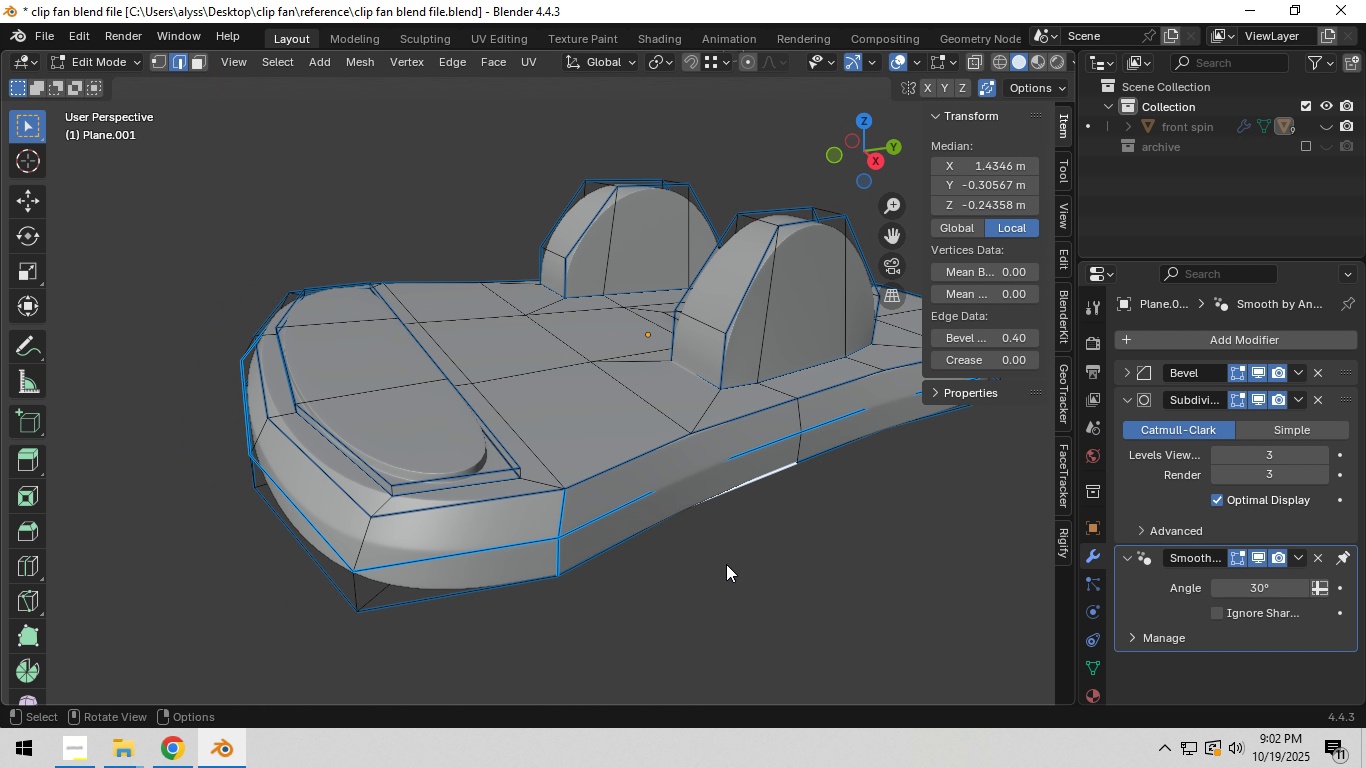 
key(Tab)
 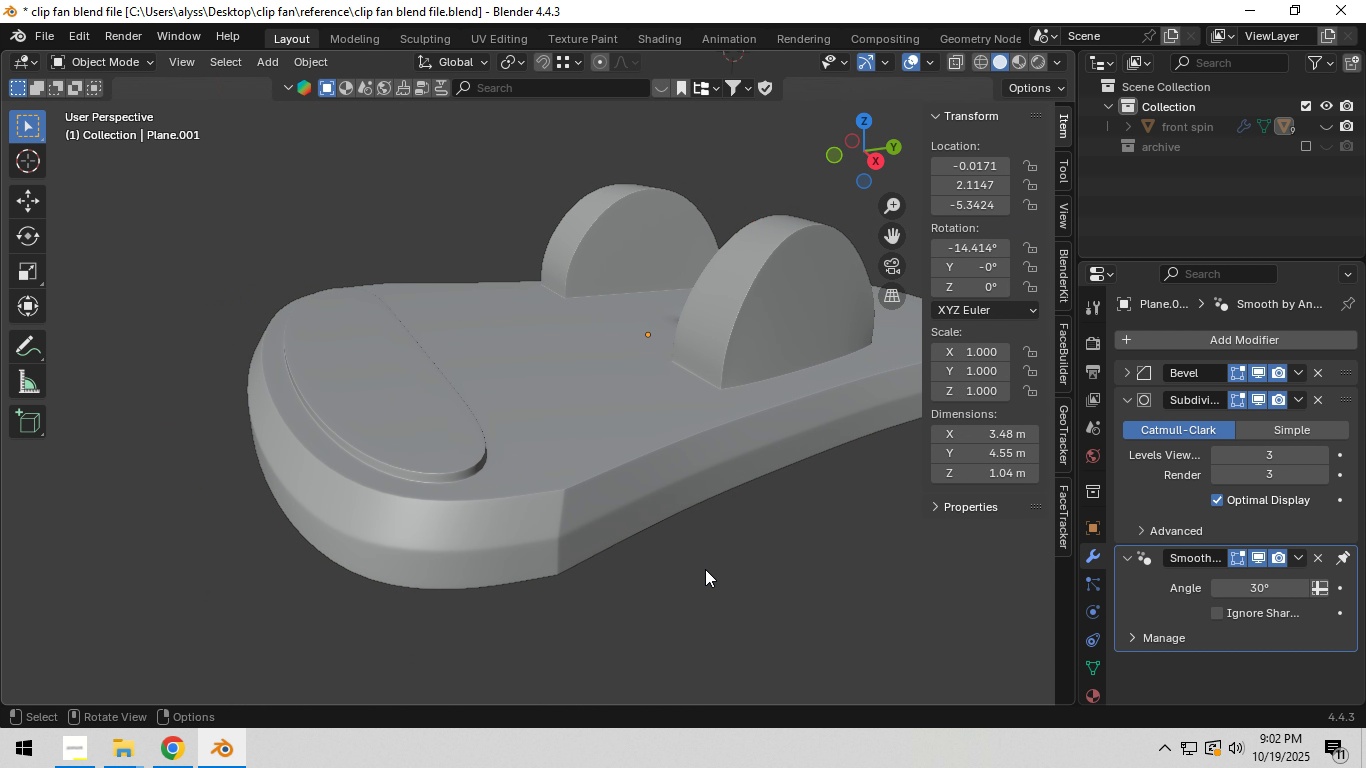 
left_click([705, 569])
 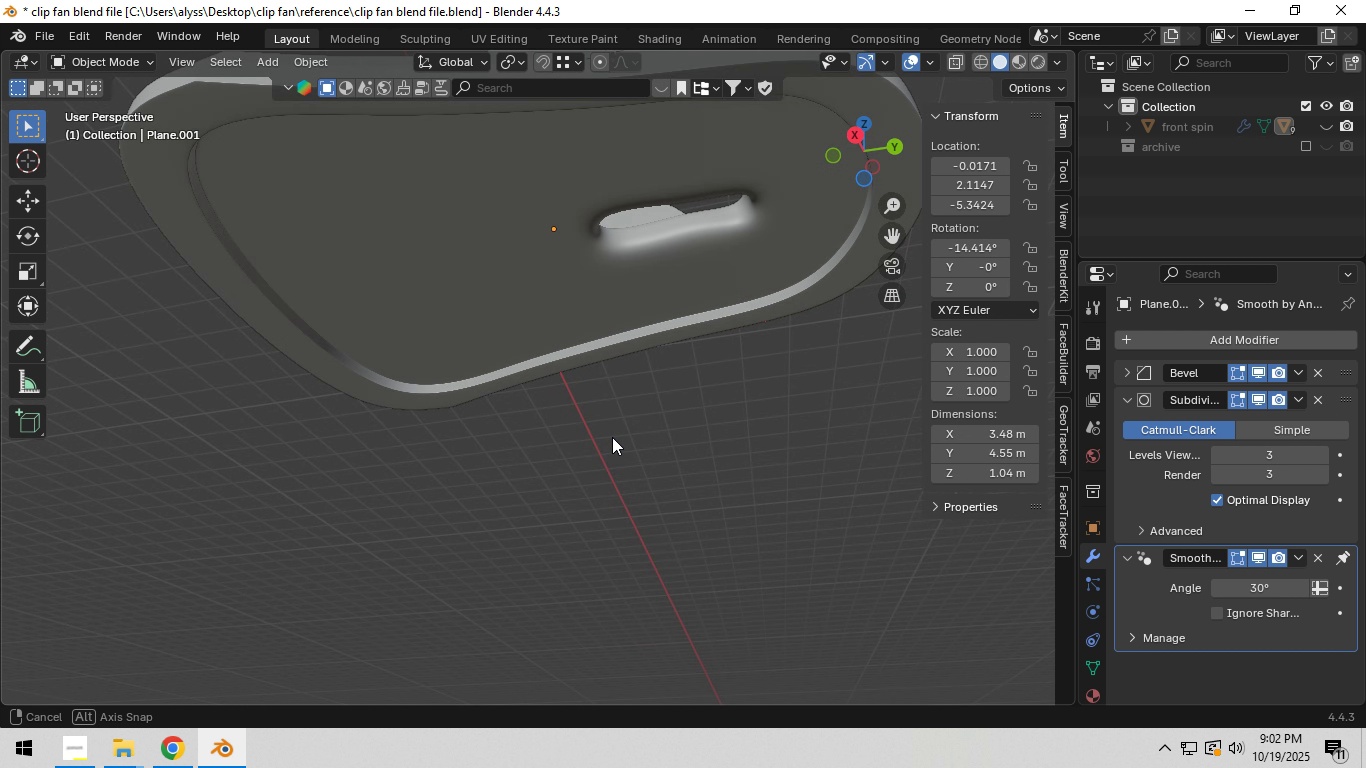 
key(Tab)
 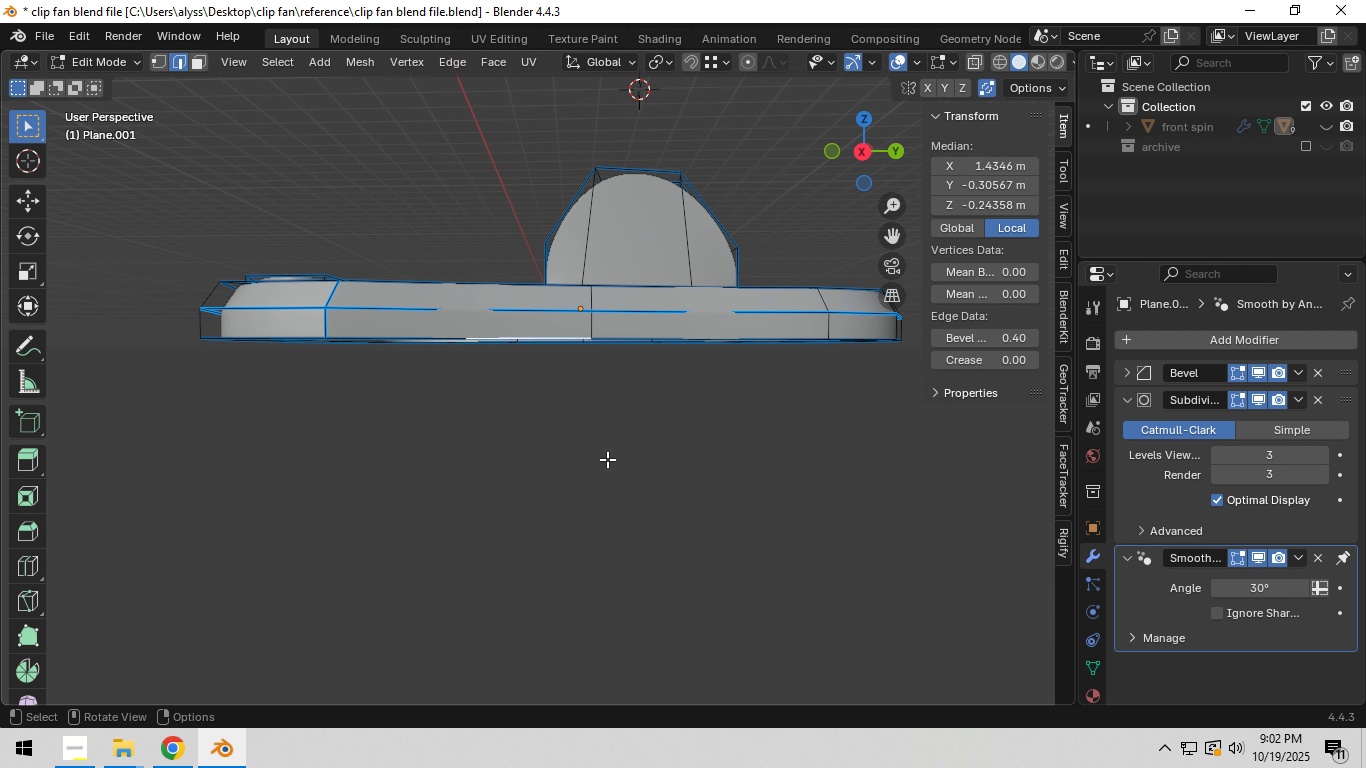 
scroll: coordinate [607, 459], scroll_direction: down, amount: 1.0
 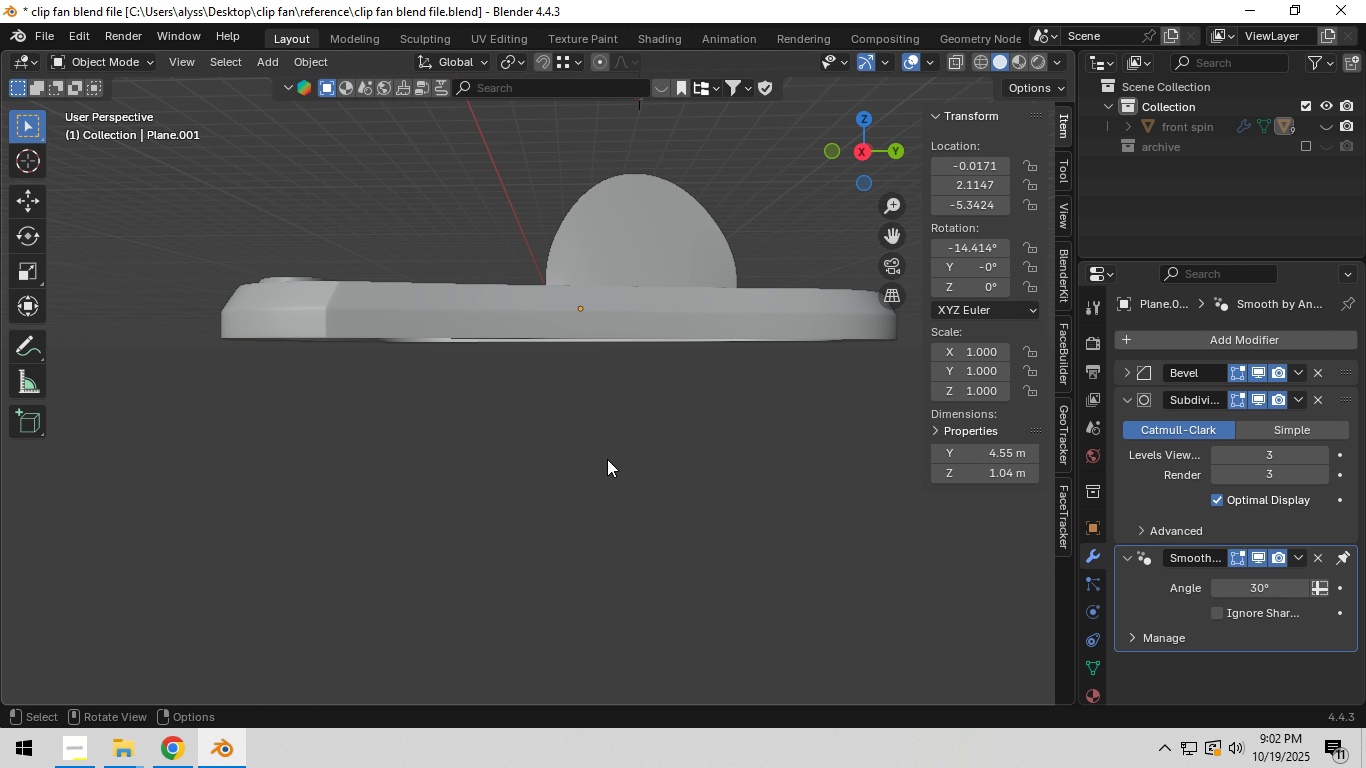 
key(Tab)
 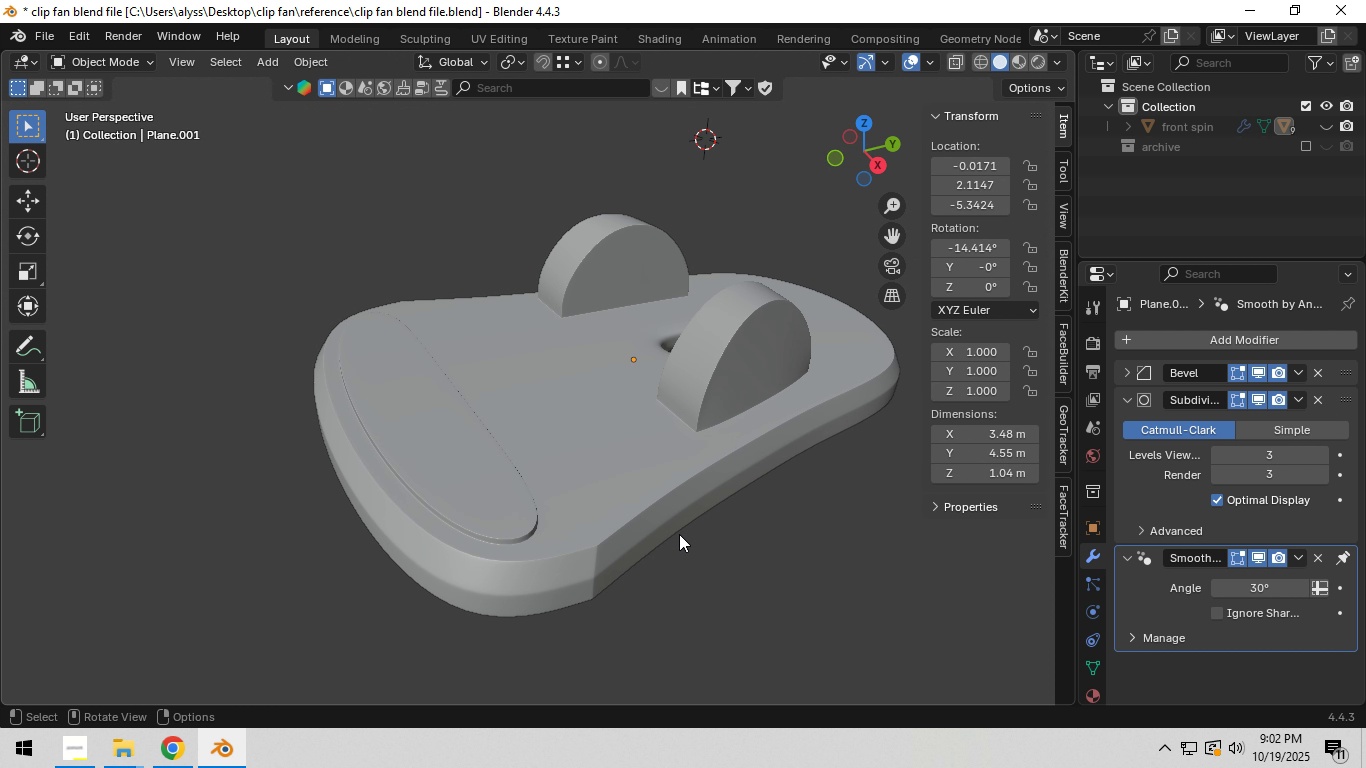 
scroll: coordinate [679, 534], scroll_direction: down, amount: 1.0
 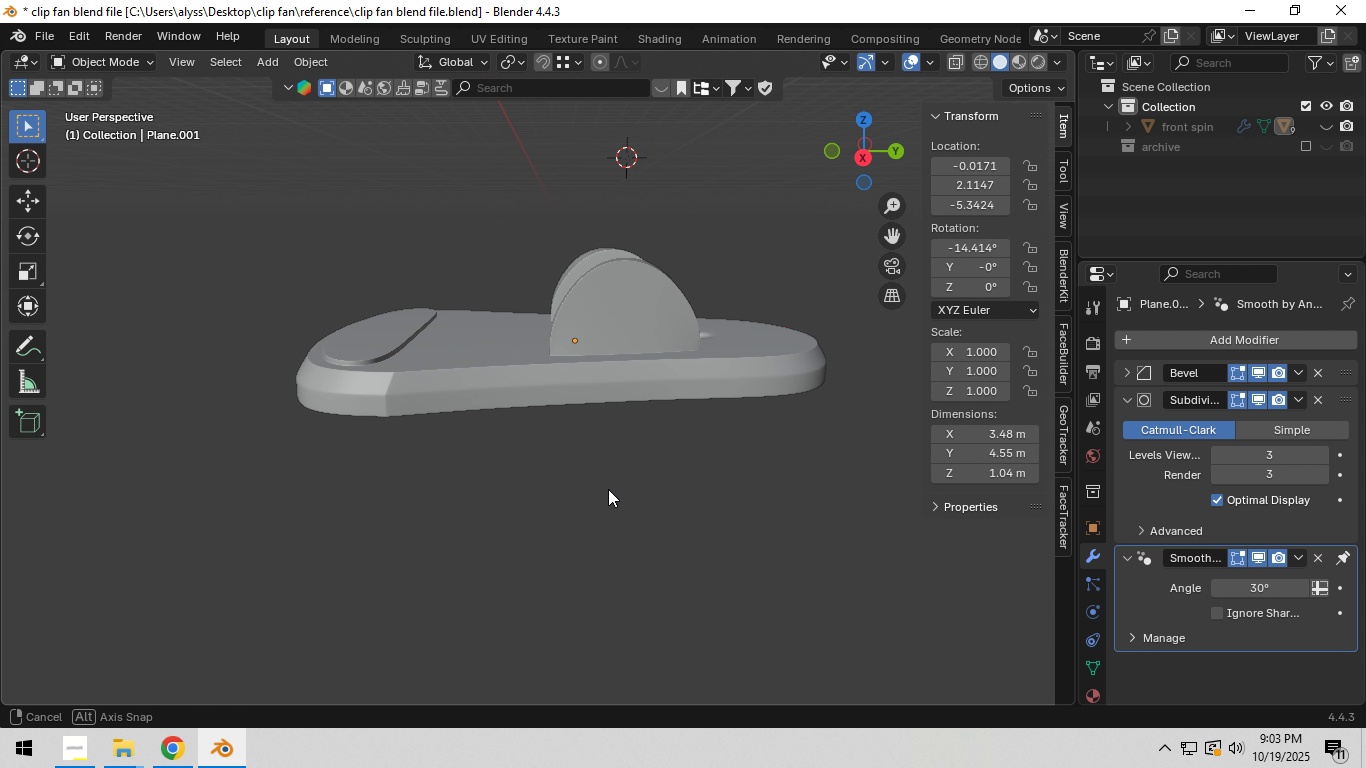 
key(Tab)
type(zgz)
 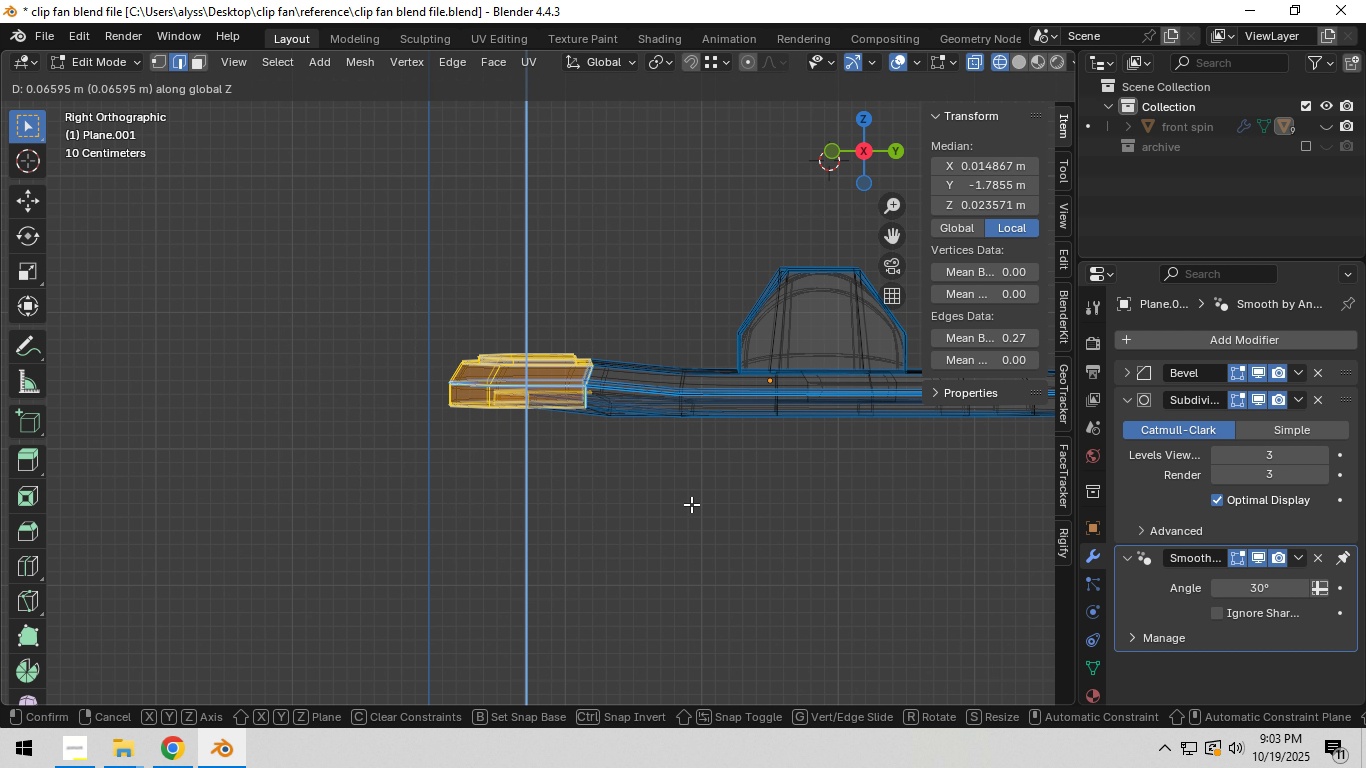 
 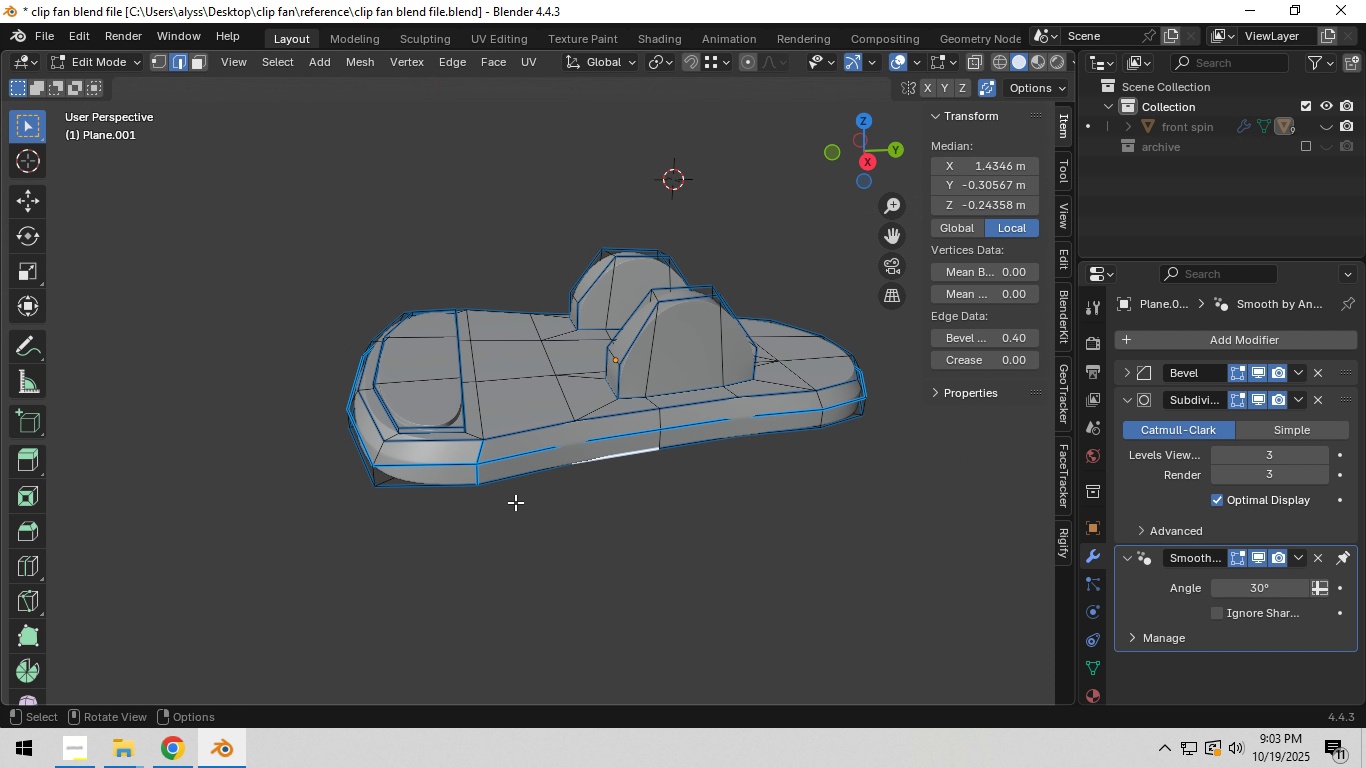 
hold_key(key=Backquote, duration=0.31)
 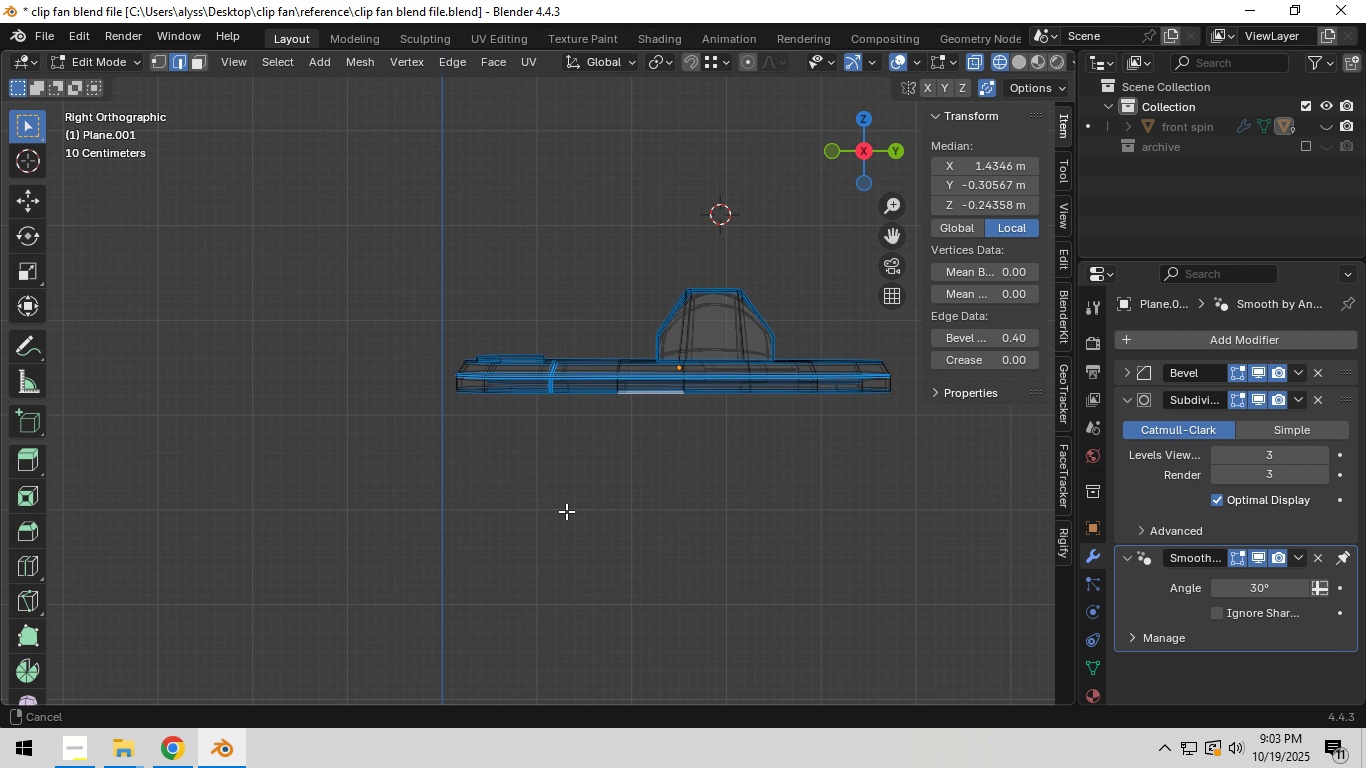 
scroll: coordinate [573, 517], scroll_direction: up, amount: 2.0
 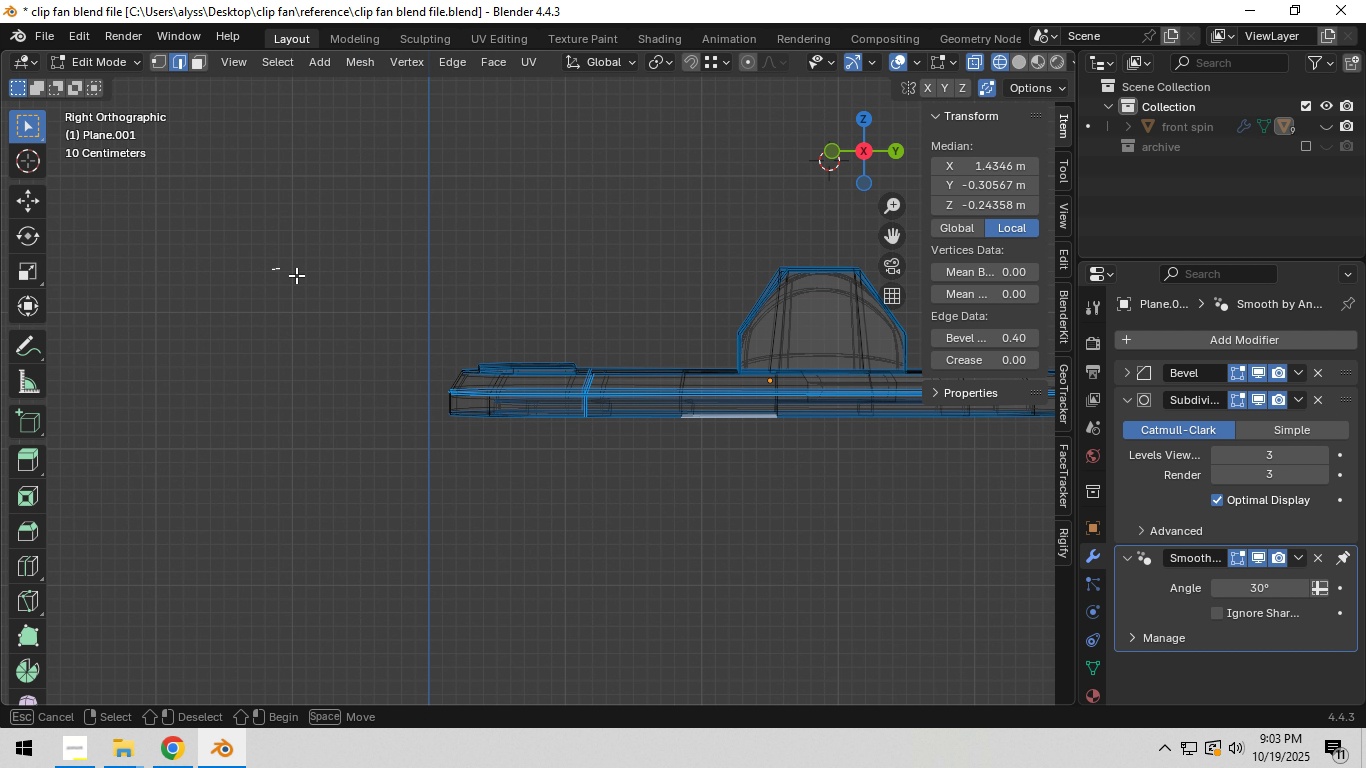 
left_click_drag(start_coordinate=[272, 268], to_coordinate=[604, 511])
 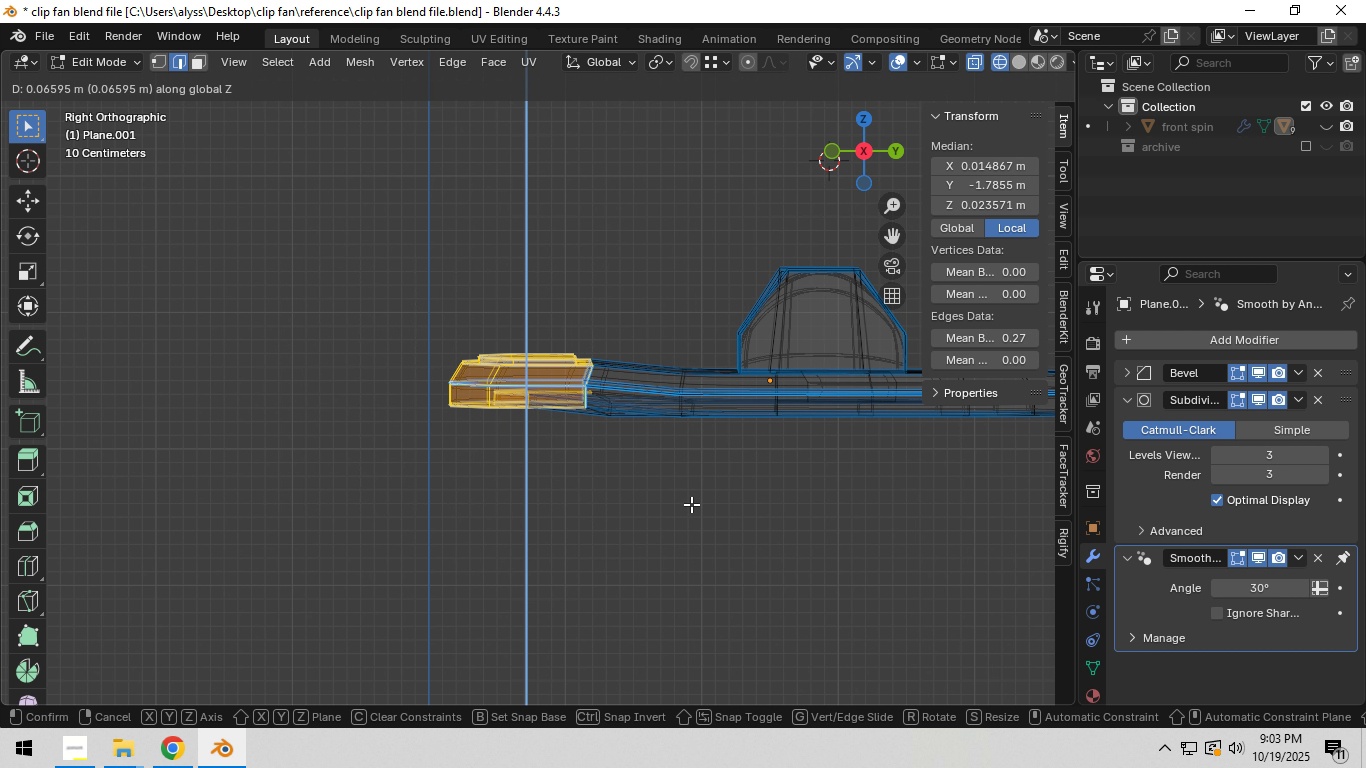 
right_click([691, 504])
 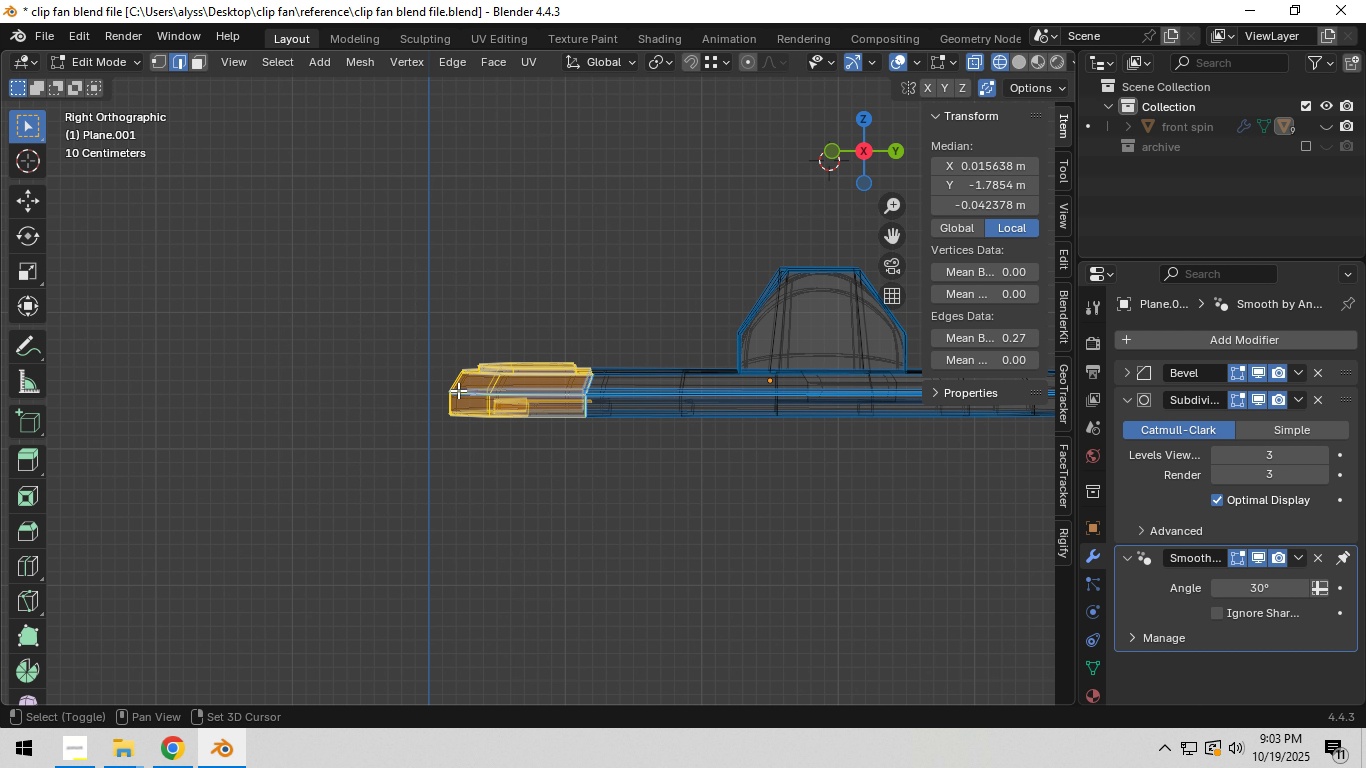 
hold_key(key=ShiftLeft, duration=1.29)
left_click_drag(start_coordinate=[345, 287], to_coordinate=[630, 499])
 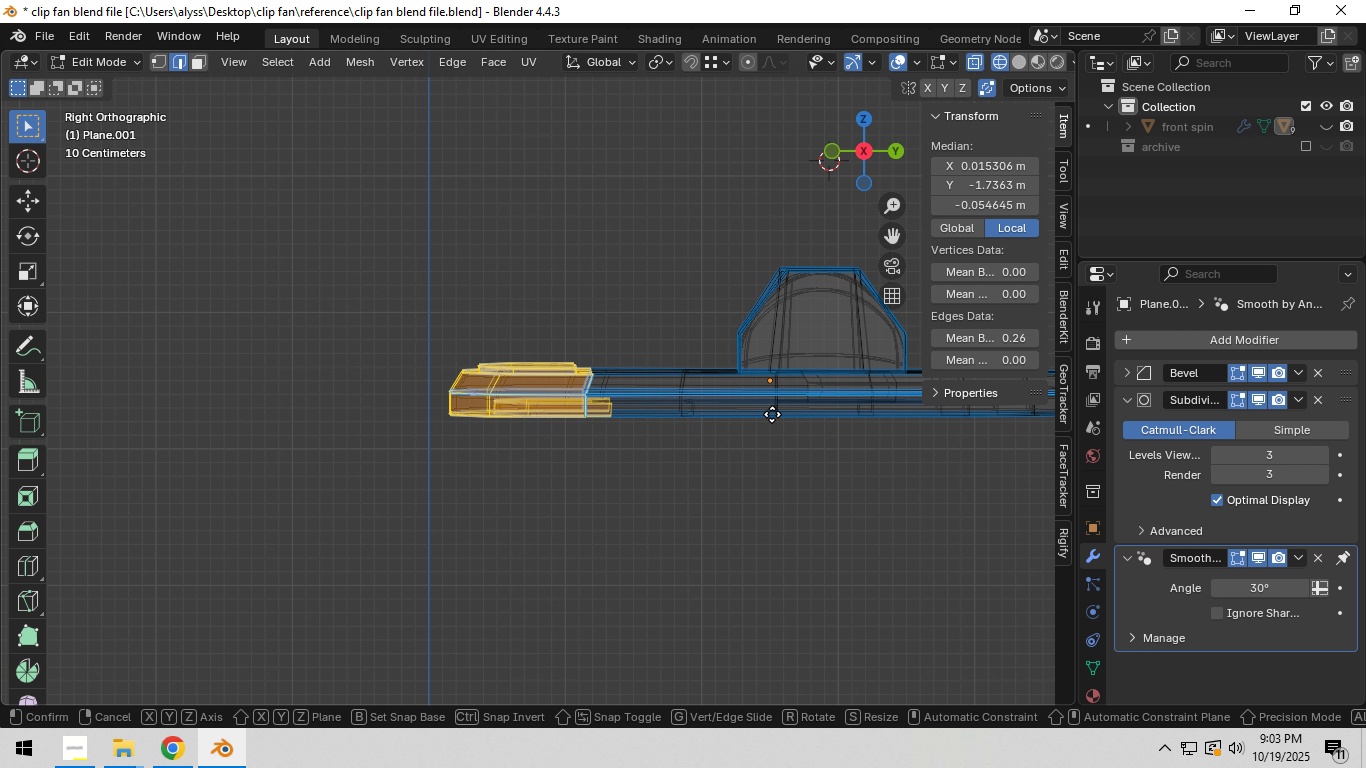 
type(gz)
 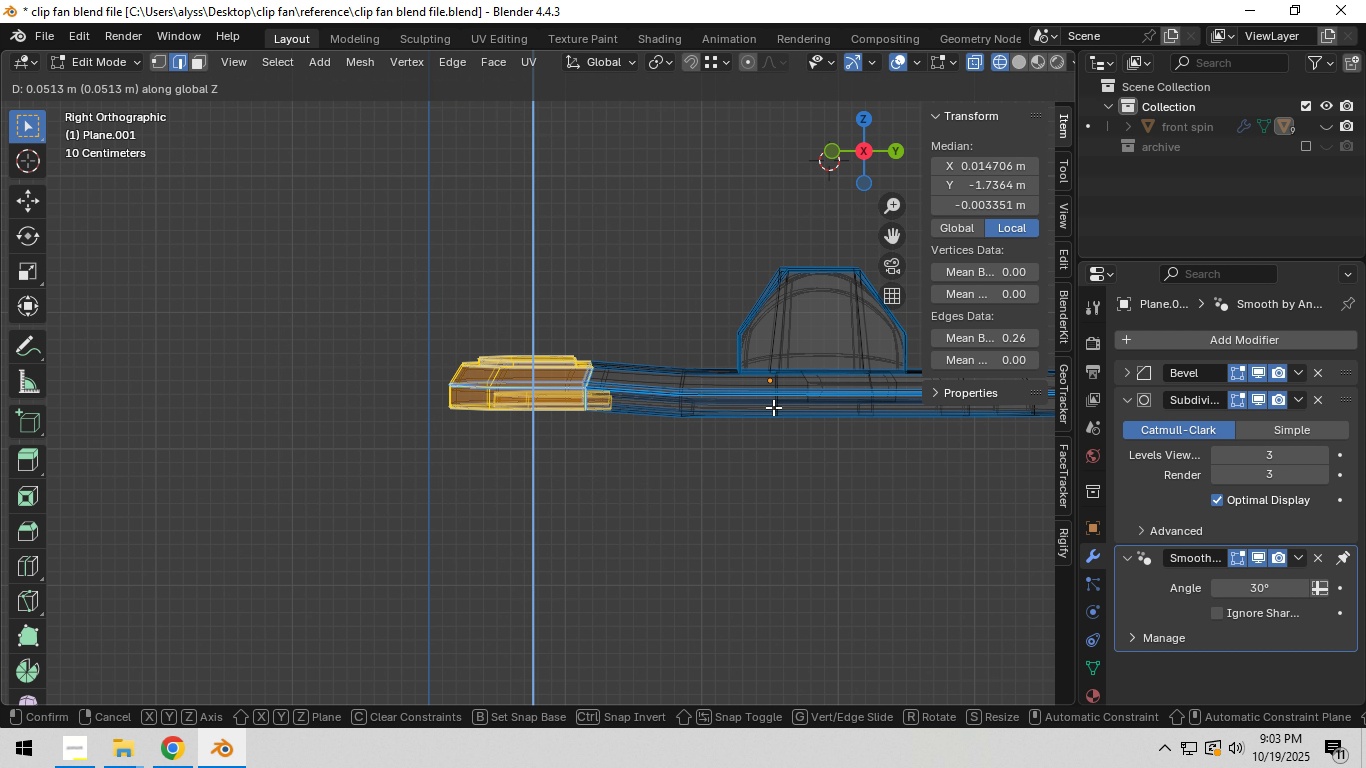 
left_click([773, 407])
 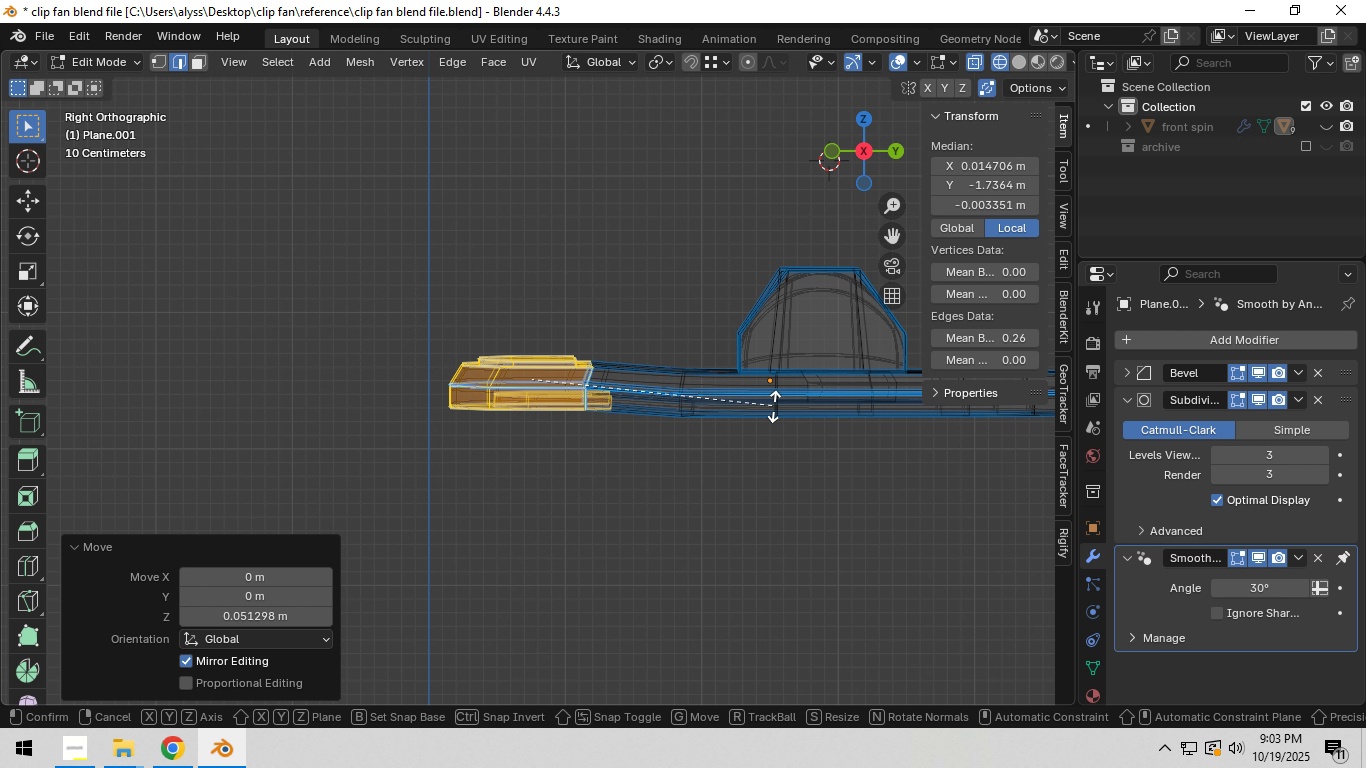 
key(R)
 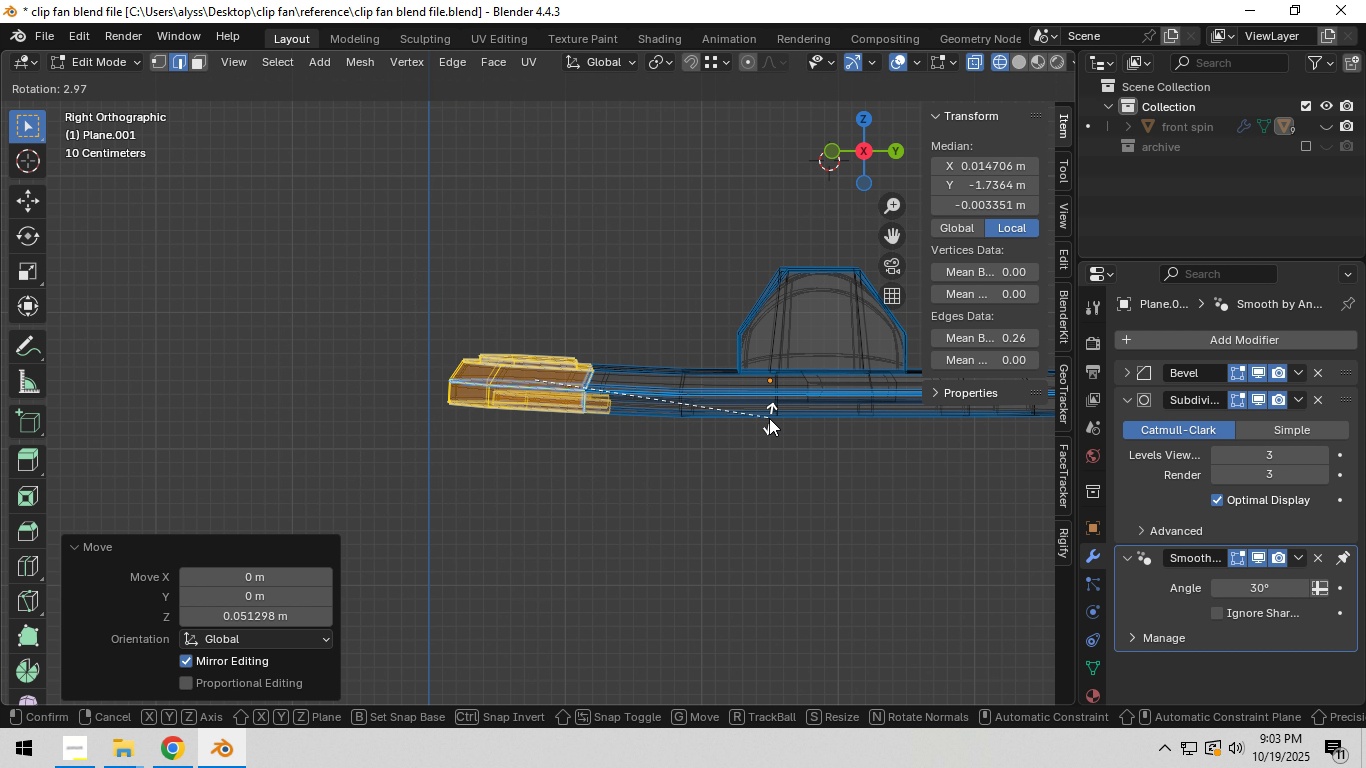 
left_click([769, 418])
 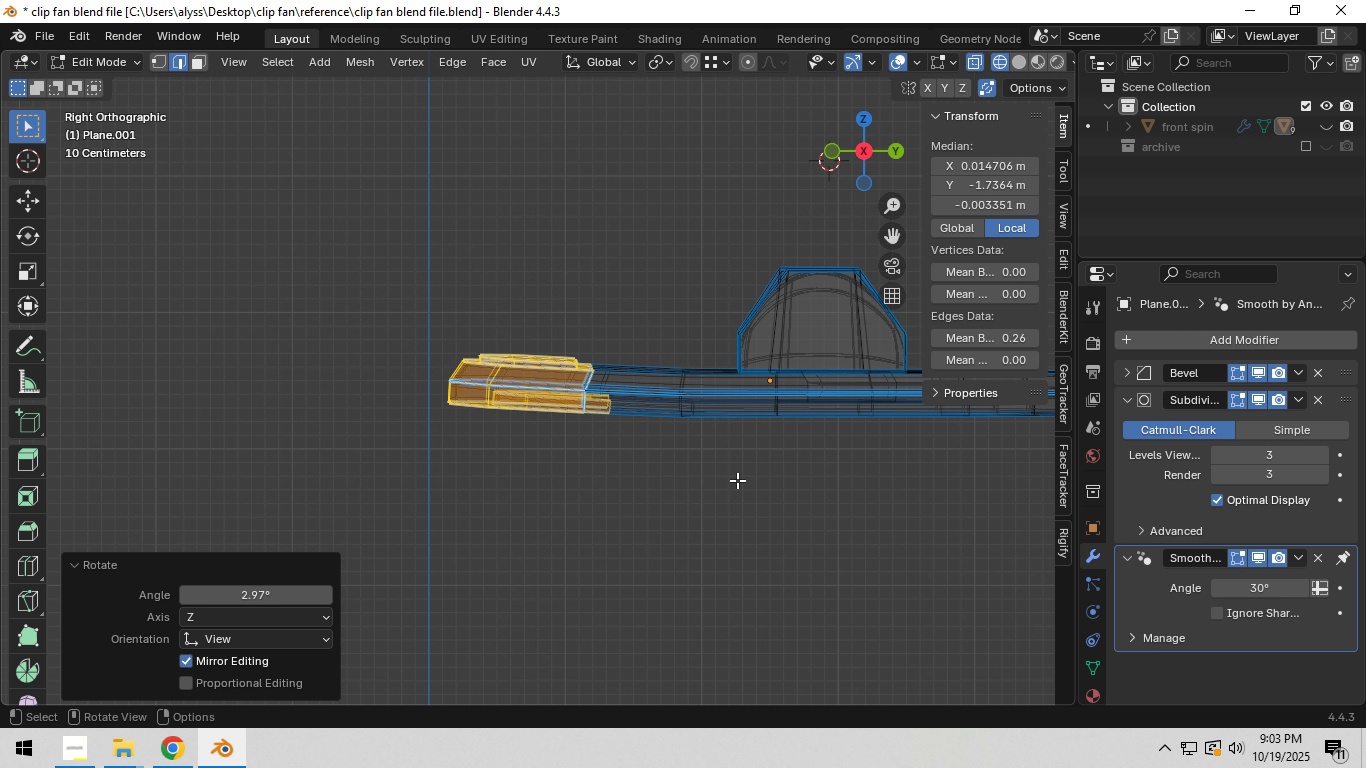 
key(Tab)
 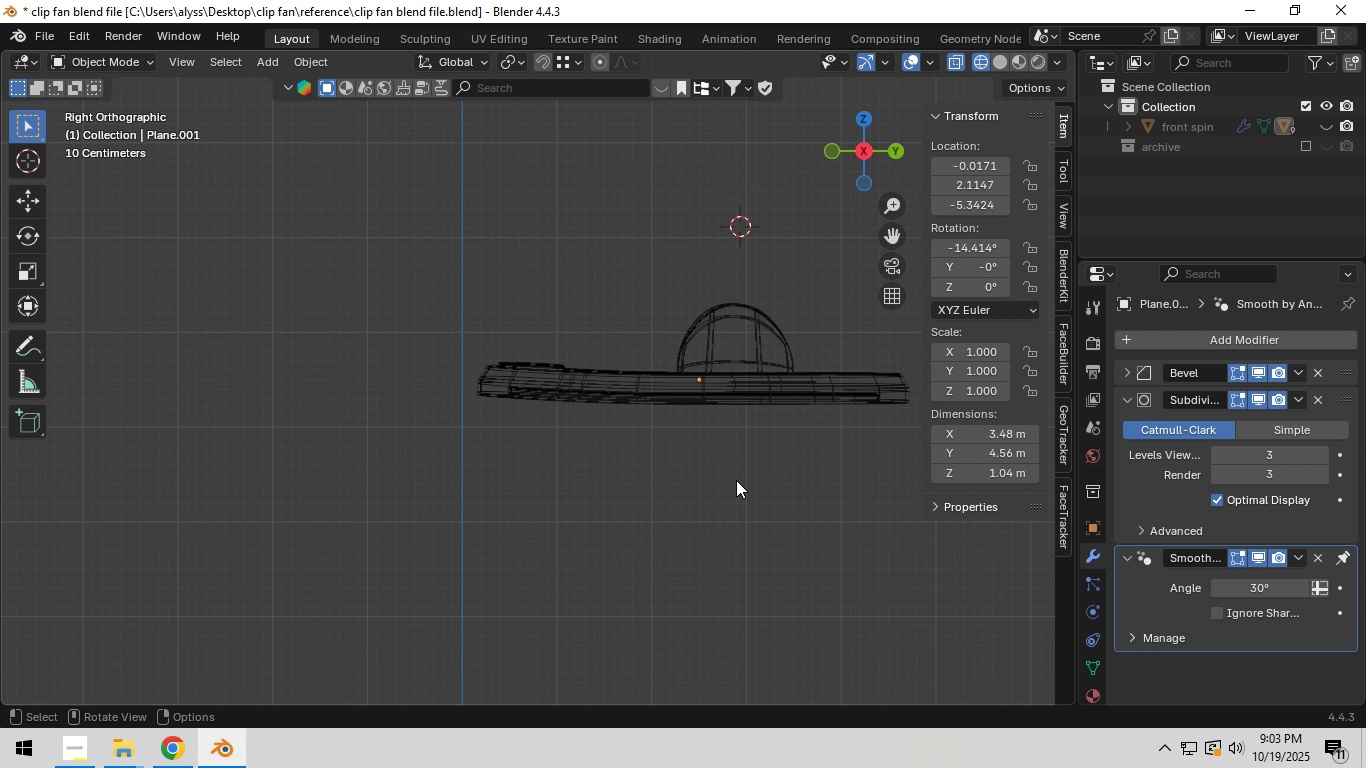 
scroll: coordinate [736, 480], scroll_direction: down, amount: 3.0
 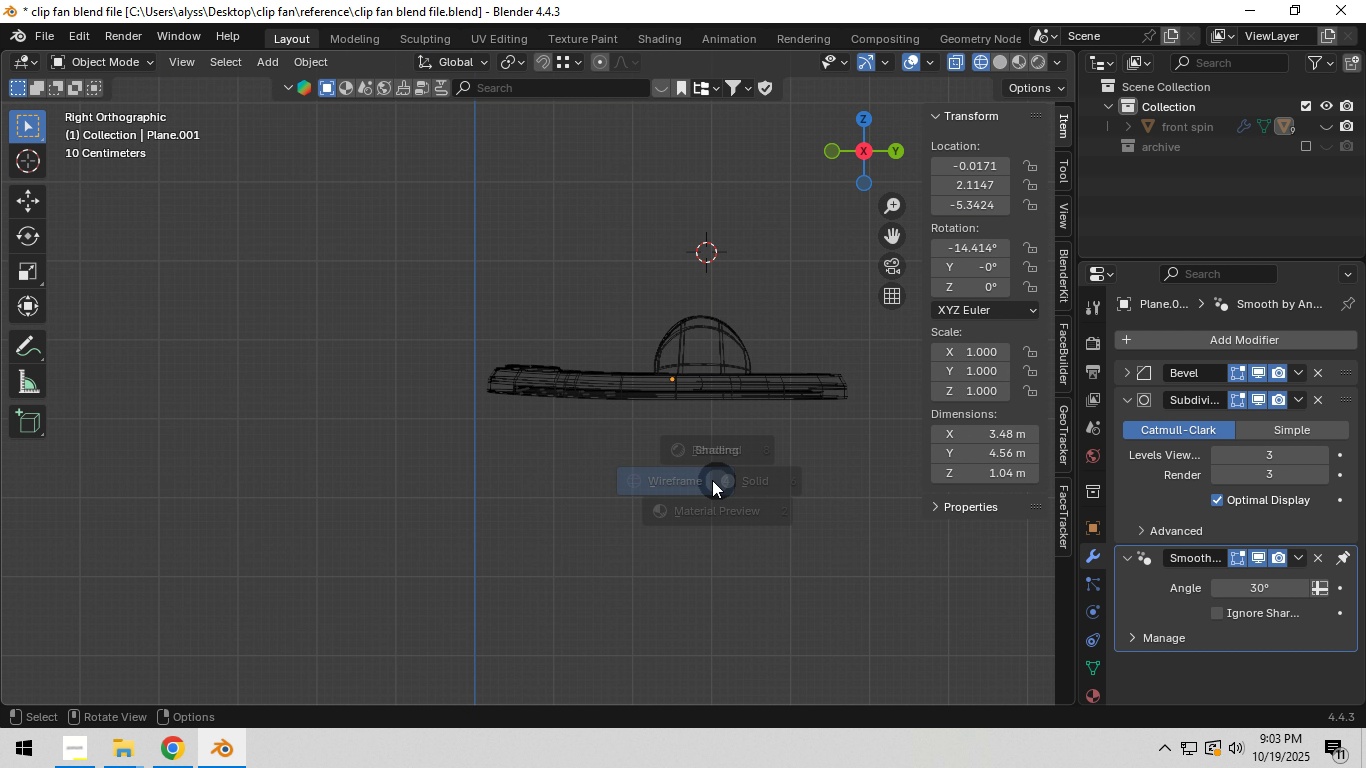 
key(Z)
 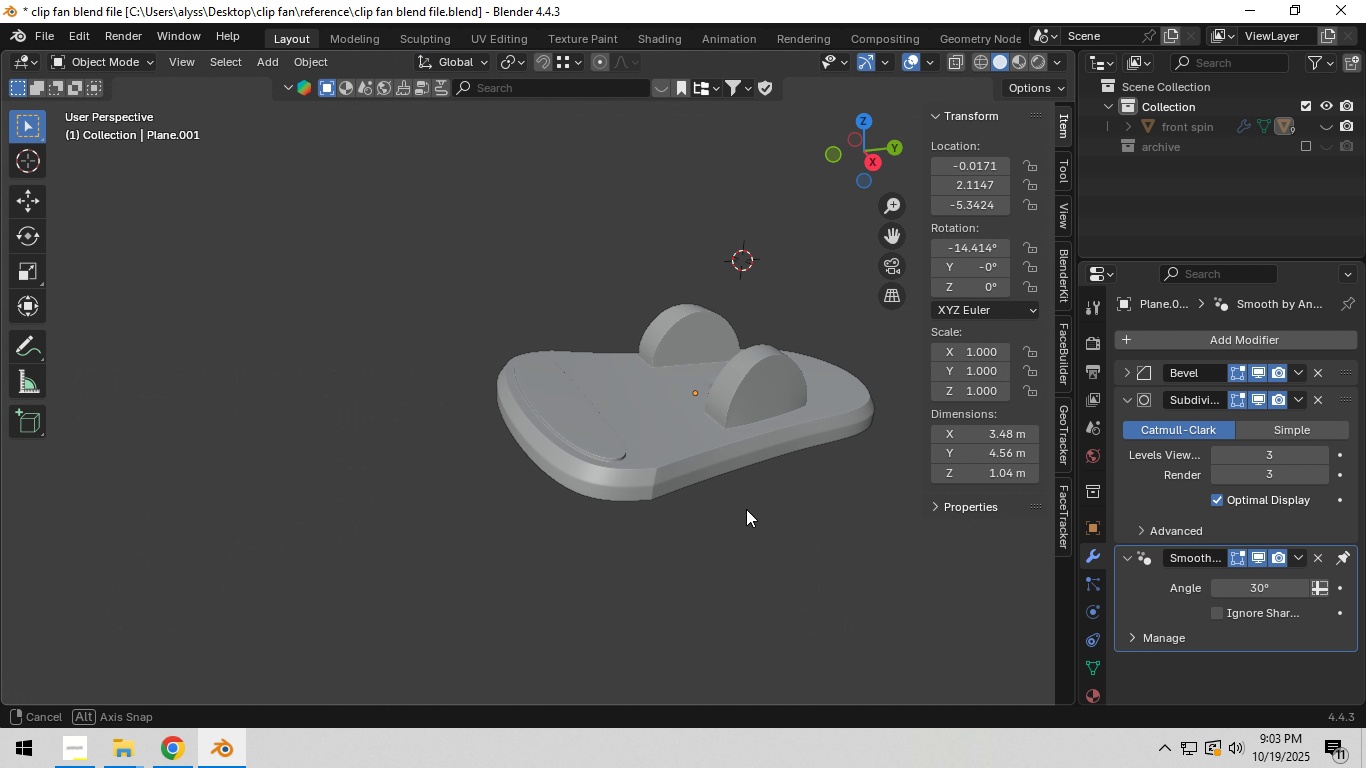 
key(Control+S)
 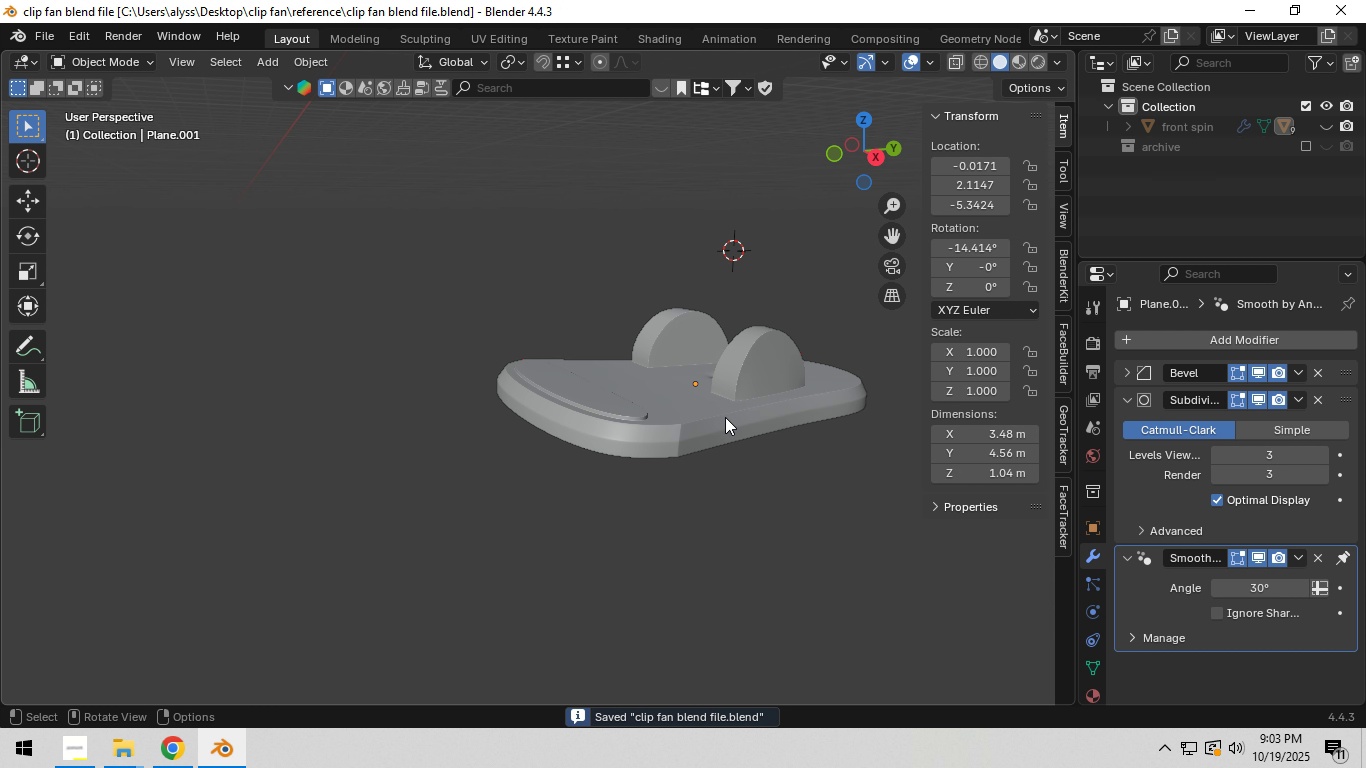 
key(Alt+AltLeft)
 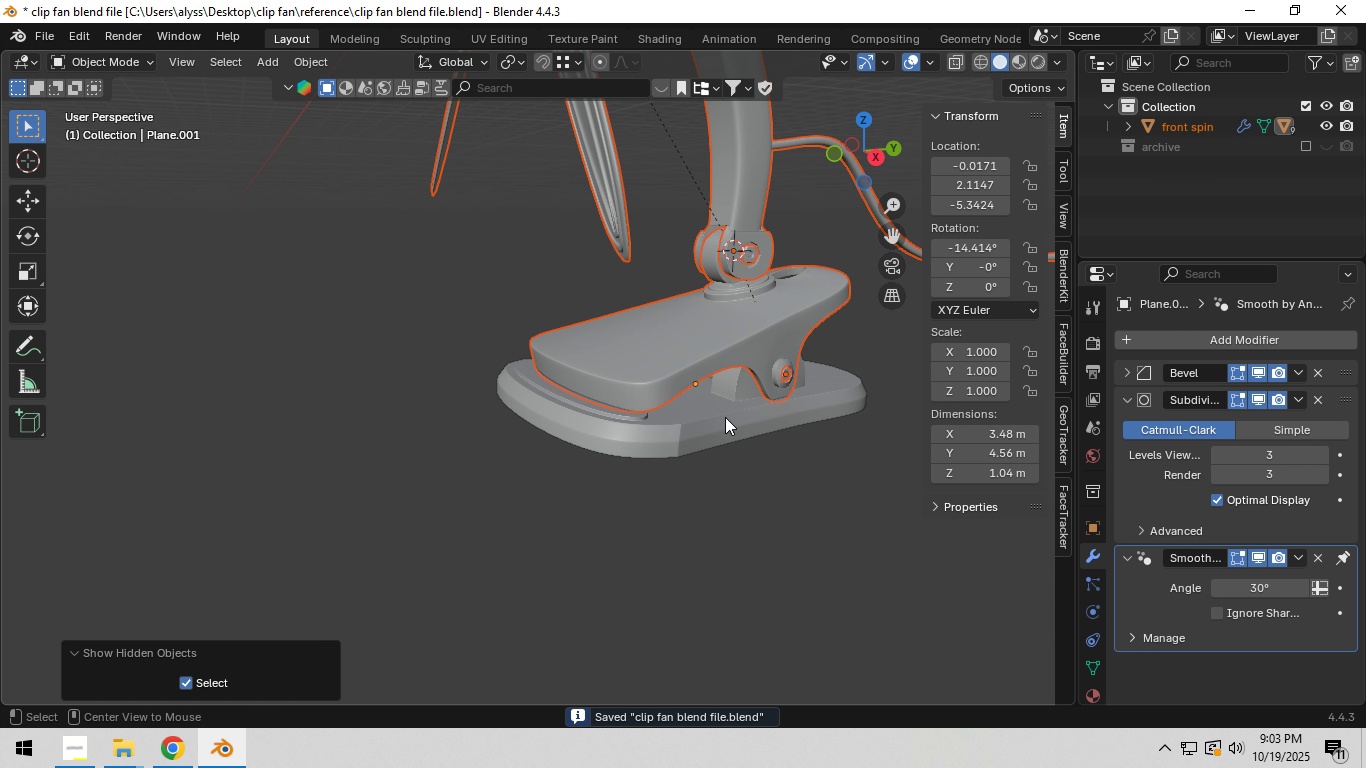 
key(Alt+H)
 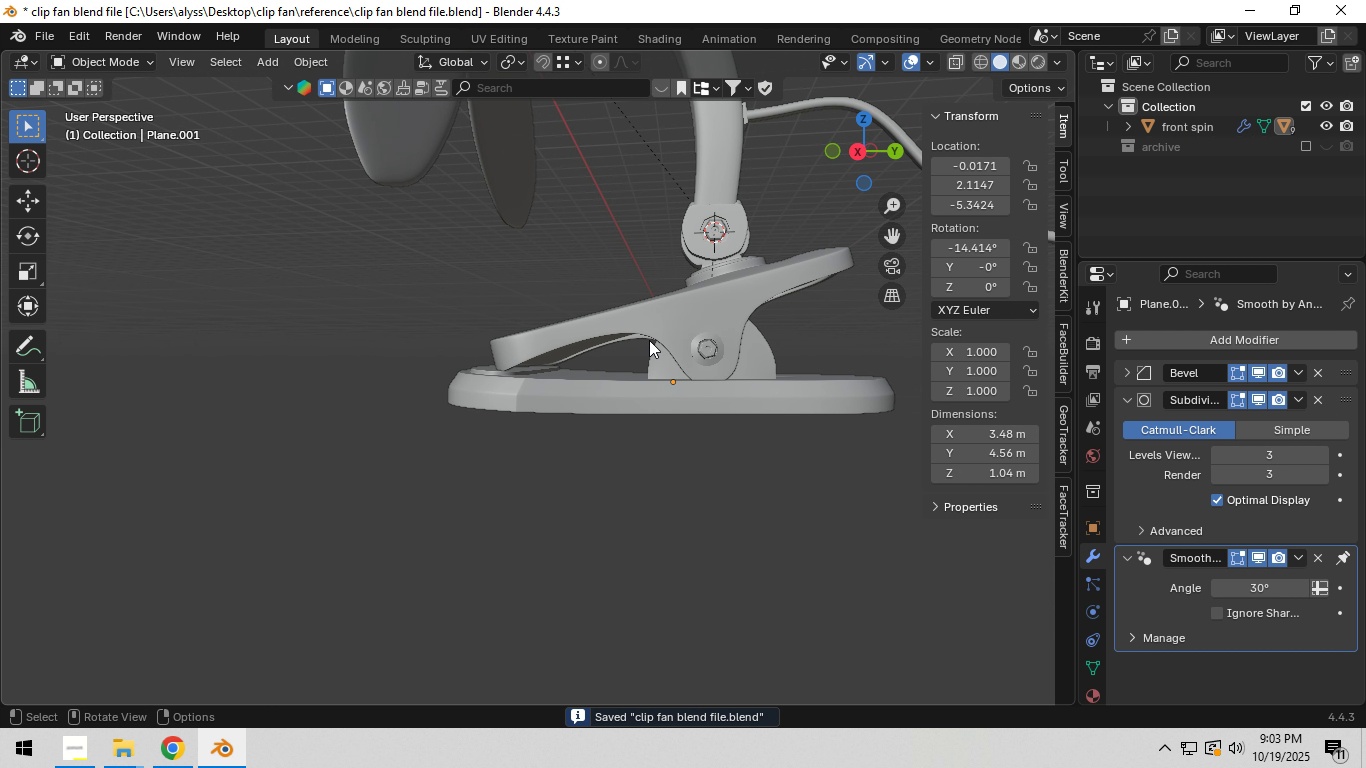 
left_click([667, 399])
 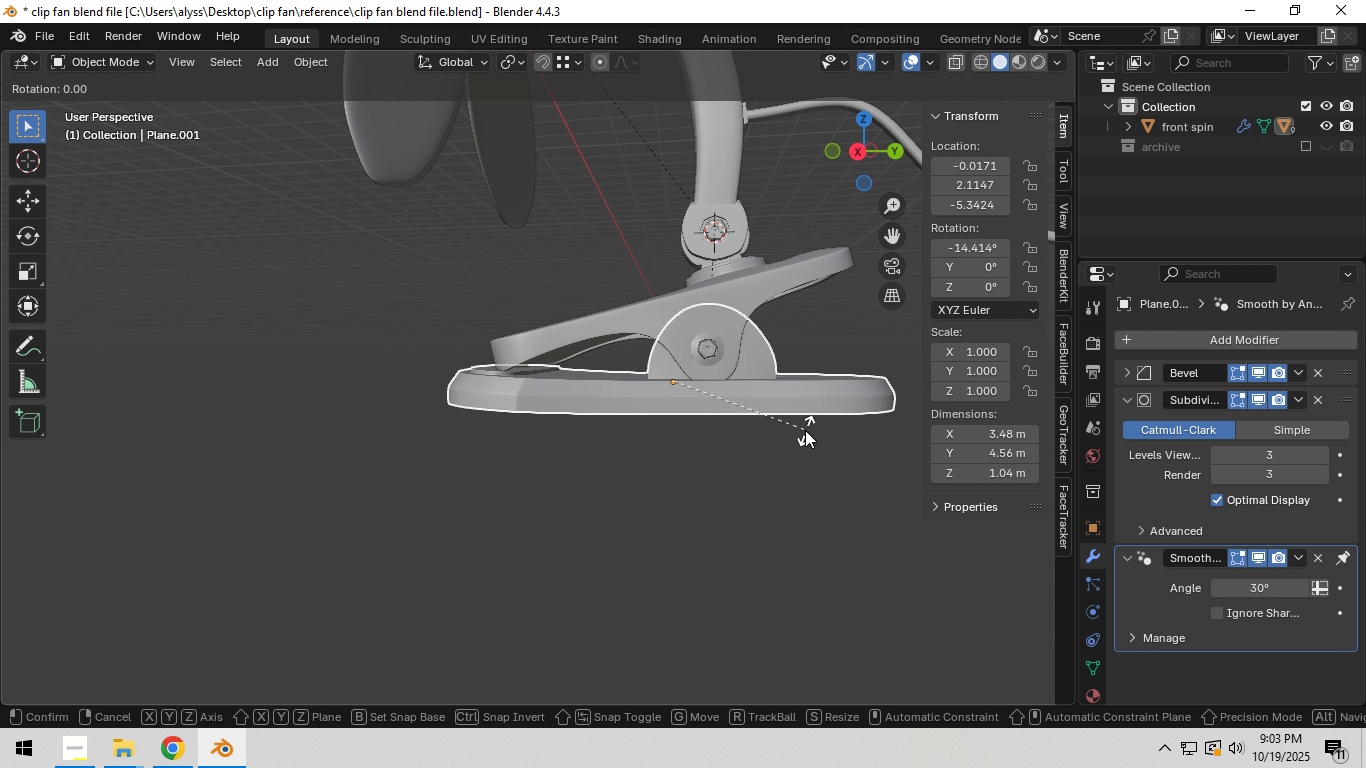 
key(R)
 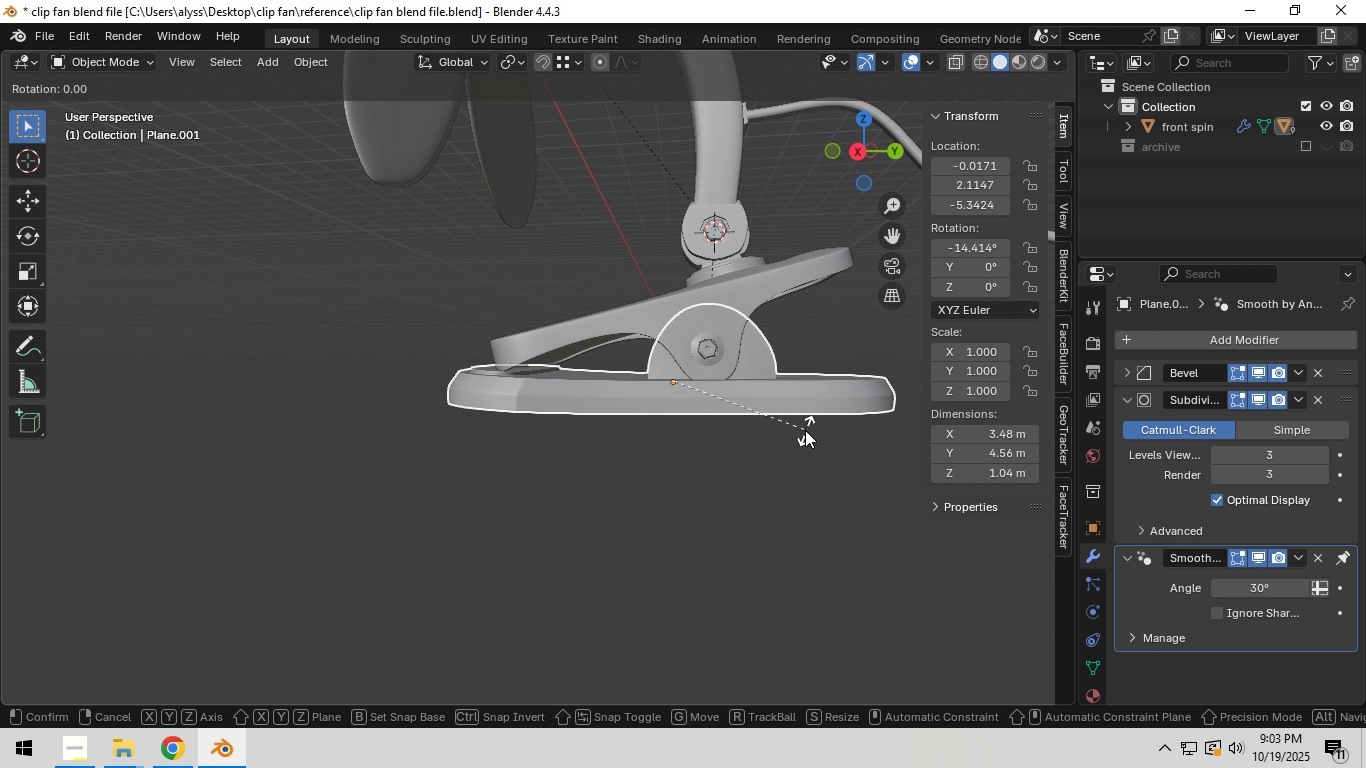 
hold_key(key=ShiftLeft, duration=1.5)
 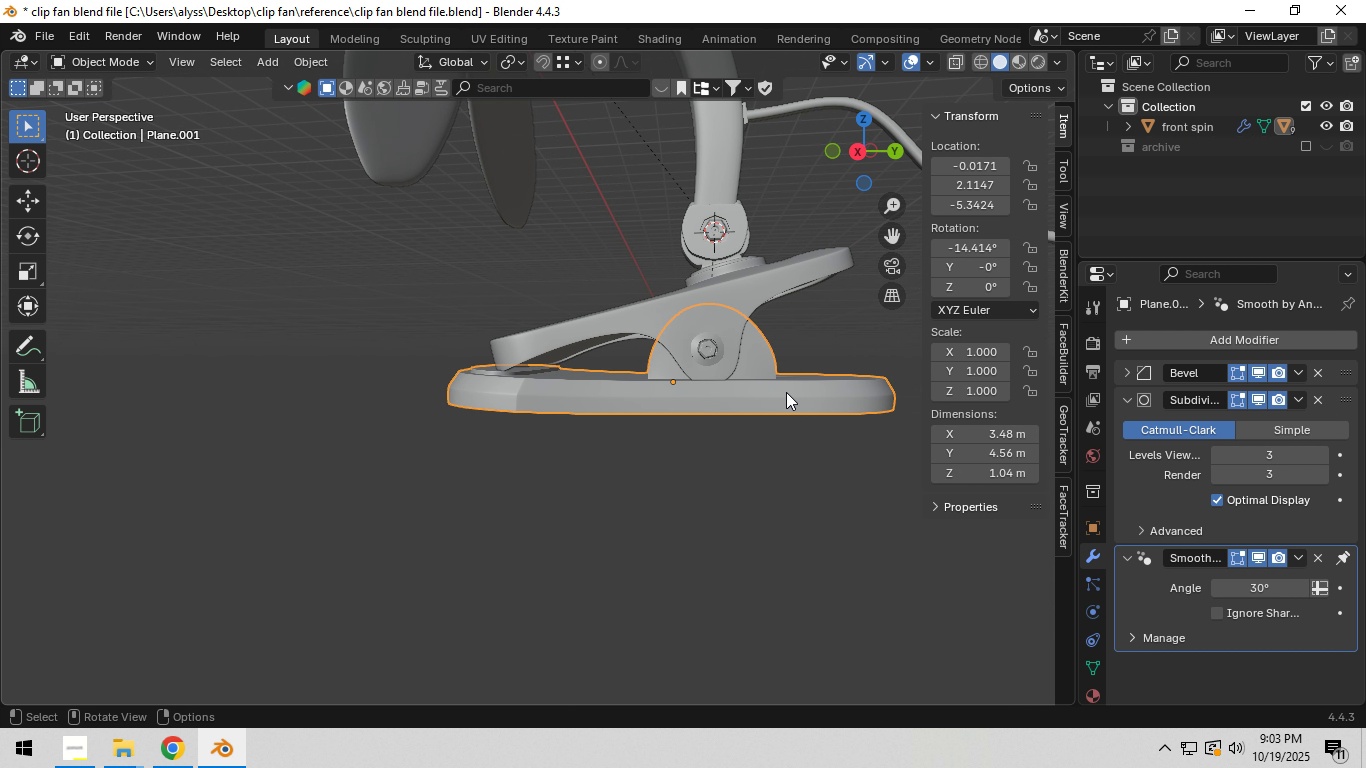 
hold_key(key=ShiftLeft, duration=0.44)
right_click([809, 394])
 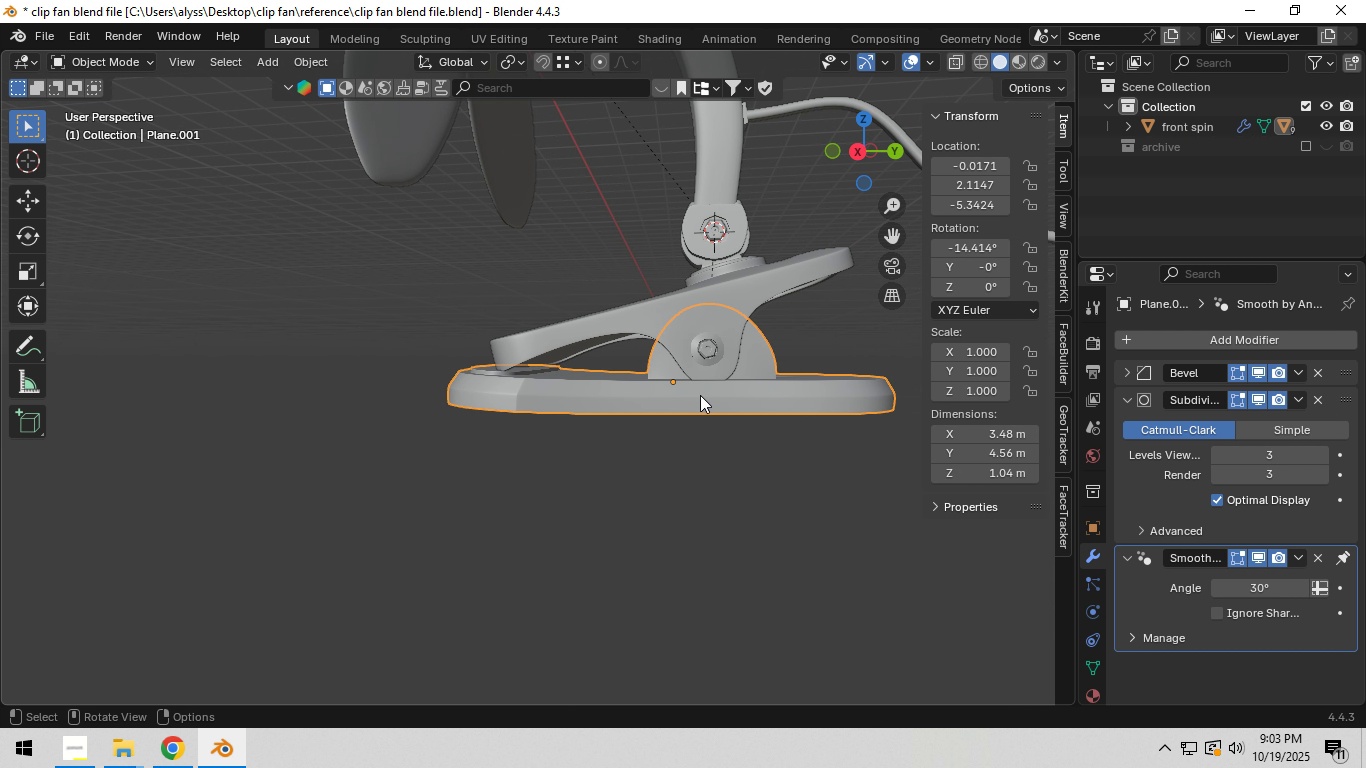 
key(Backquote)
 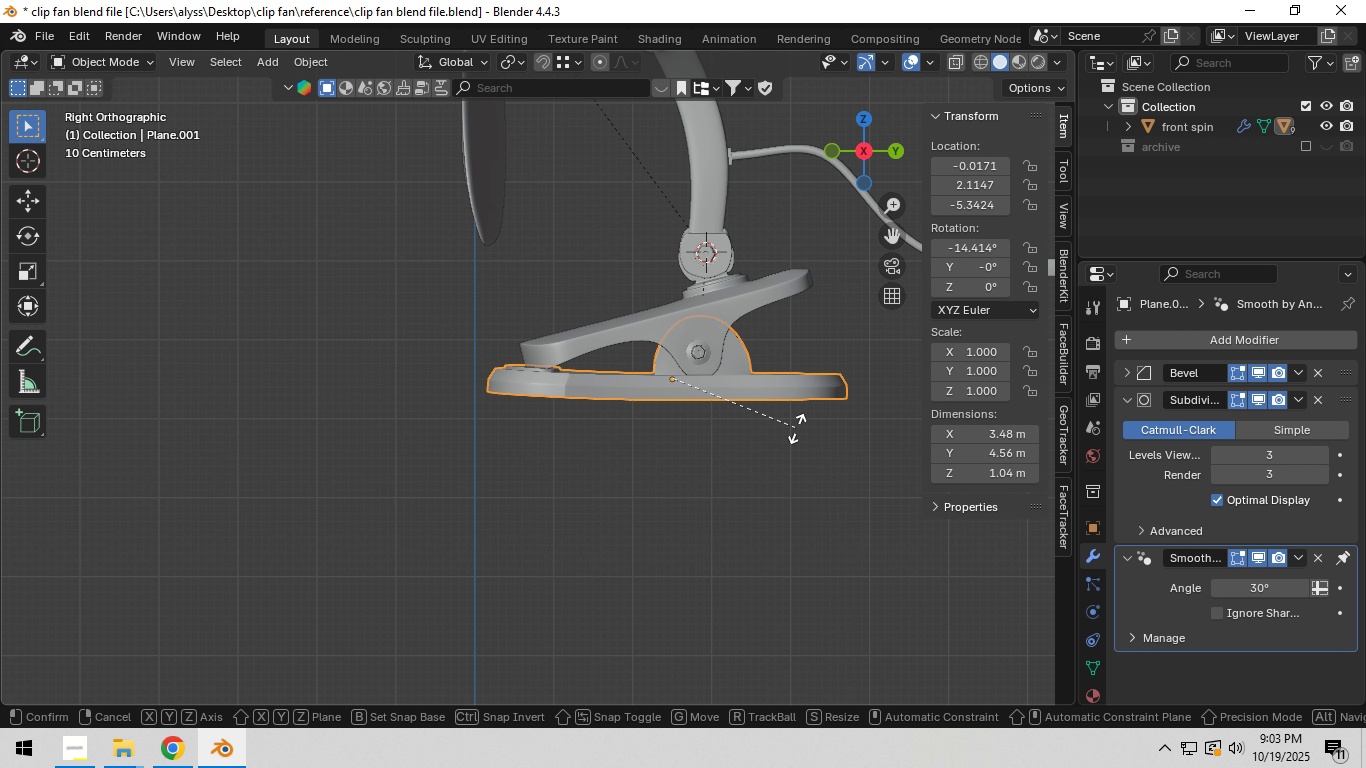 
key(R)
 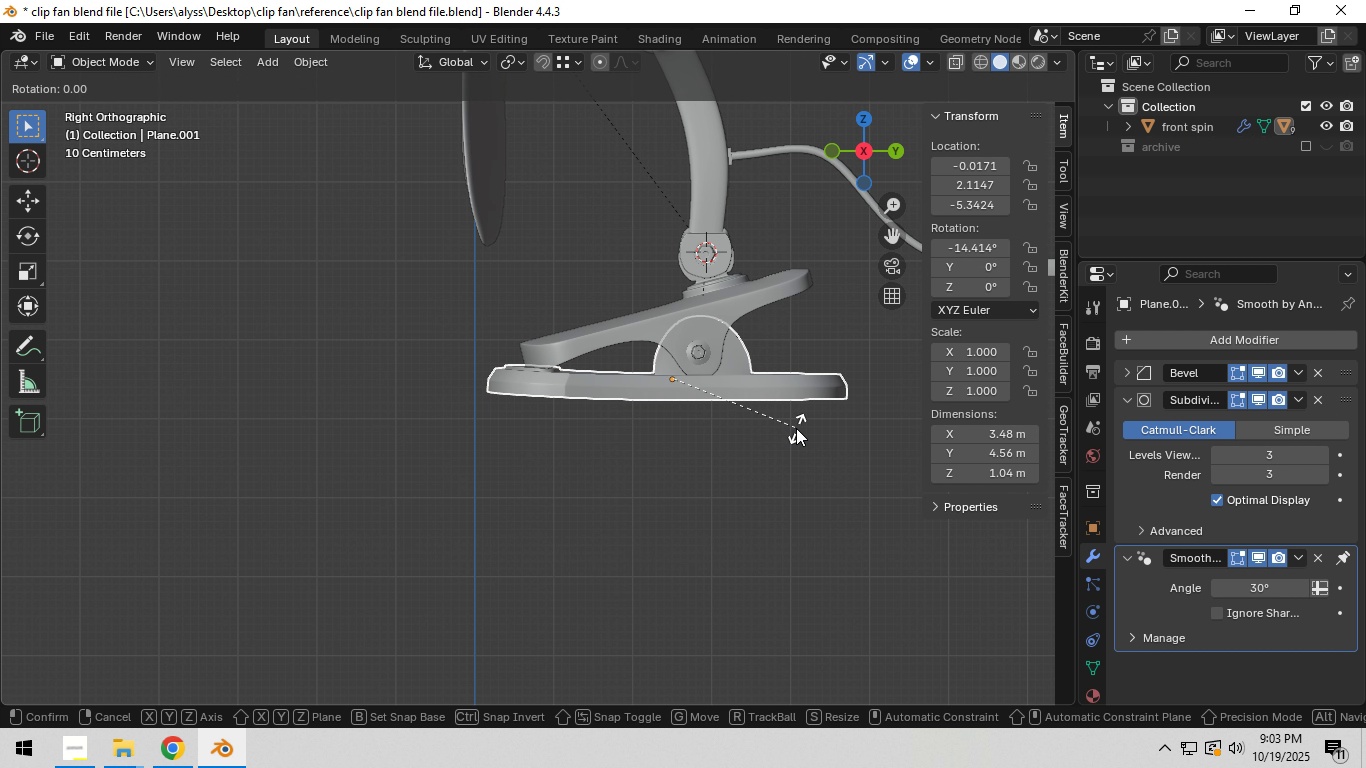 
hold_key(key=ShiftLeft, duration=1.54)
 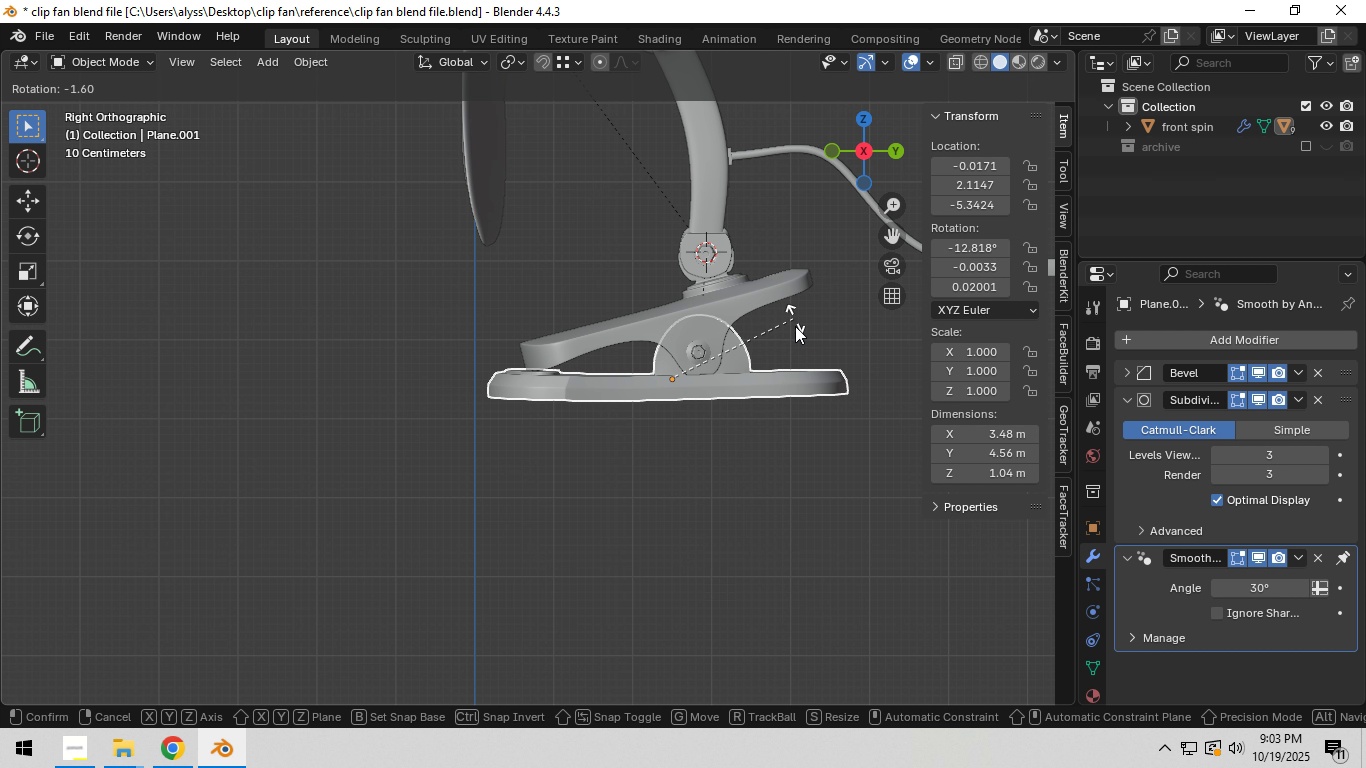 
hold_key(key=ShiftLeft, duration=0.94)
left_click([796, 345])
 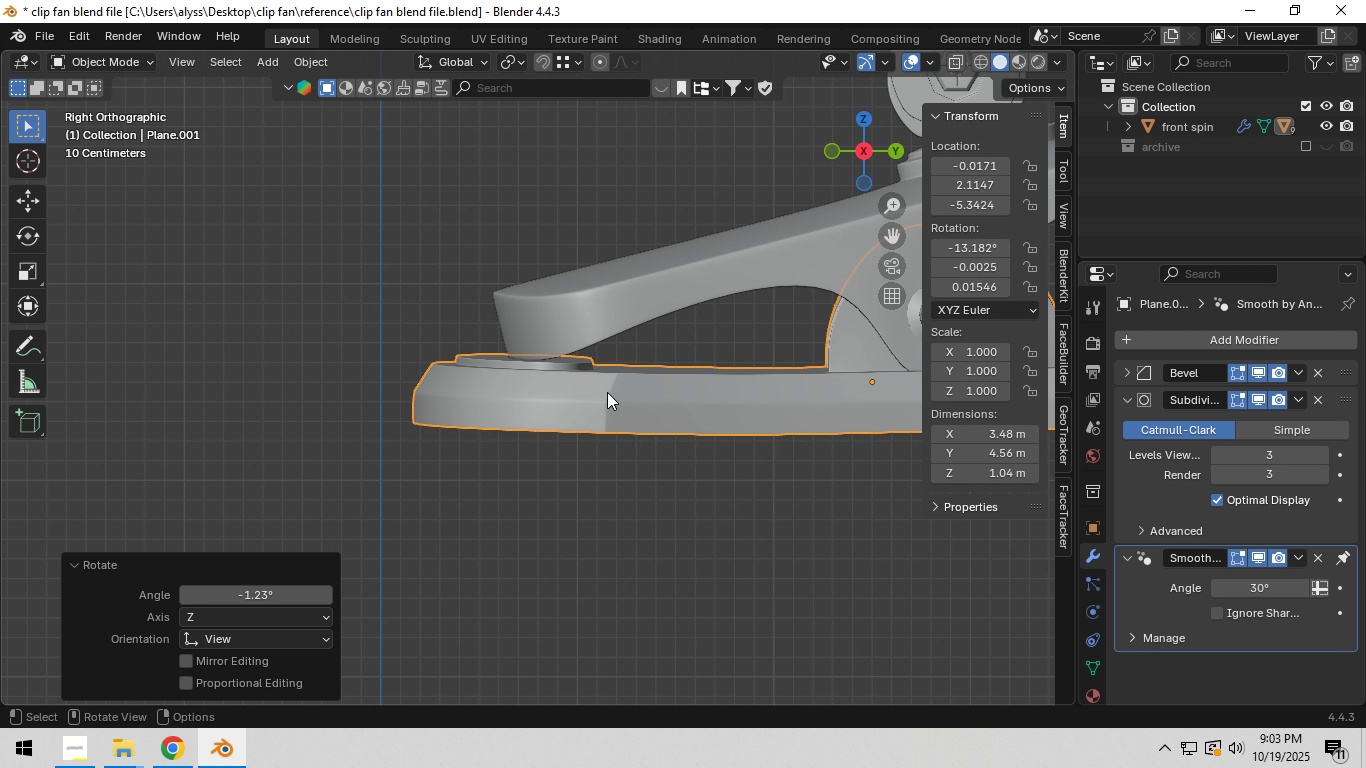 
scroll: coordinate [611, 392], scroll_direction: up, amount: 7.0
 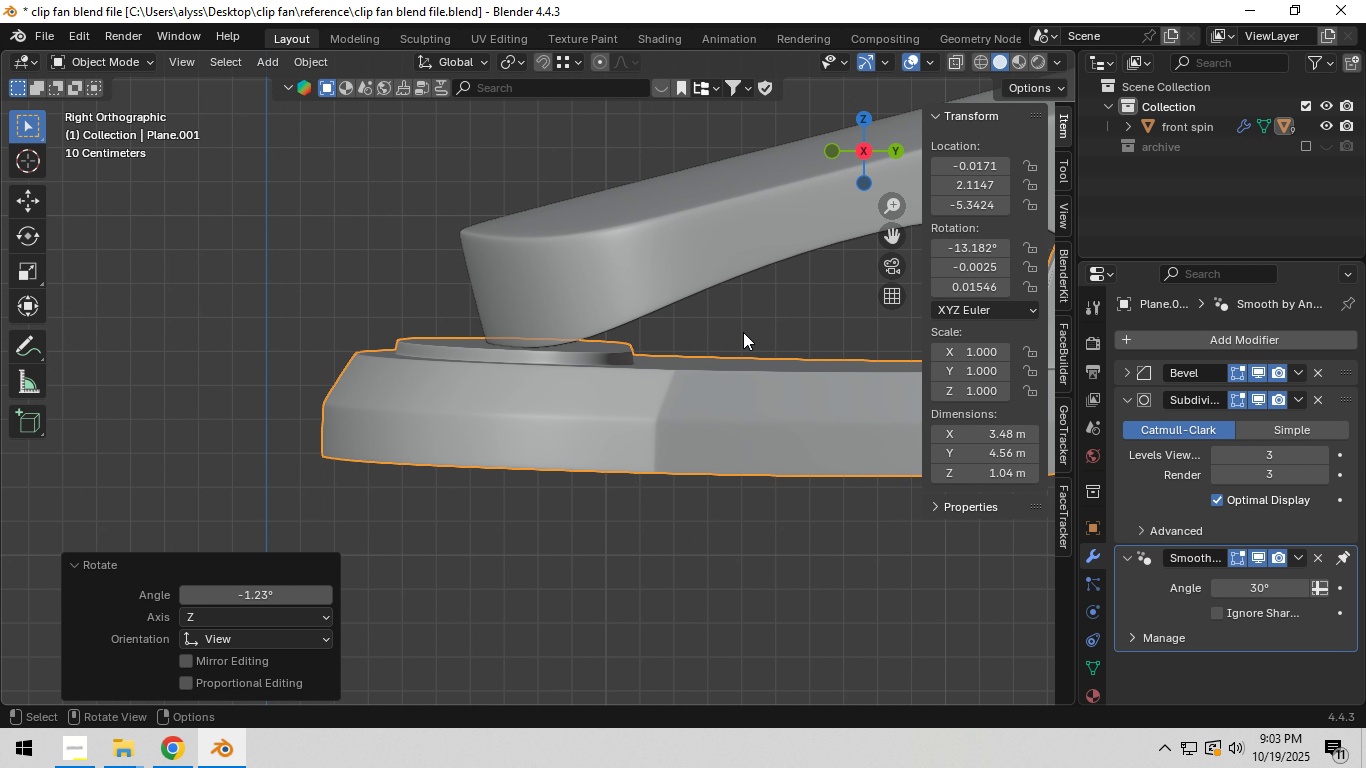 
hold_key(key=ShiftLeft, duration=0.53)
 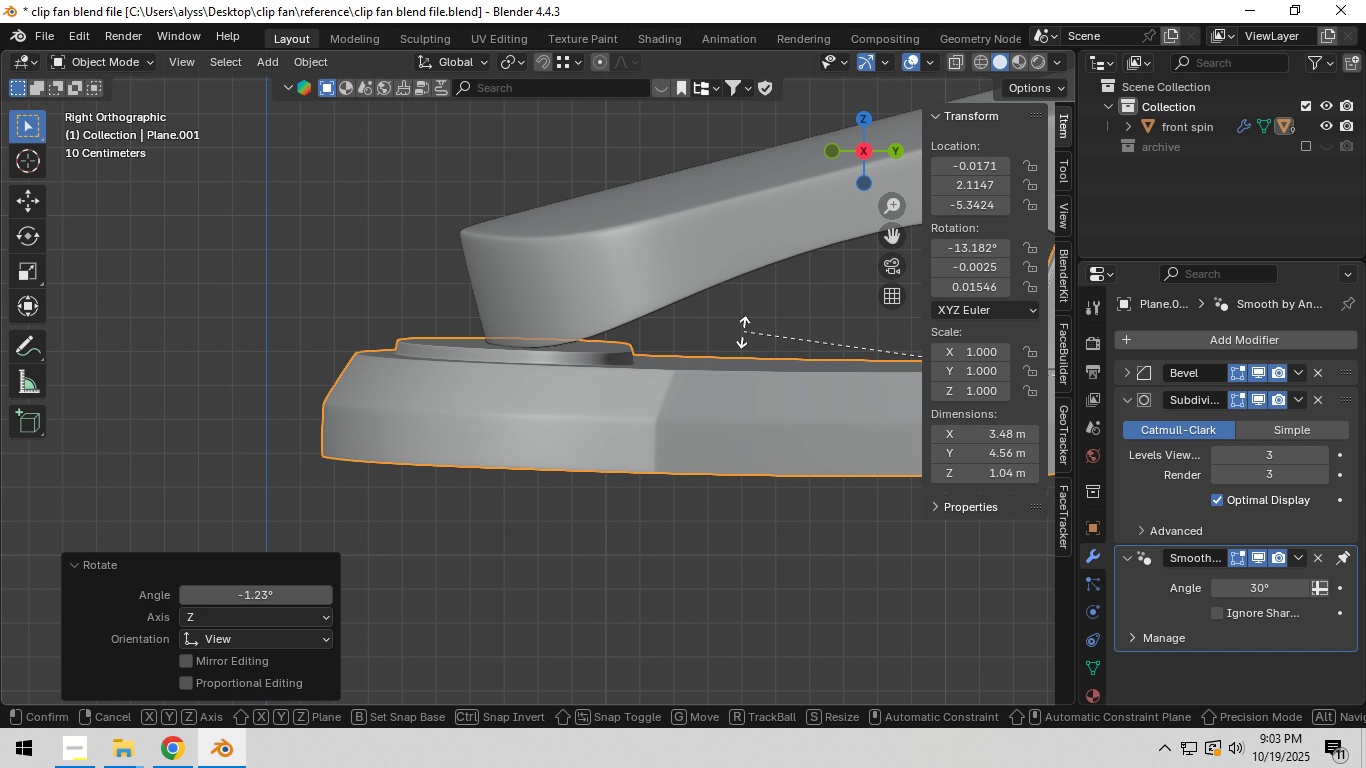 
key(R)
 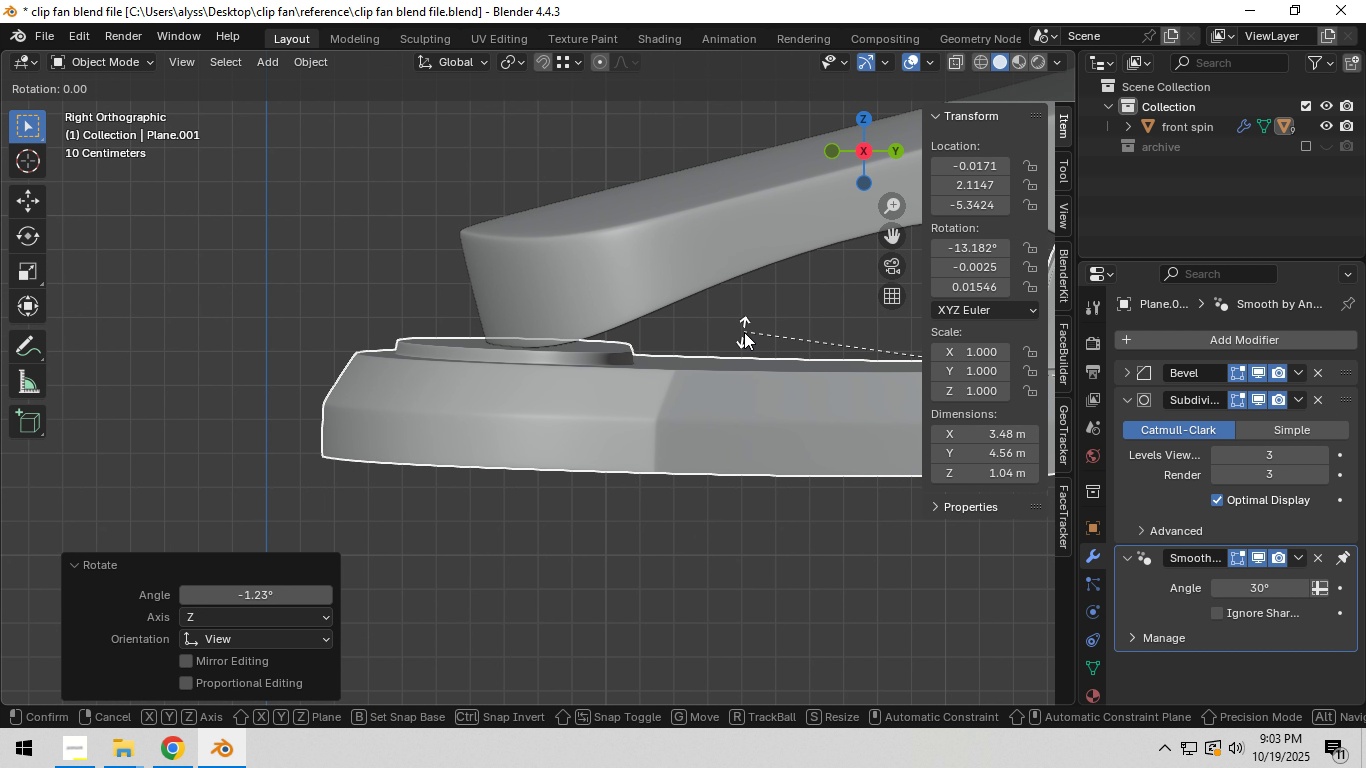 
hold_key(key=ShiftLeft, duration=1.54)
 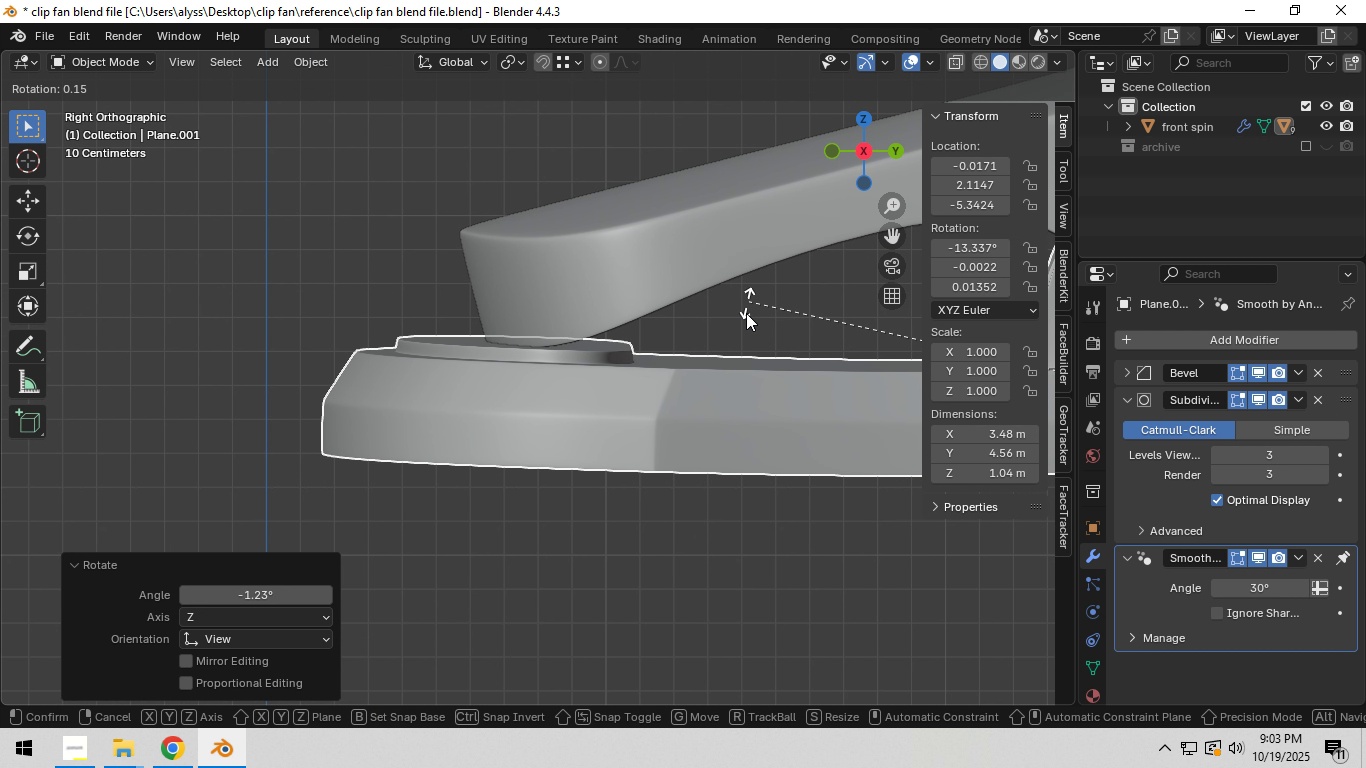 
hold_key(key=ShiftLeft, duration=1.51)
 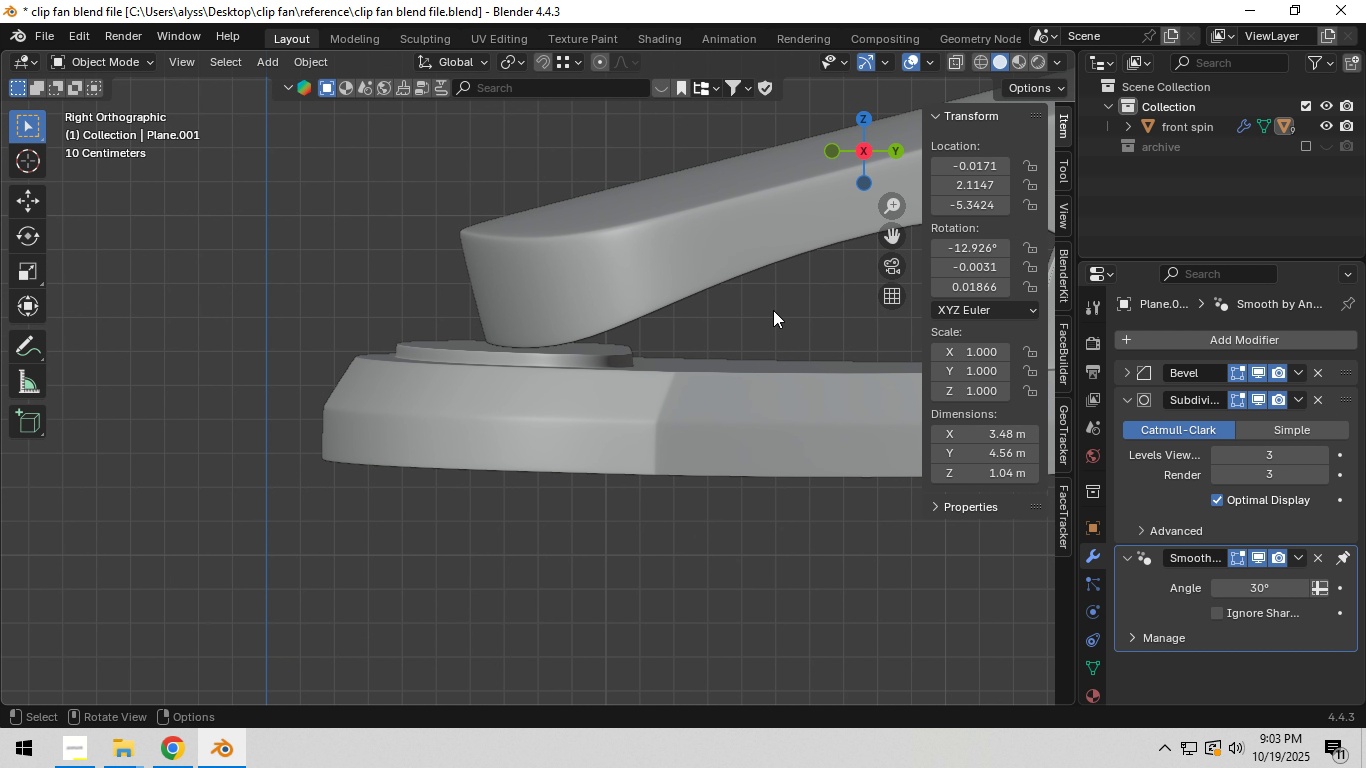 
key(Shift+ShiftLeft)
 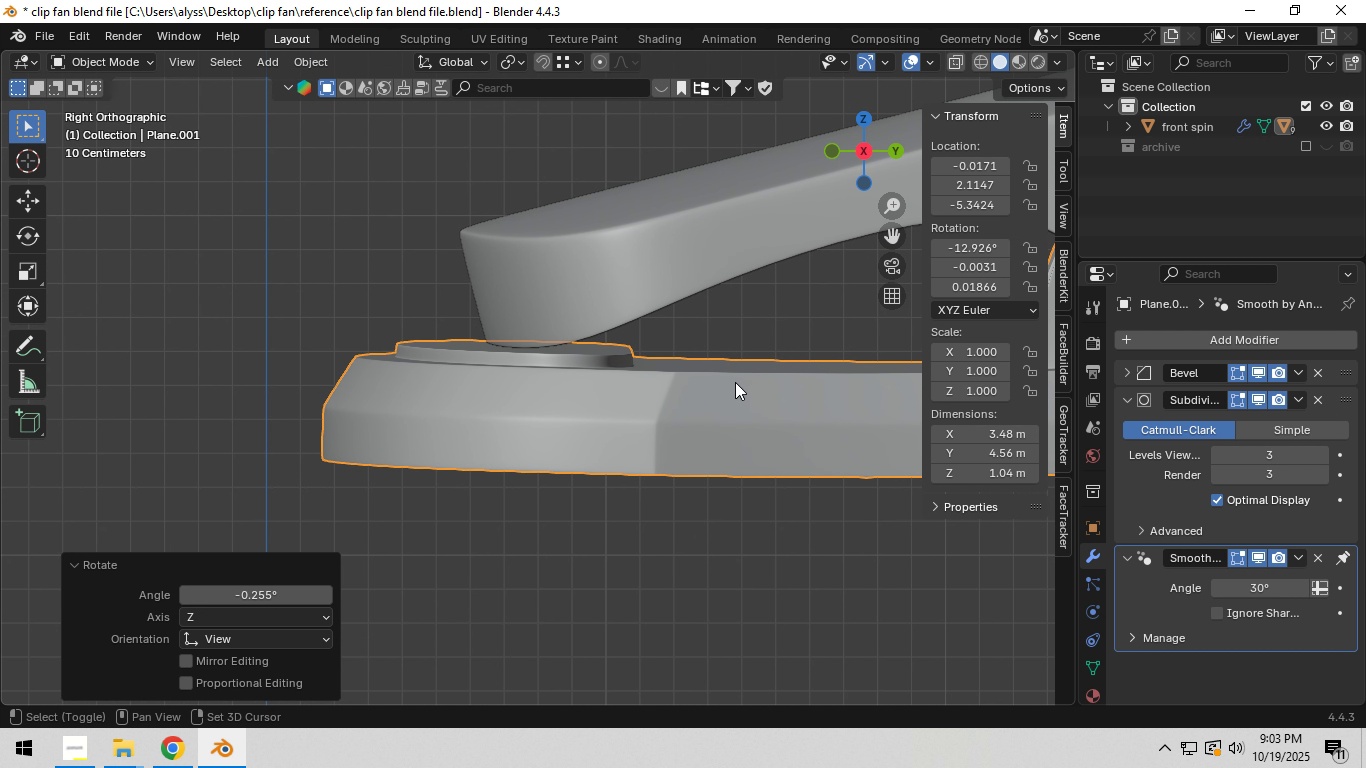 
key(Shift+ShiftLeft)
 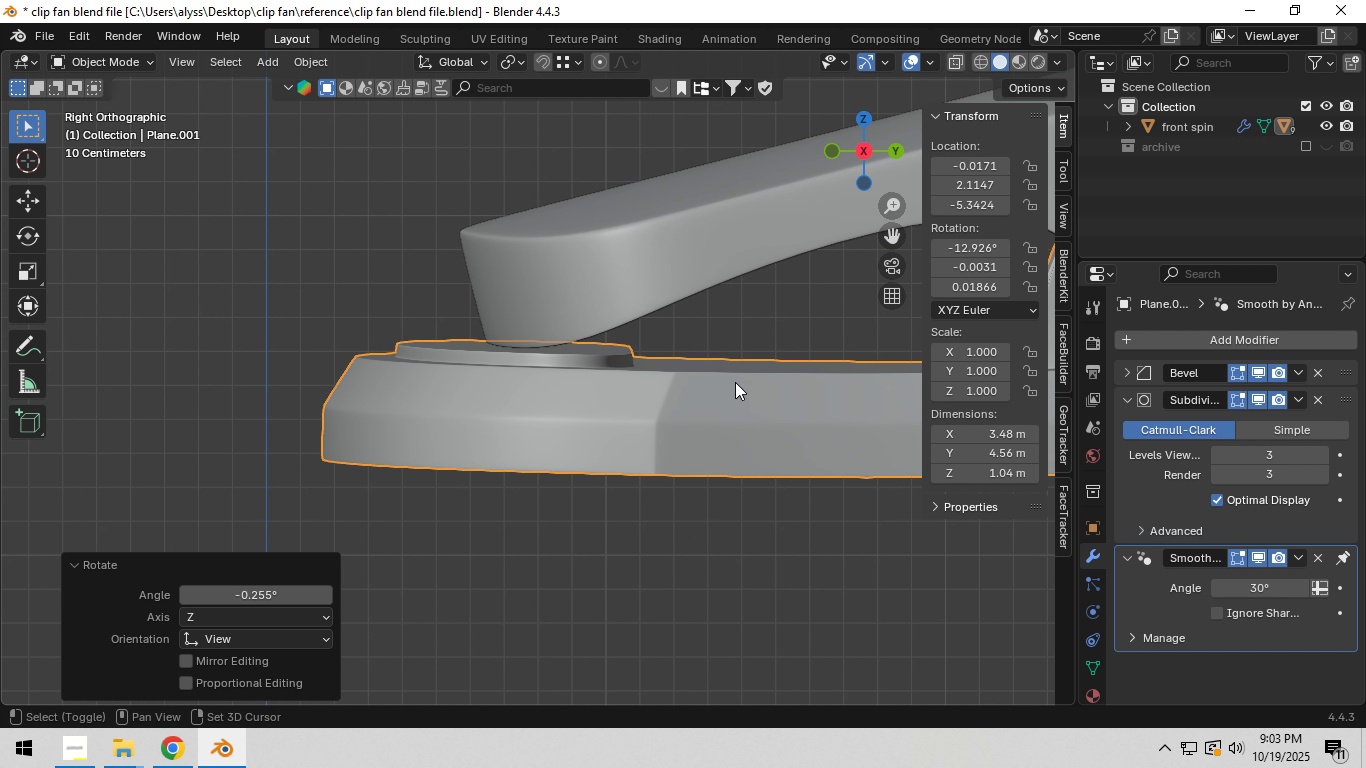 
key(Shift+ShiftLeft)
 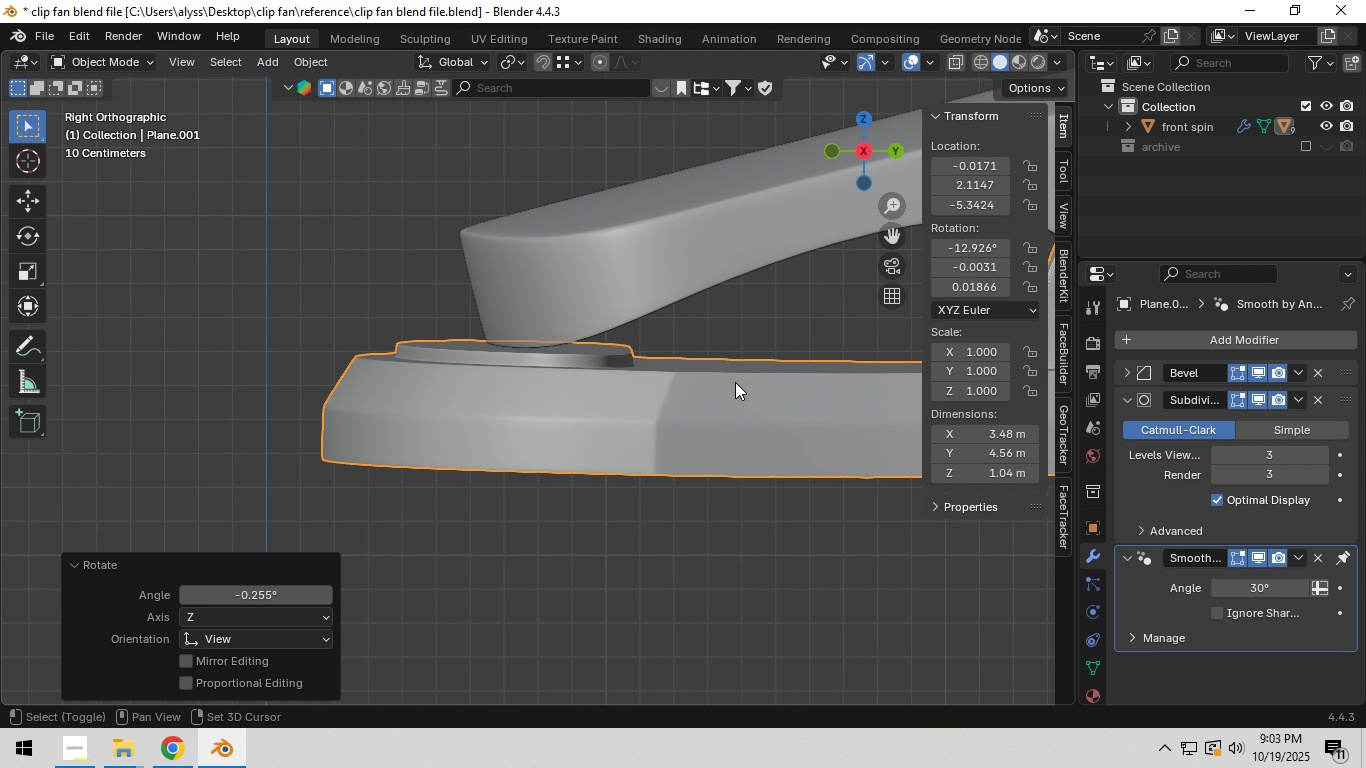 
key(Shift+ShiftLeft)
 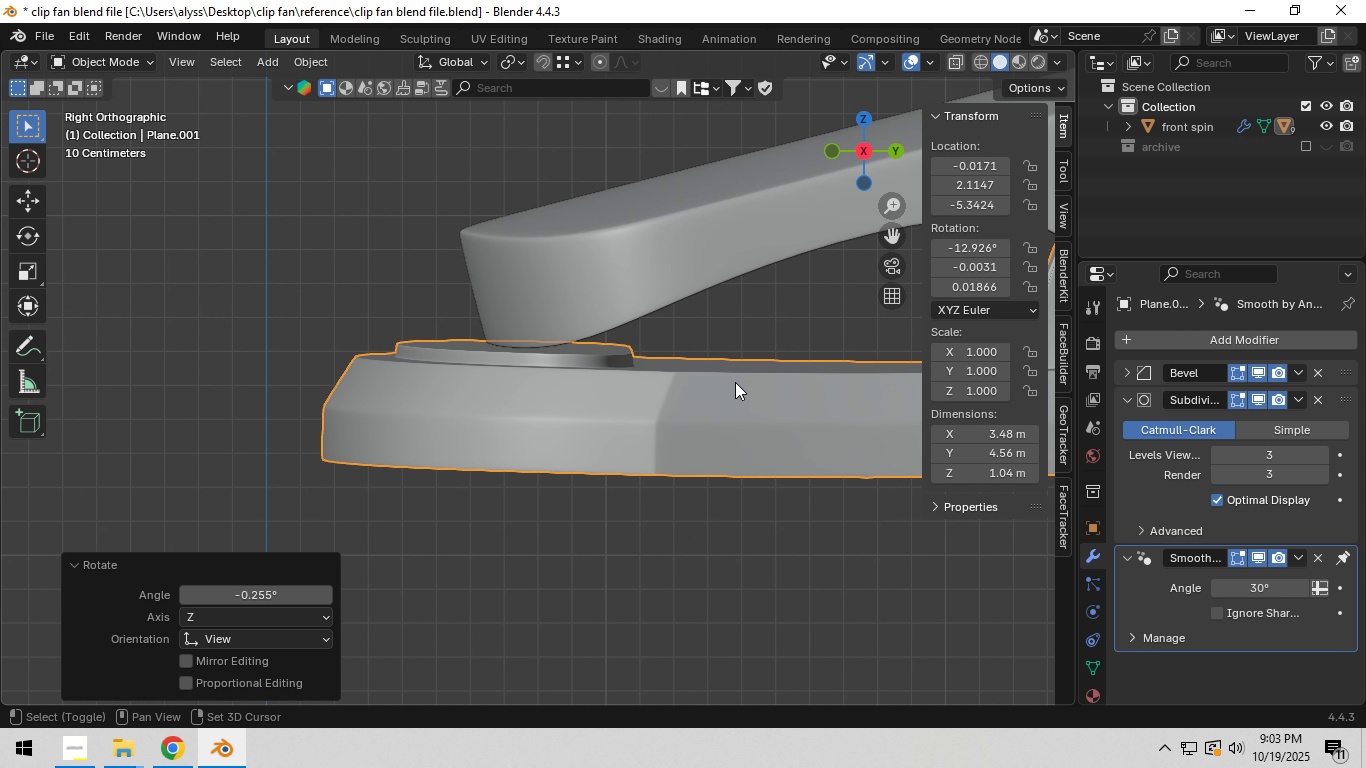 
left_click([735, 382])
 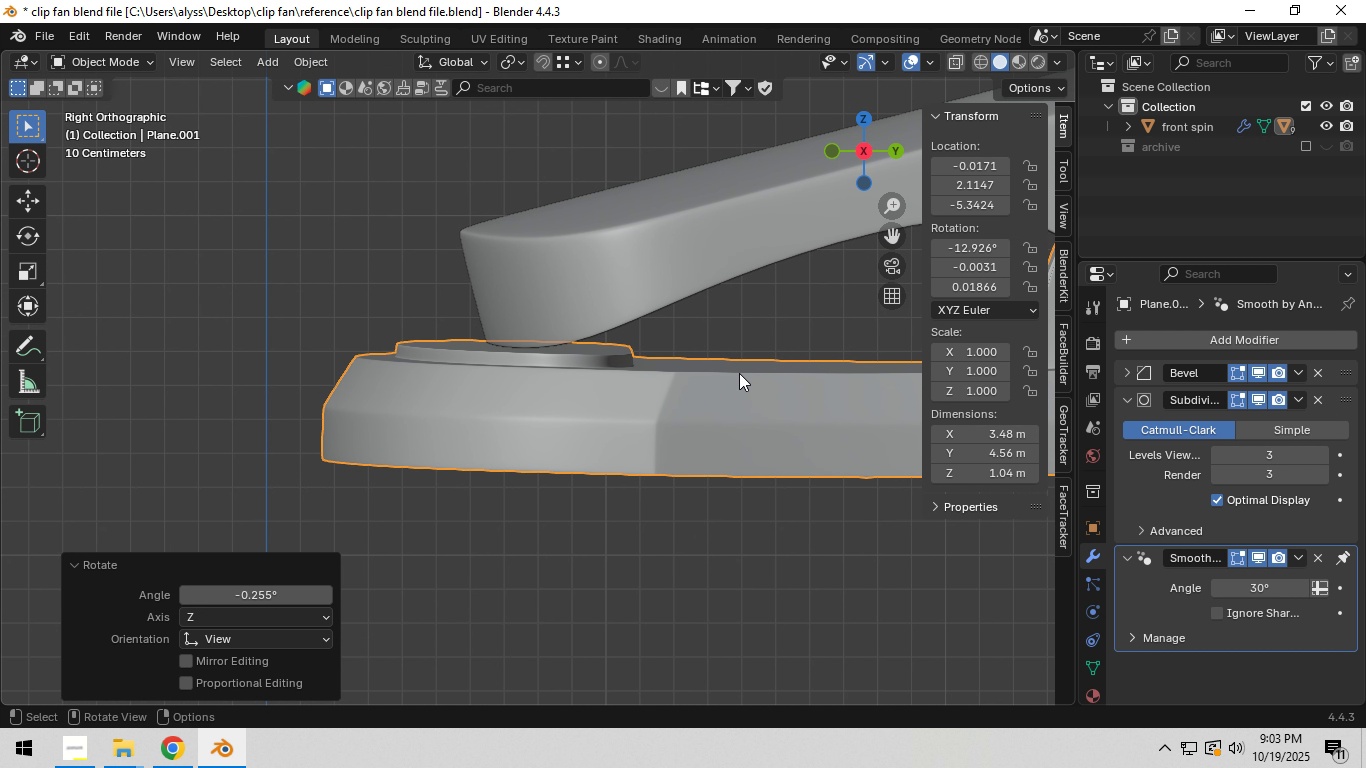 
key(Shift+ShiftLeft)
 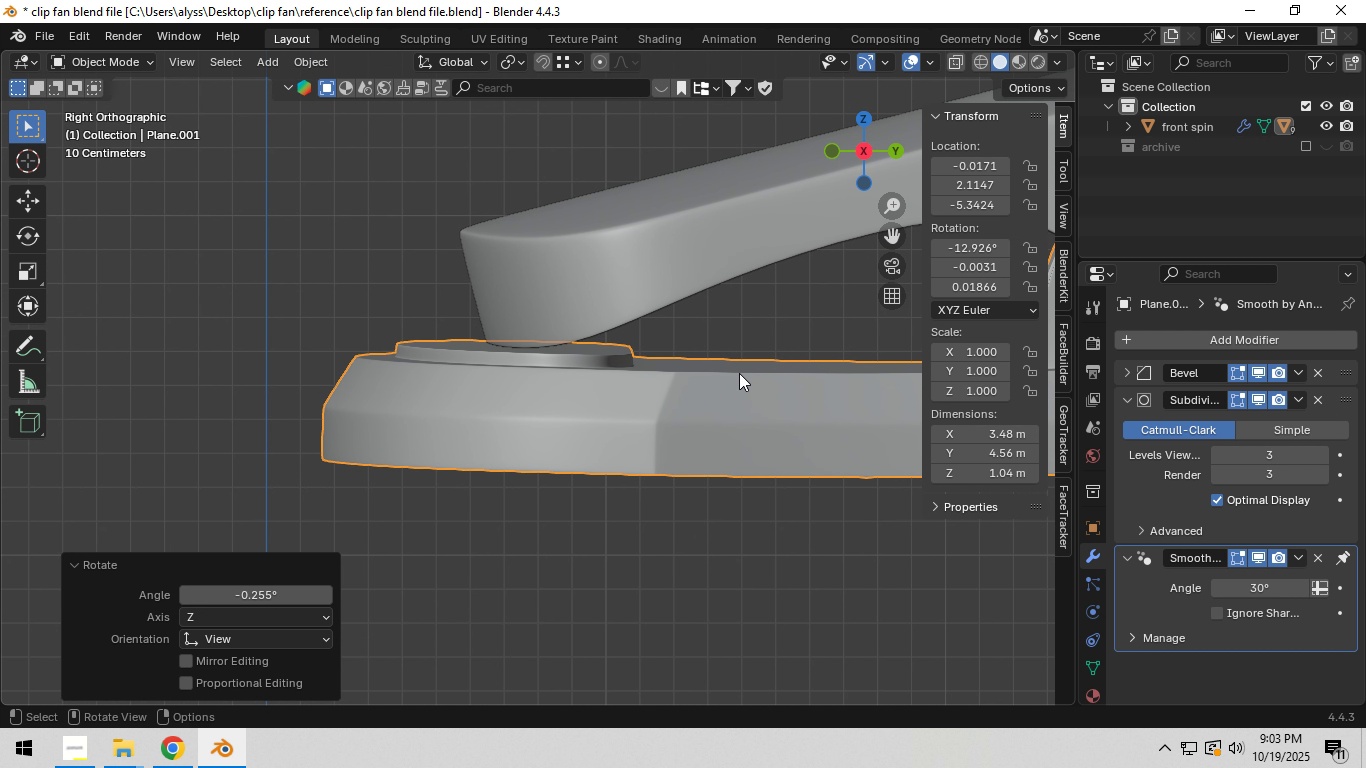 
key(Shift+ShiftLeft)
 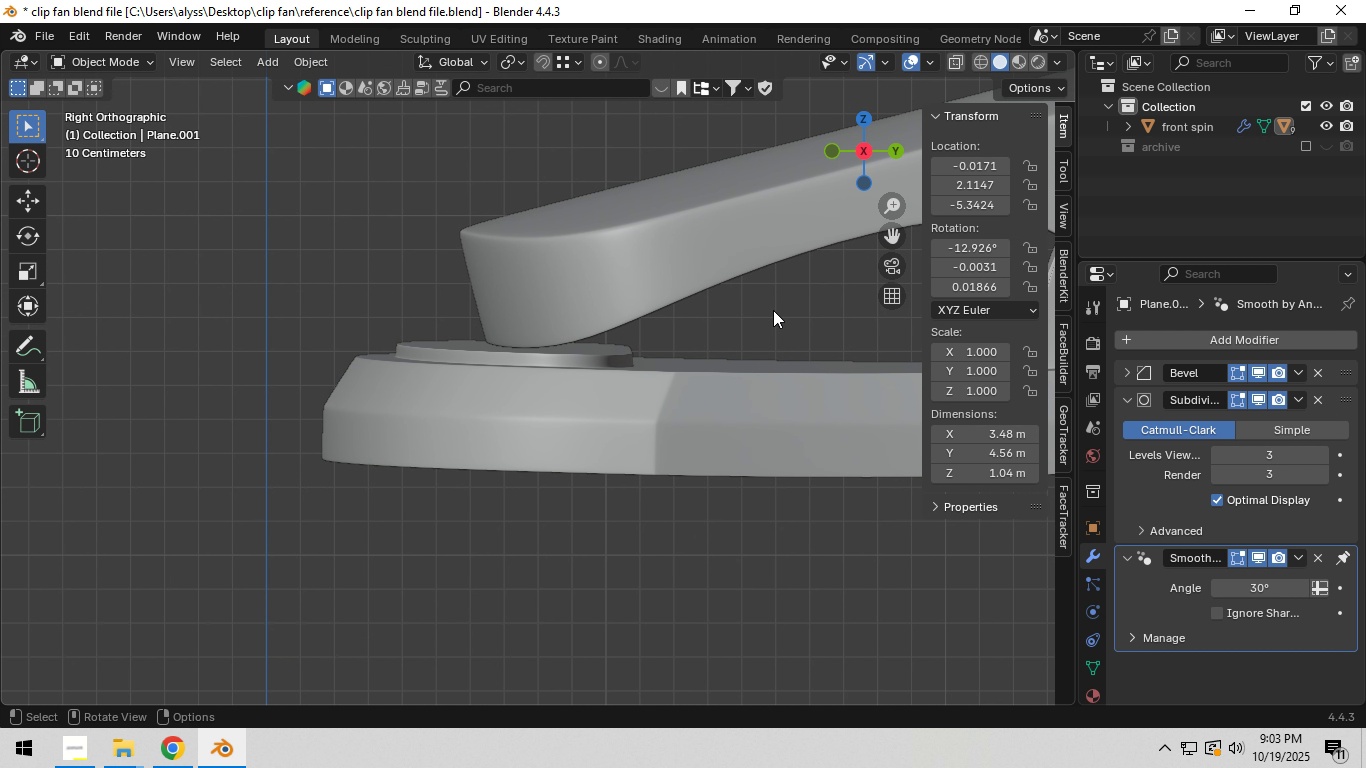 
double_click([773, 310])
 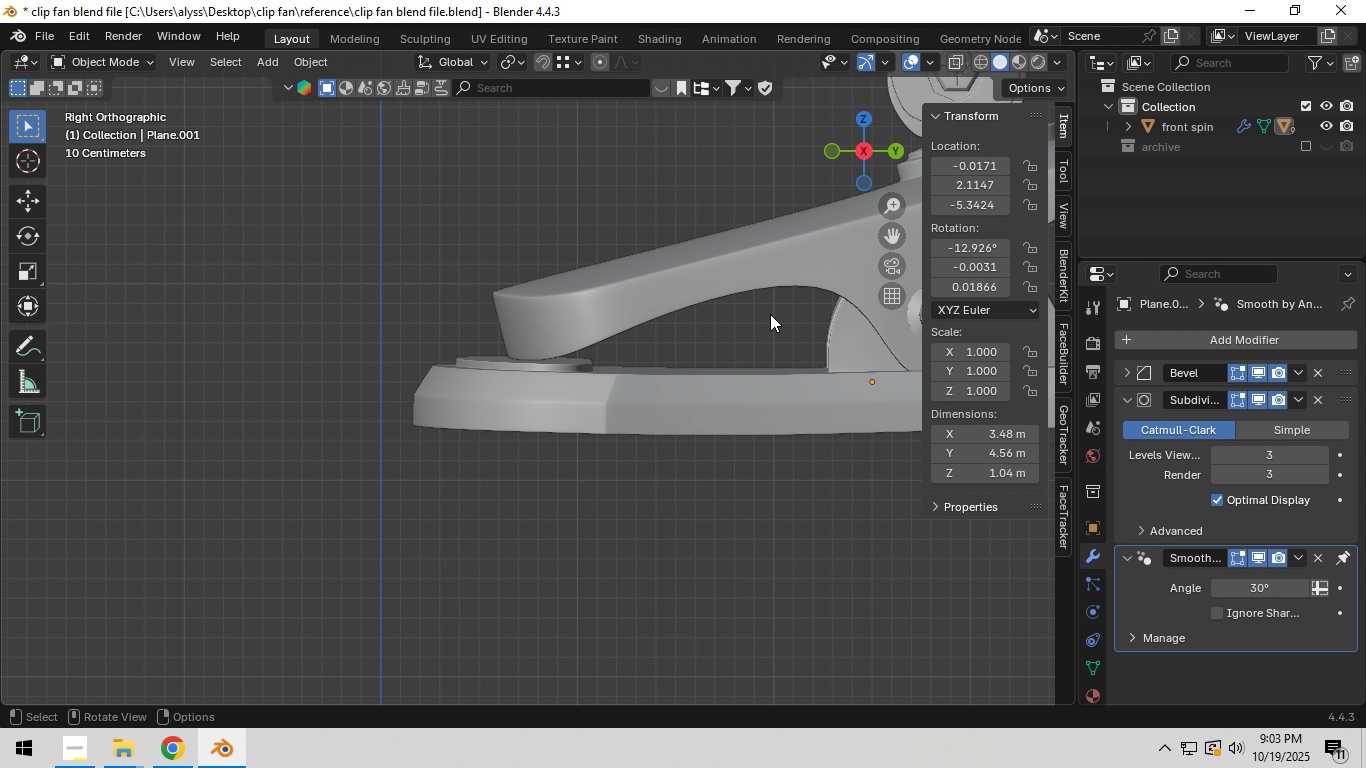 
scroll: coordinate [772, 311], scroll_direction: down, amount: 3.0
 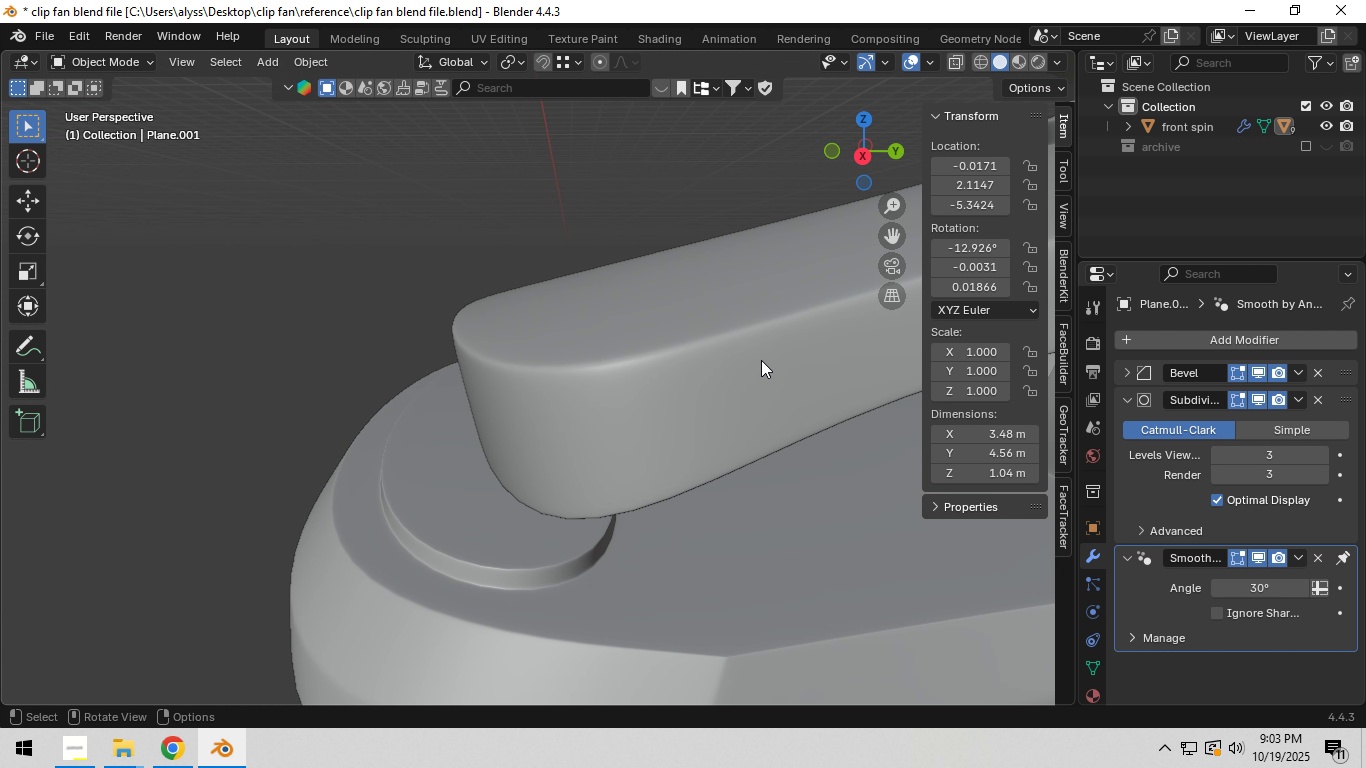 
key(Control+S)
 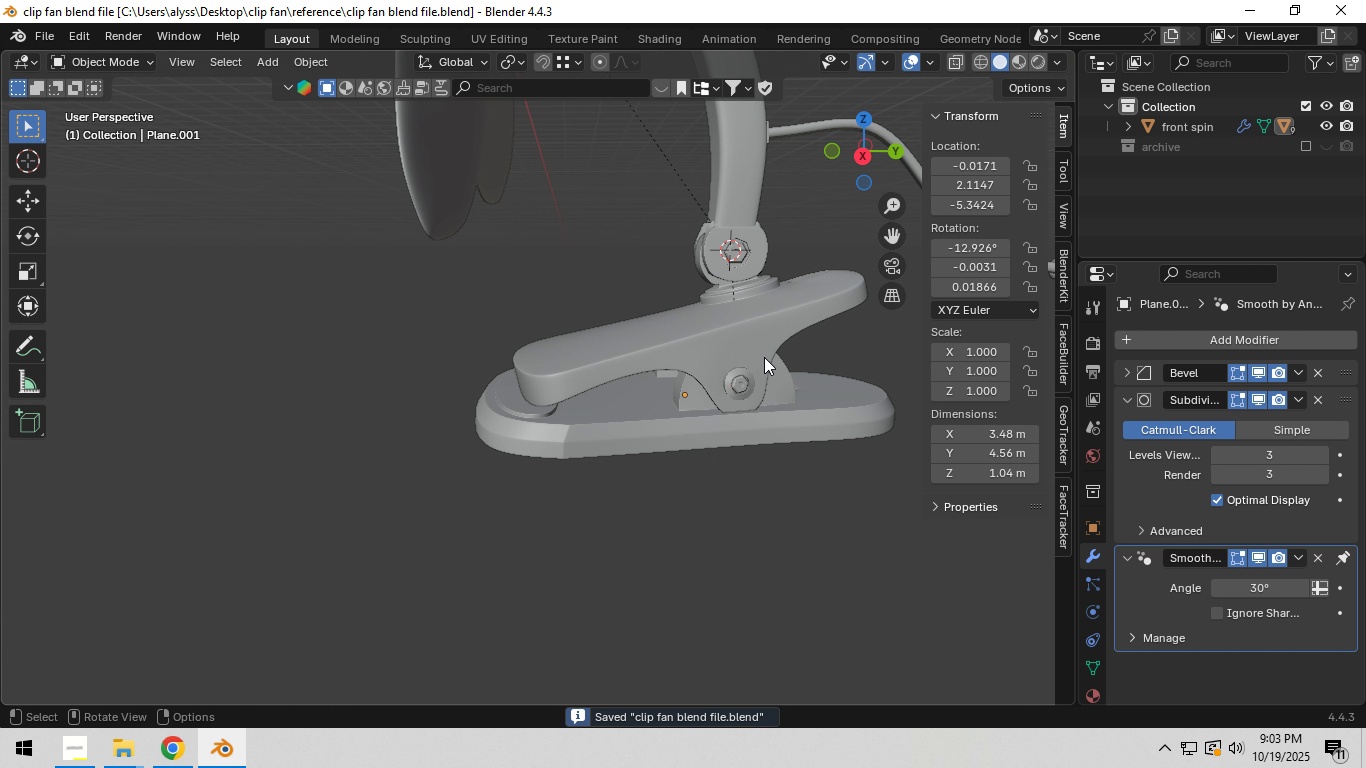 
scroll: coordinate [764, 358], scroll_direction: down, amount: 12.0
 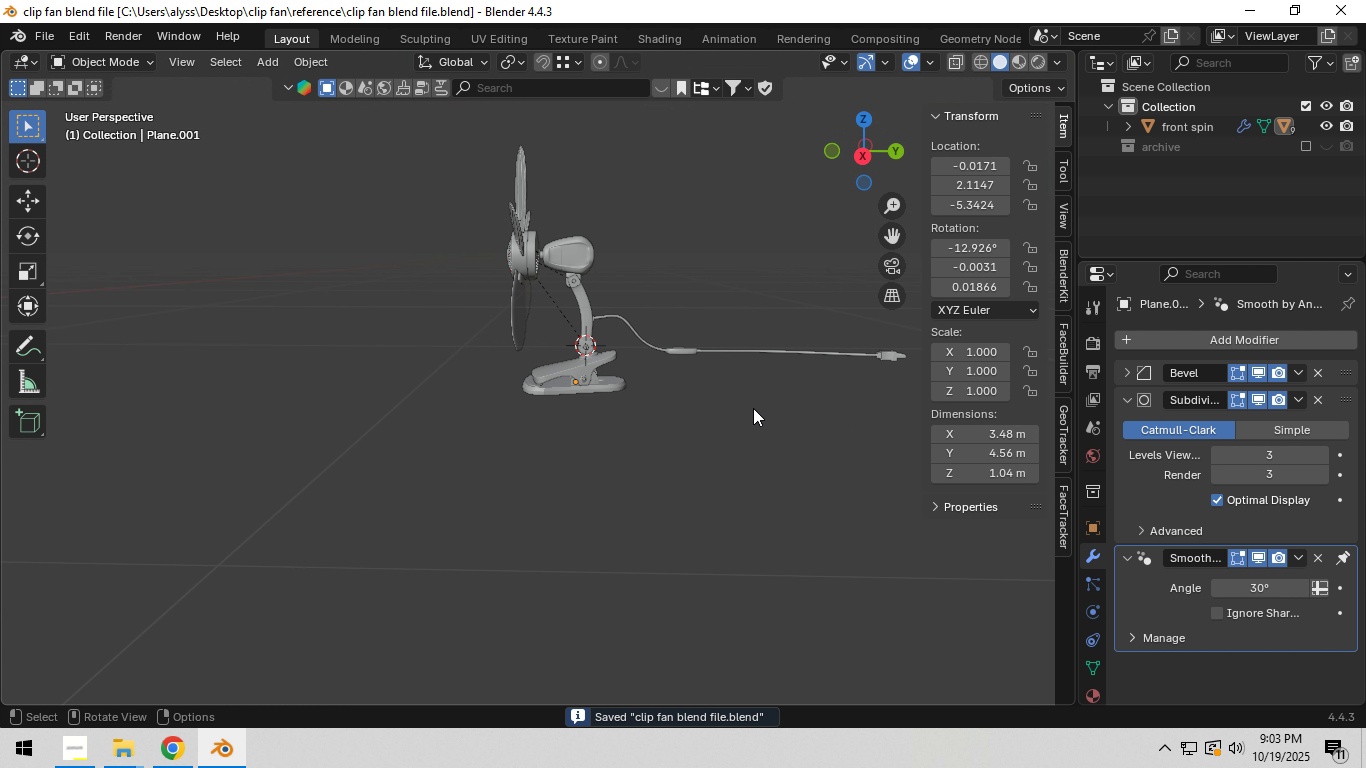 
left_click([754, 408])
 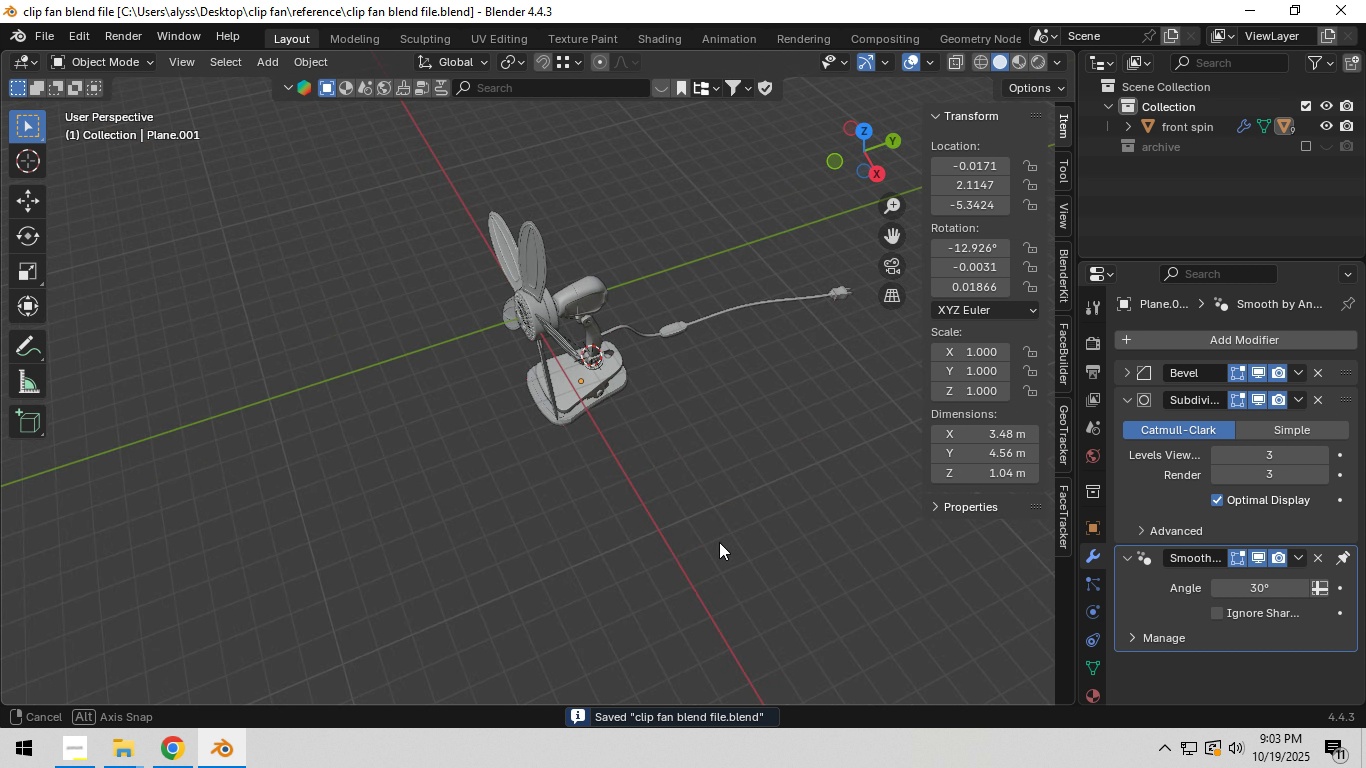 
scroll: coordinate [651, 475], scroll_direction: up, amount: 10.0
 